 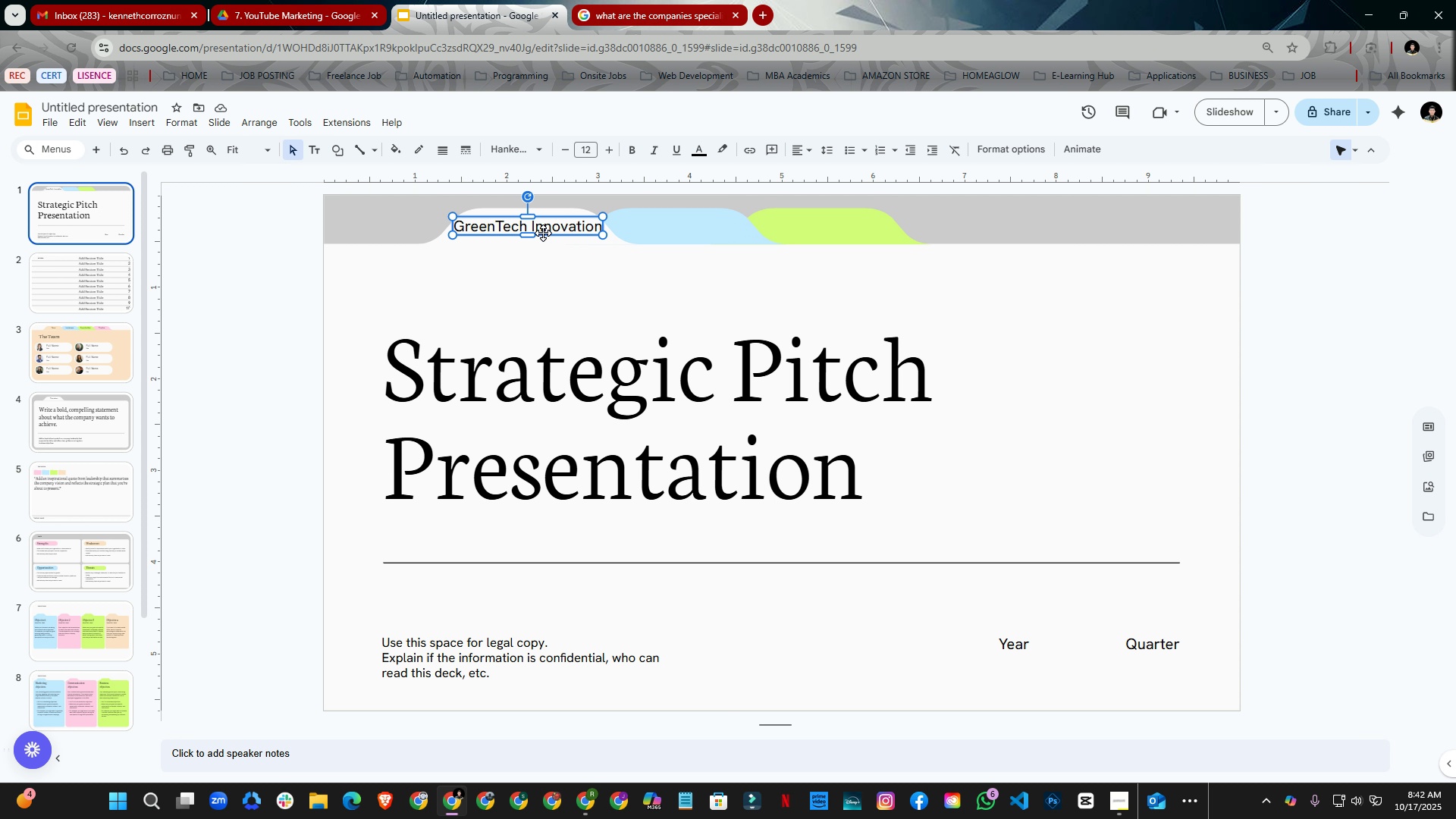 
key(Control+A)
 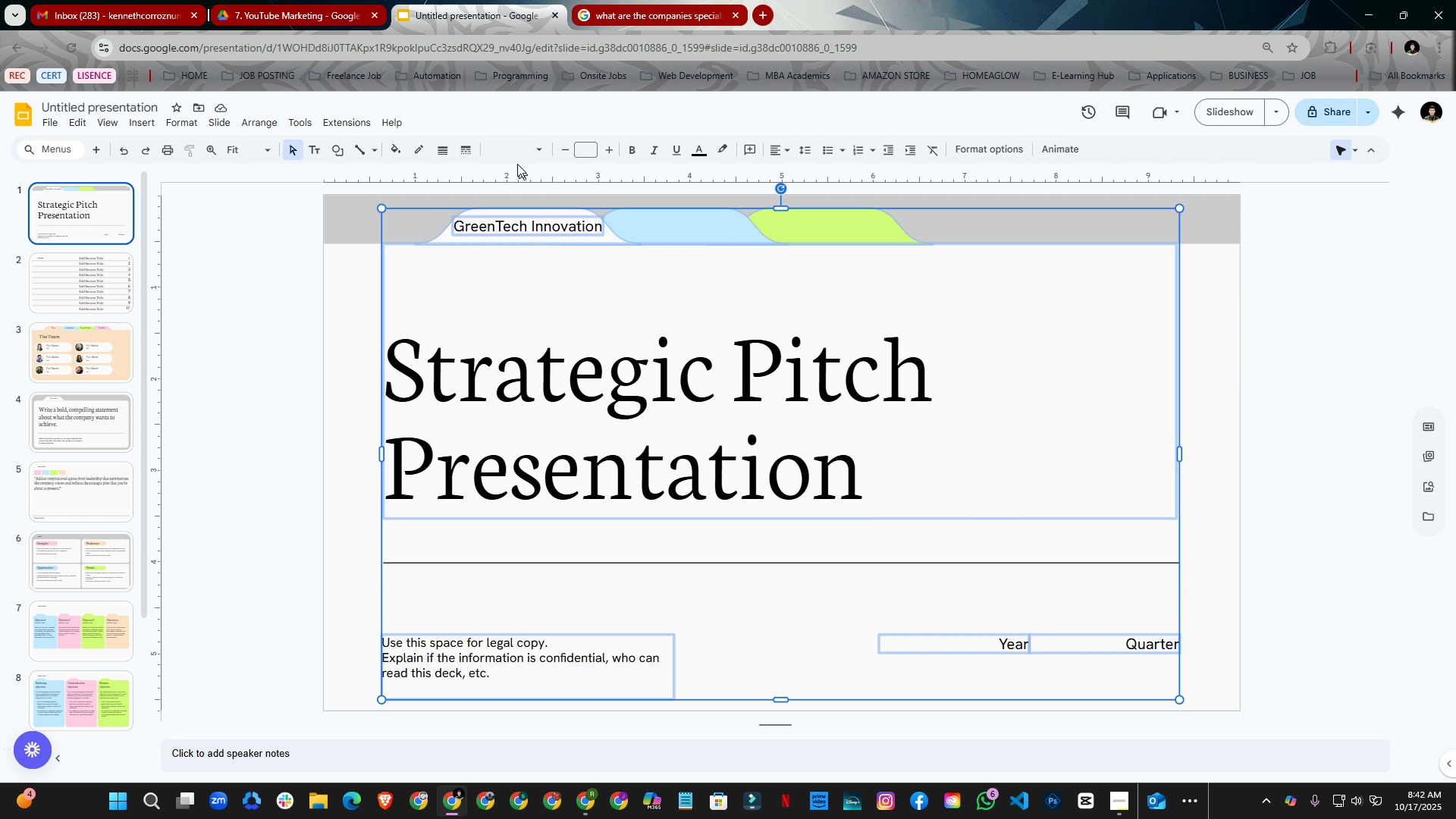 
left_click([513, 152])
 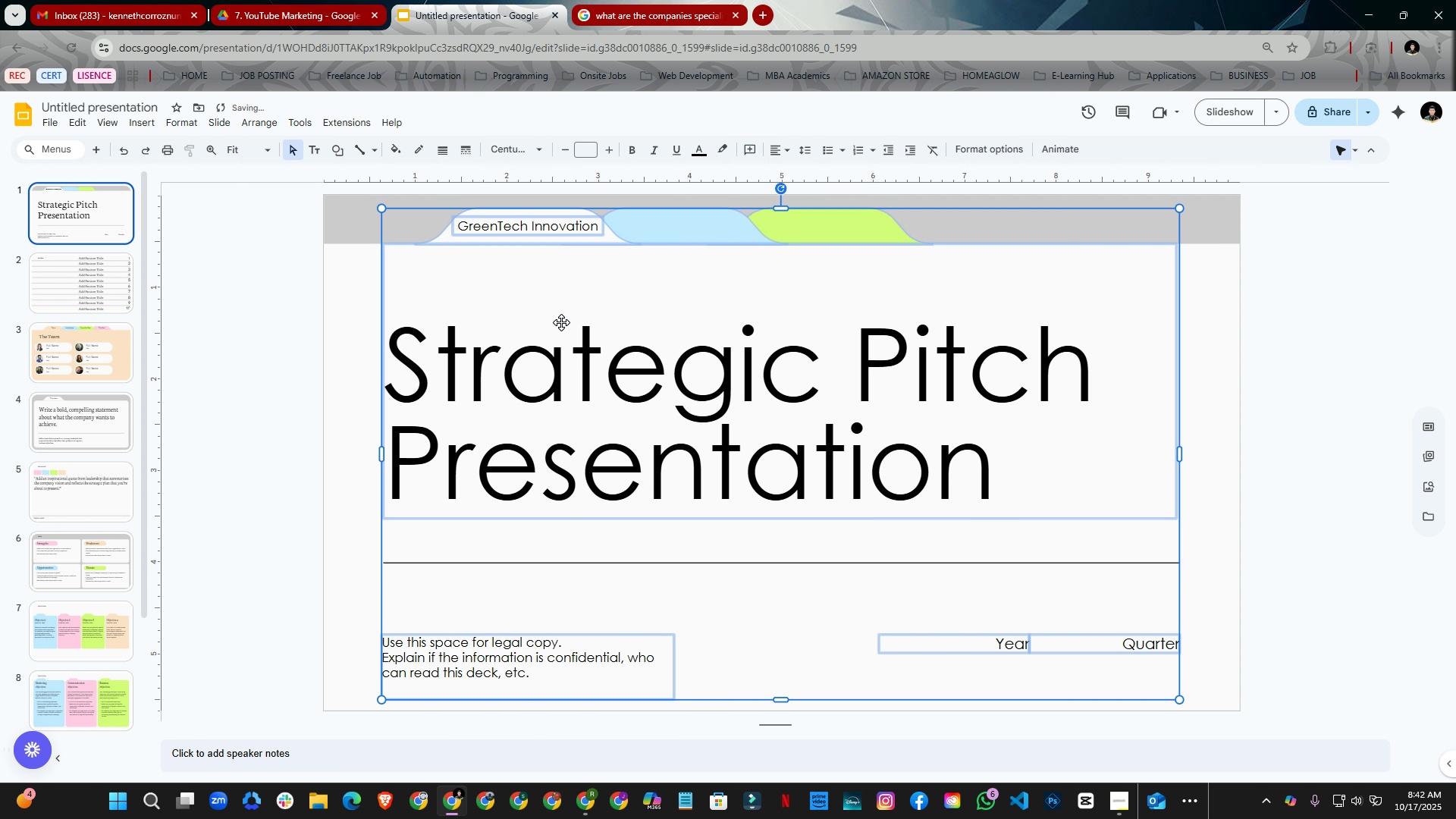 
left_click([715, 318])
 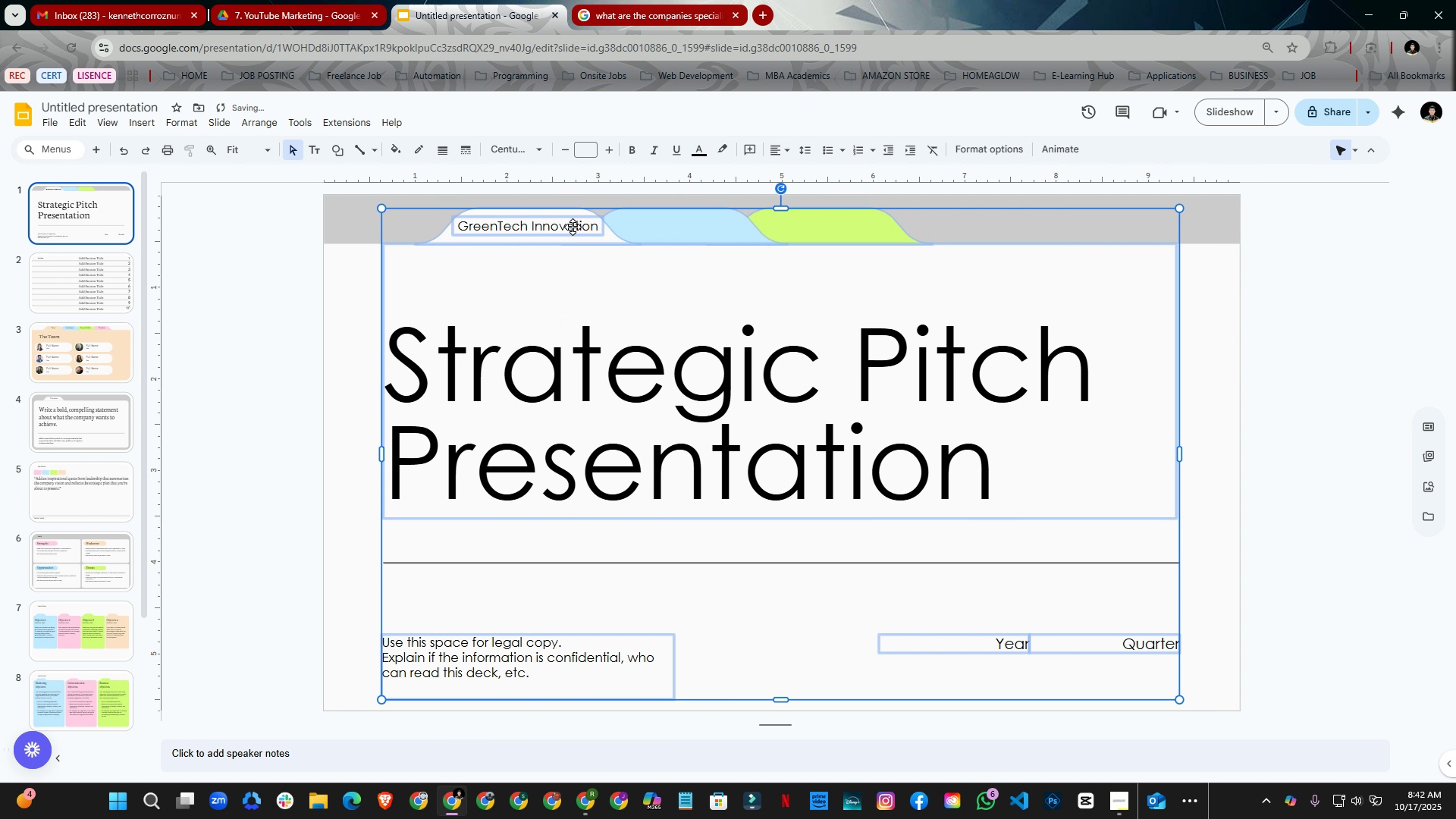 
left_click([573, 227])
 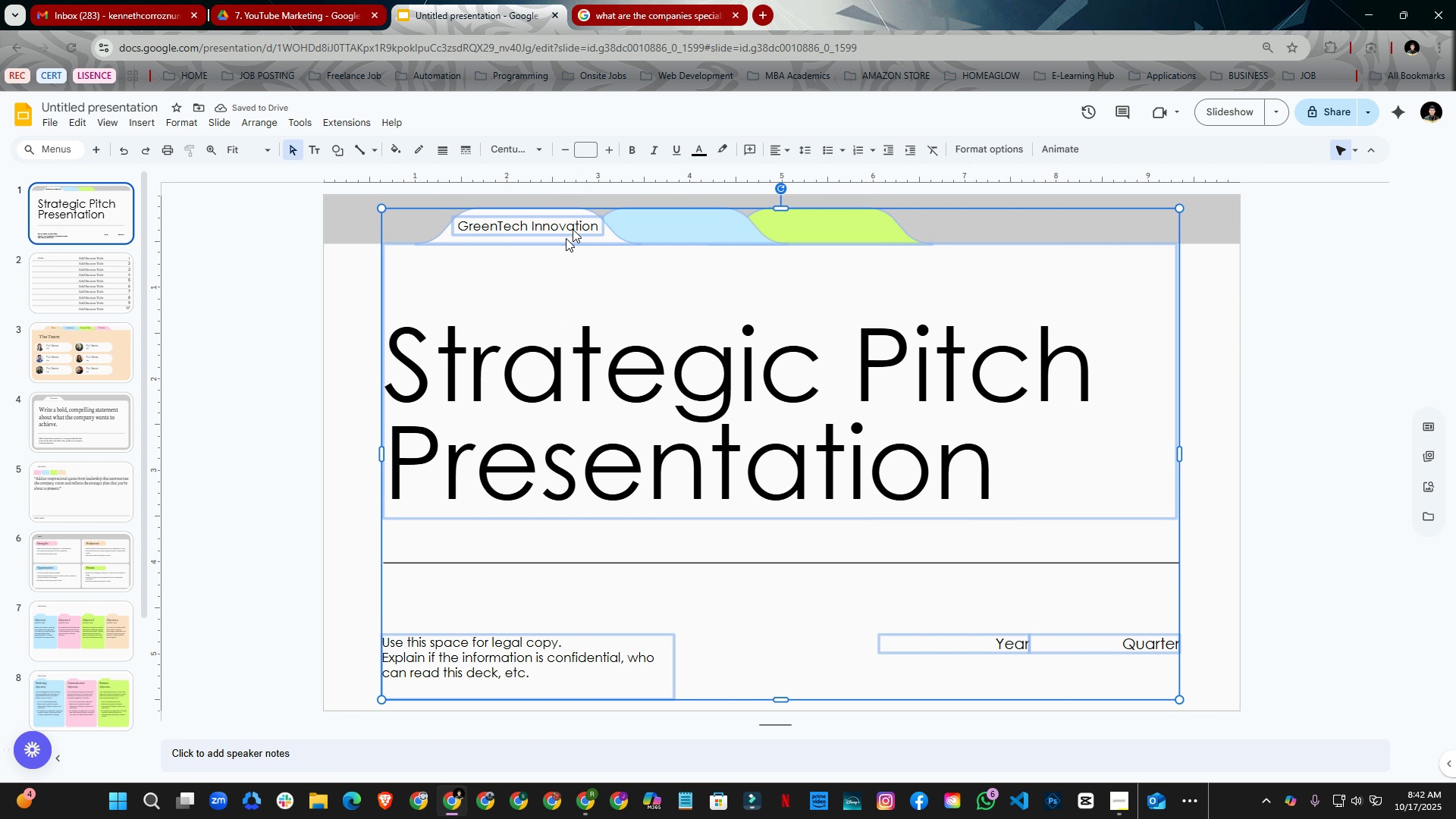 
double_click([573, 227])
 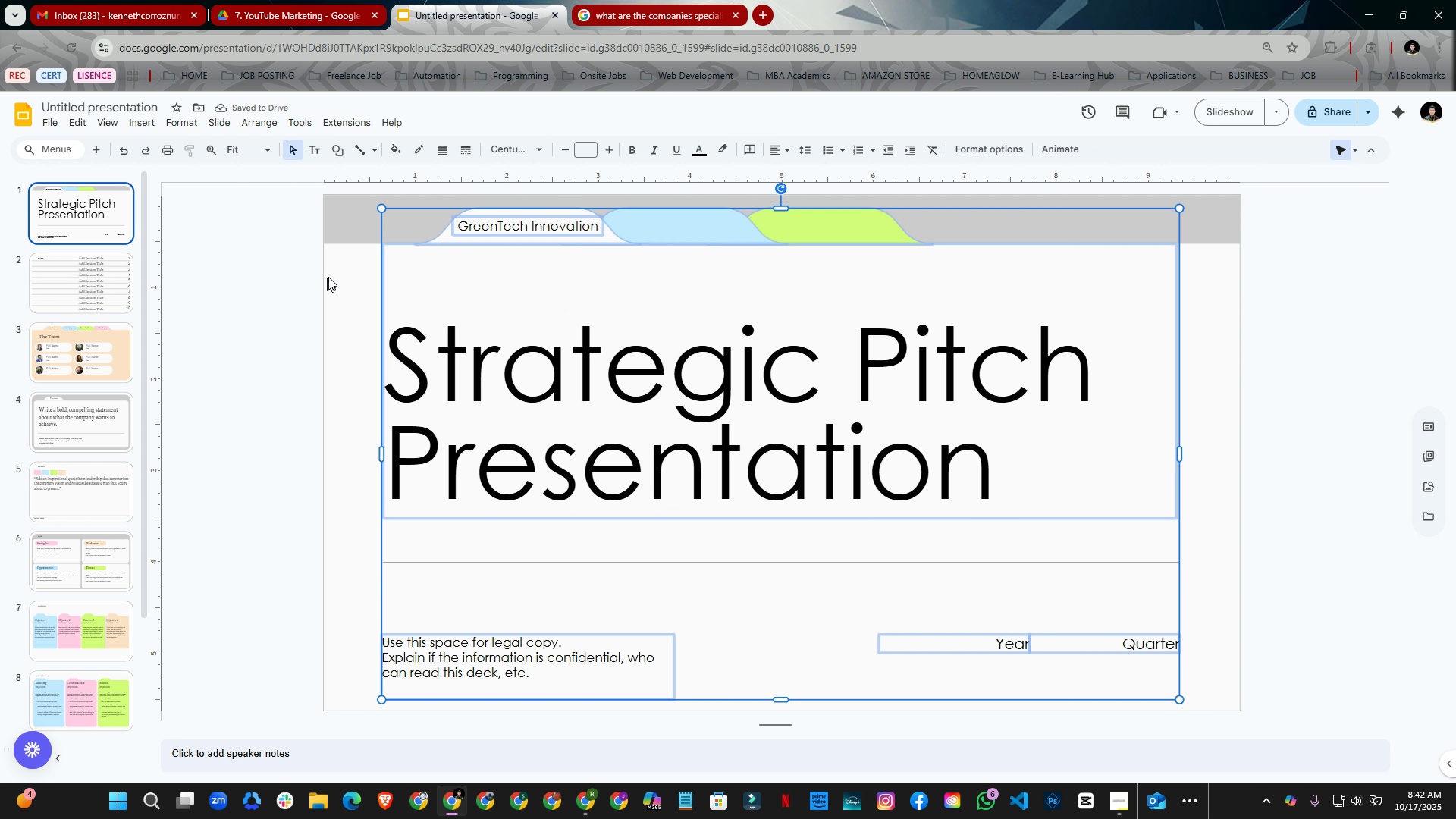 
left_click([330, 275])
 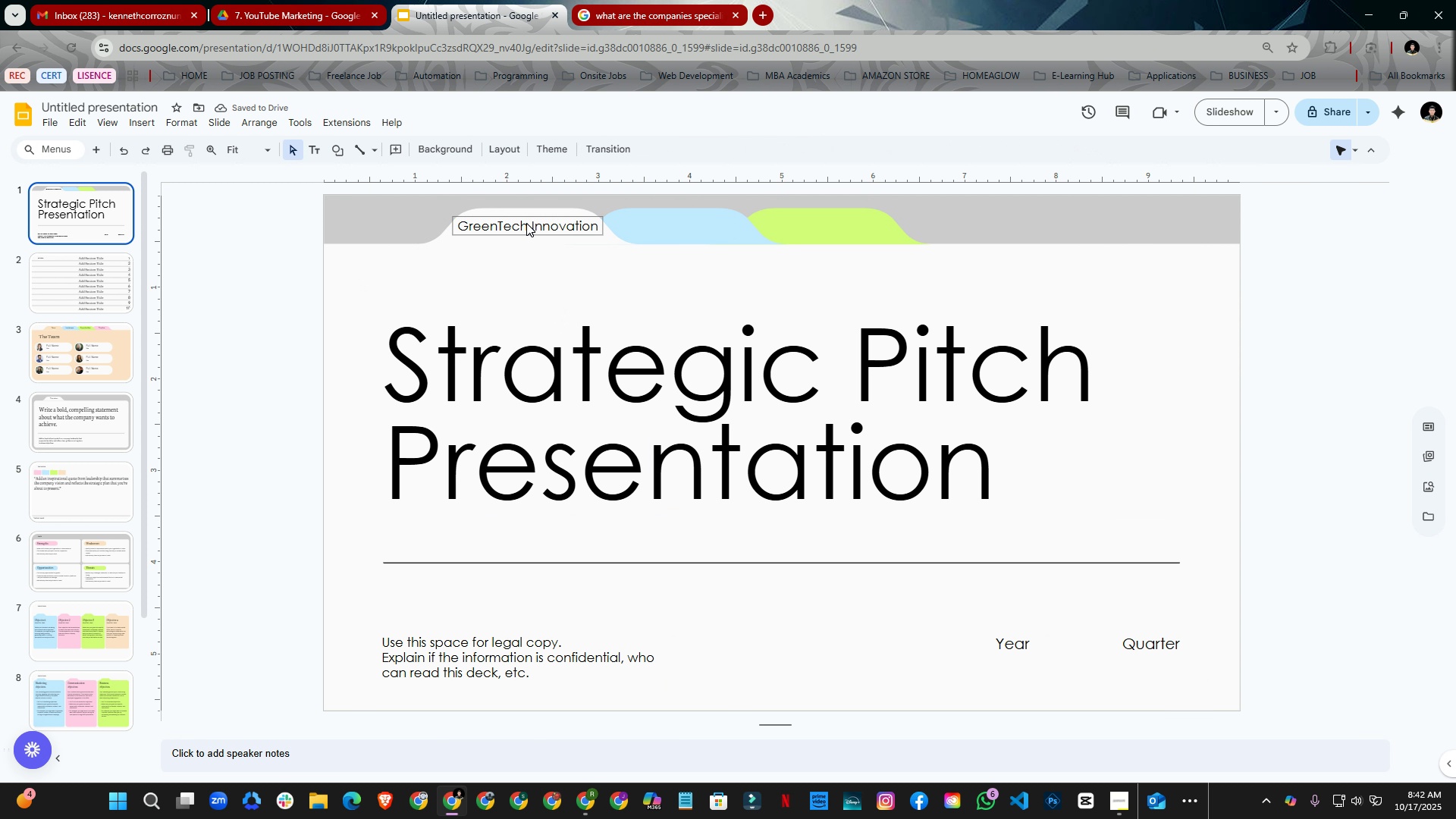 
left_click([526, 223])
 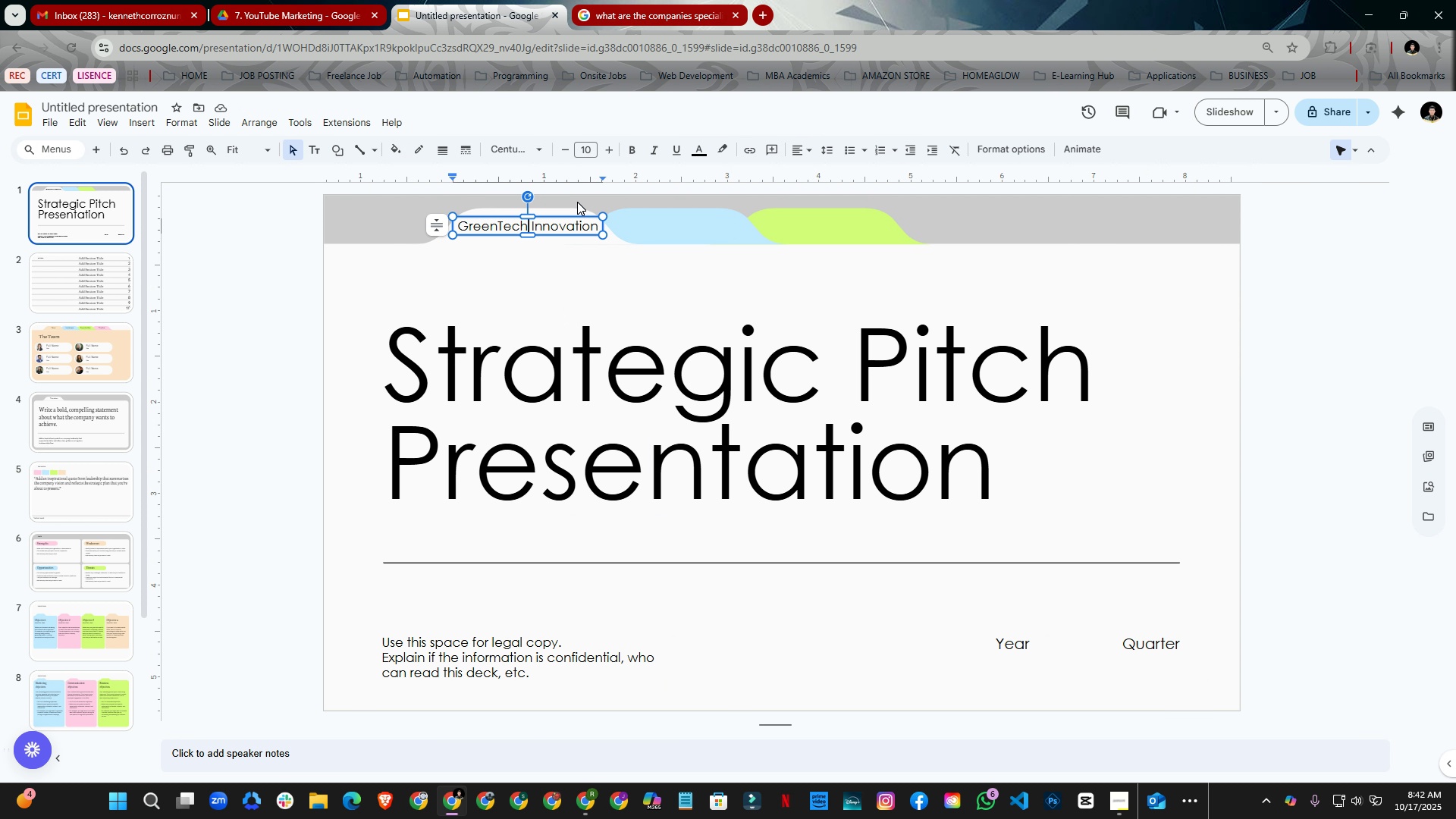 
key(Control+A)
 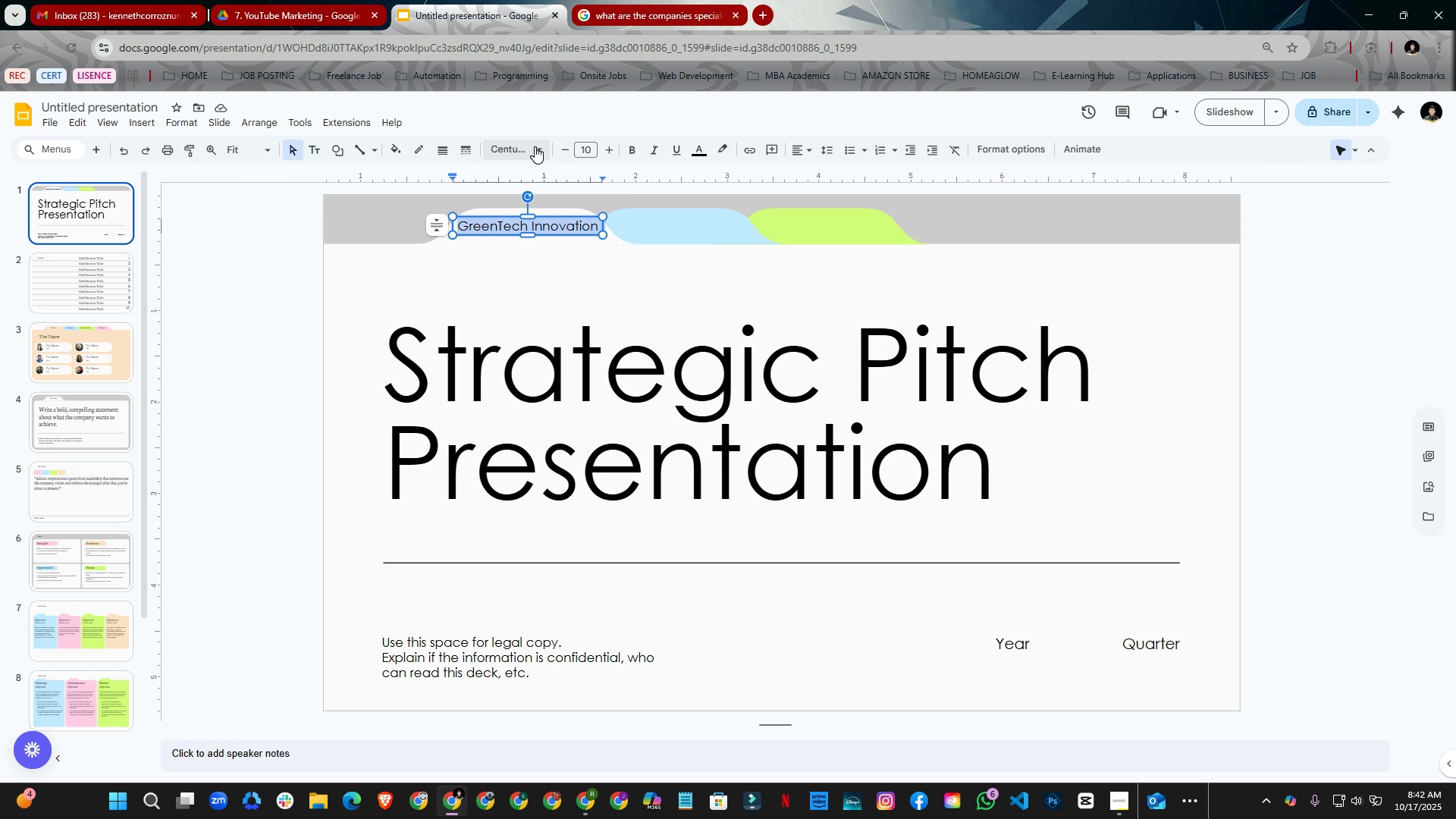 
left_click([535, 146])
 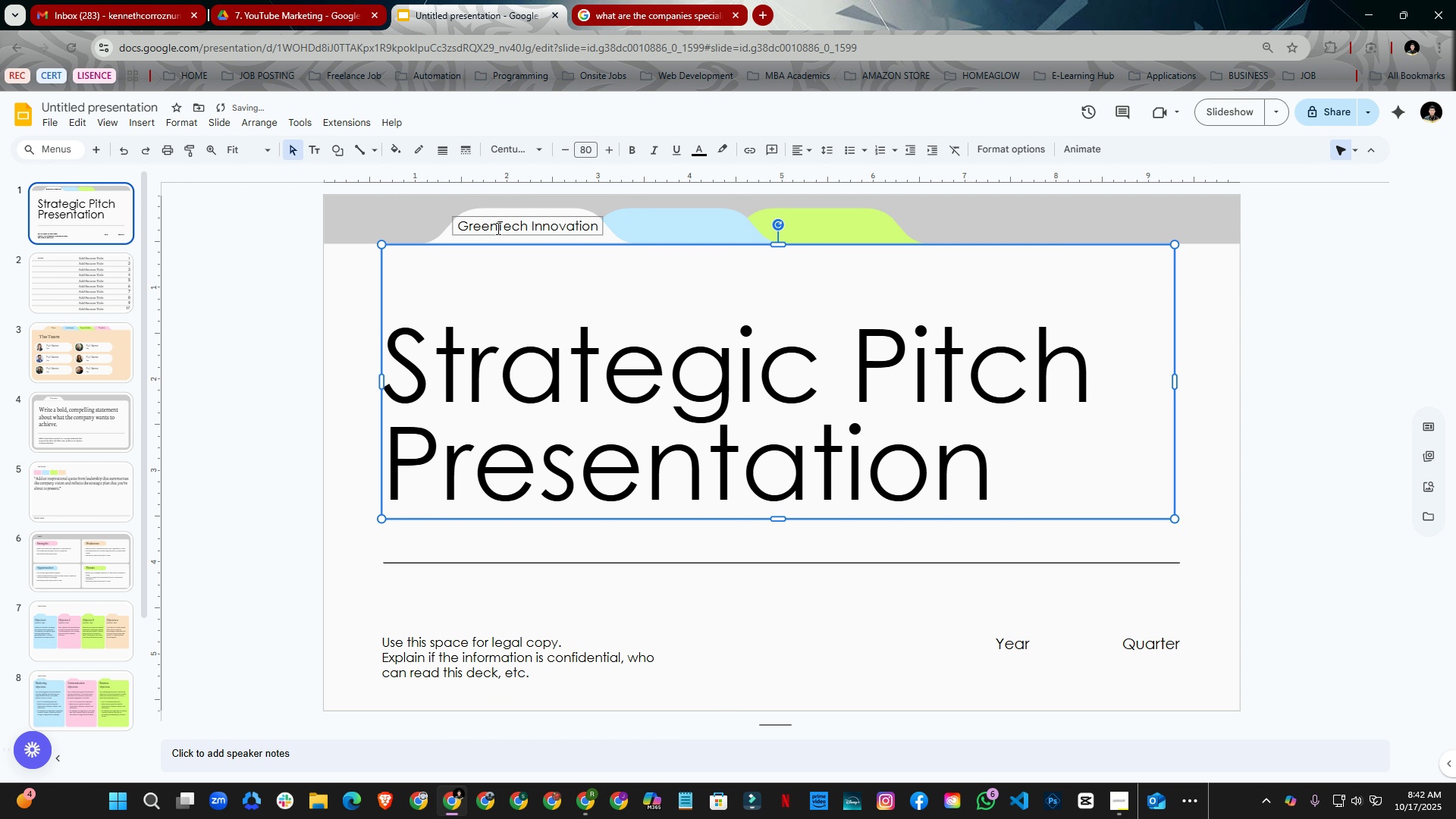 
left_click([500, 228])
 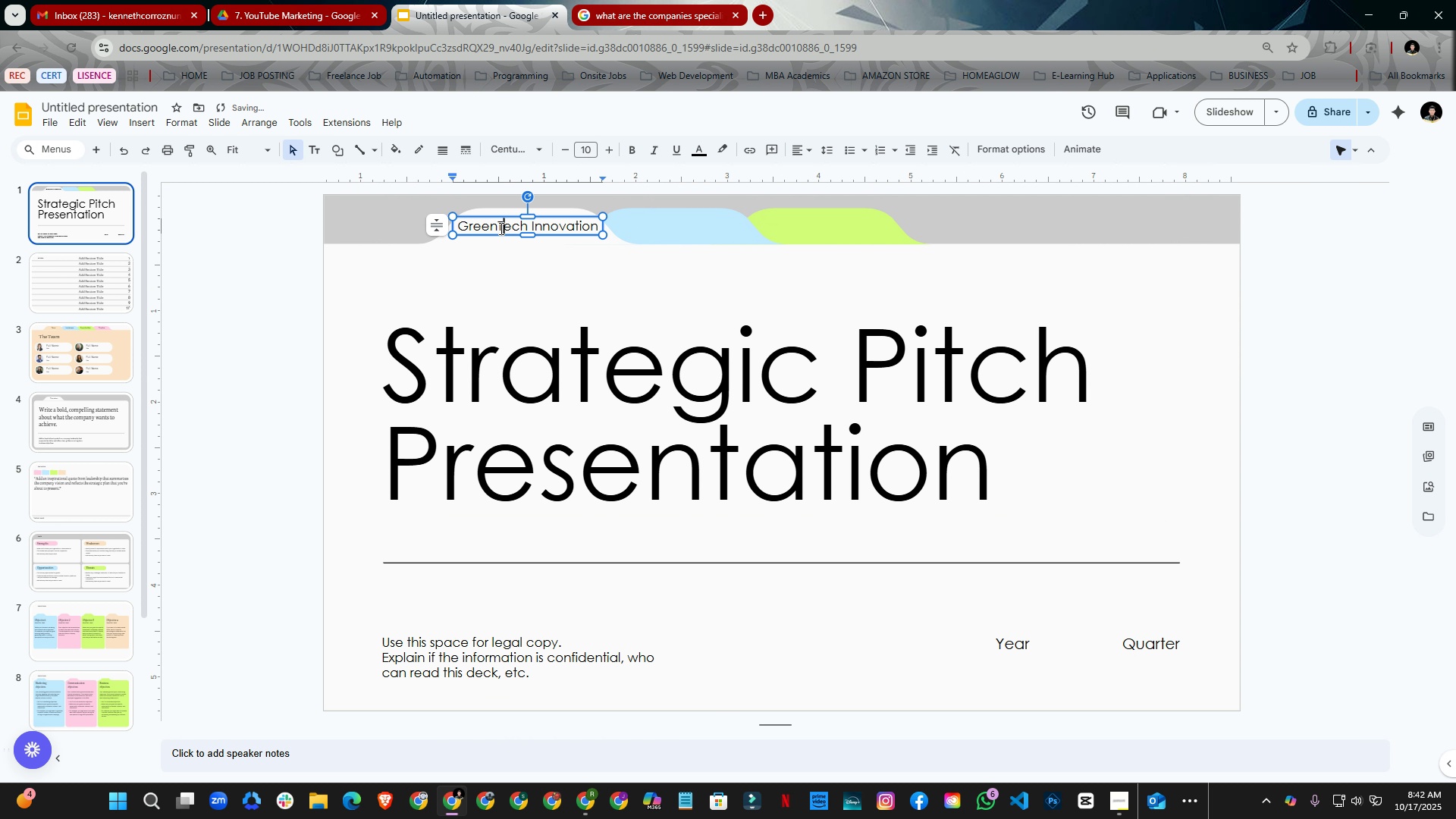 
key(Control+A)
 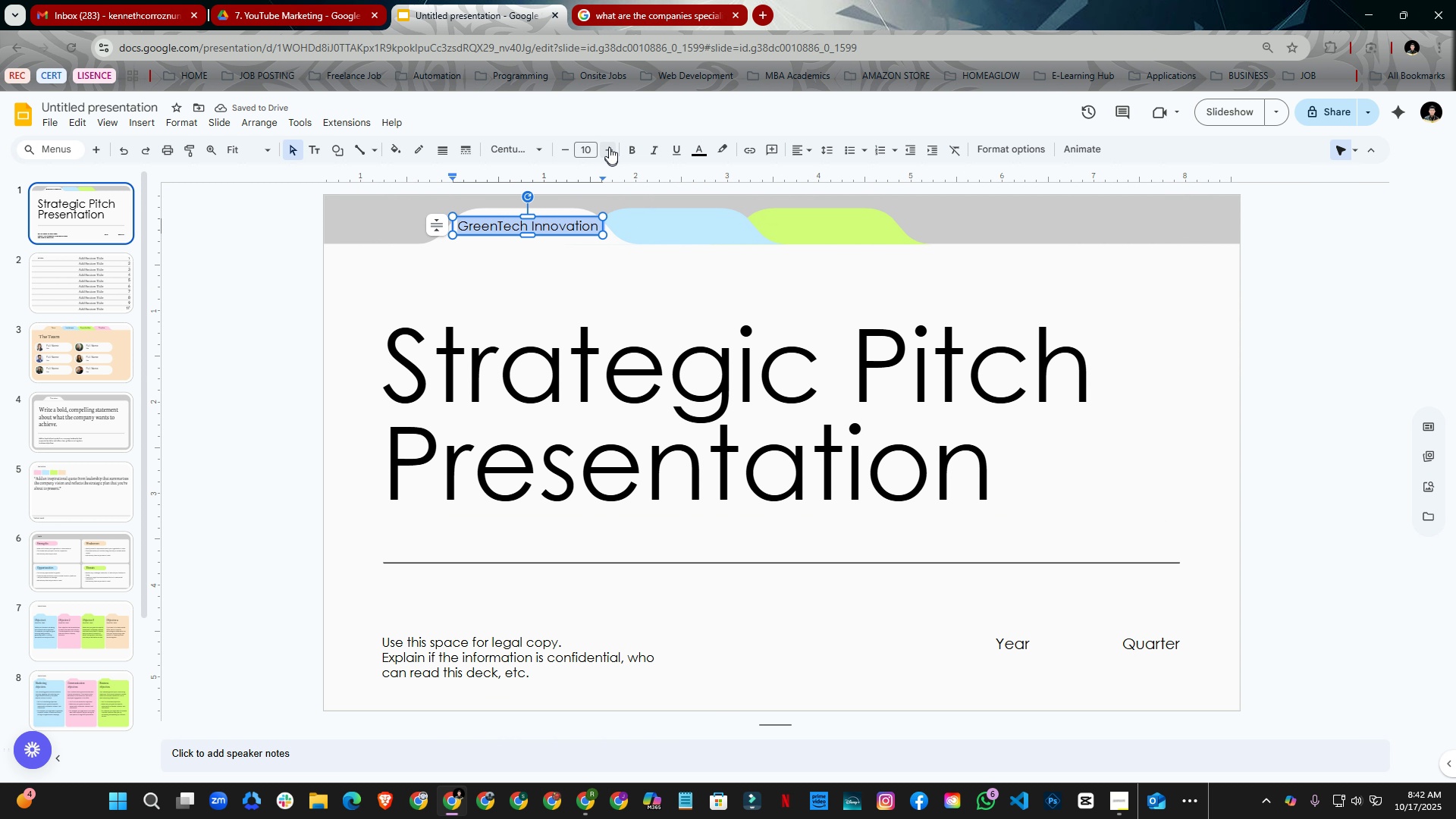 
left_click([610, 144])
 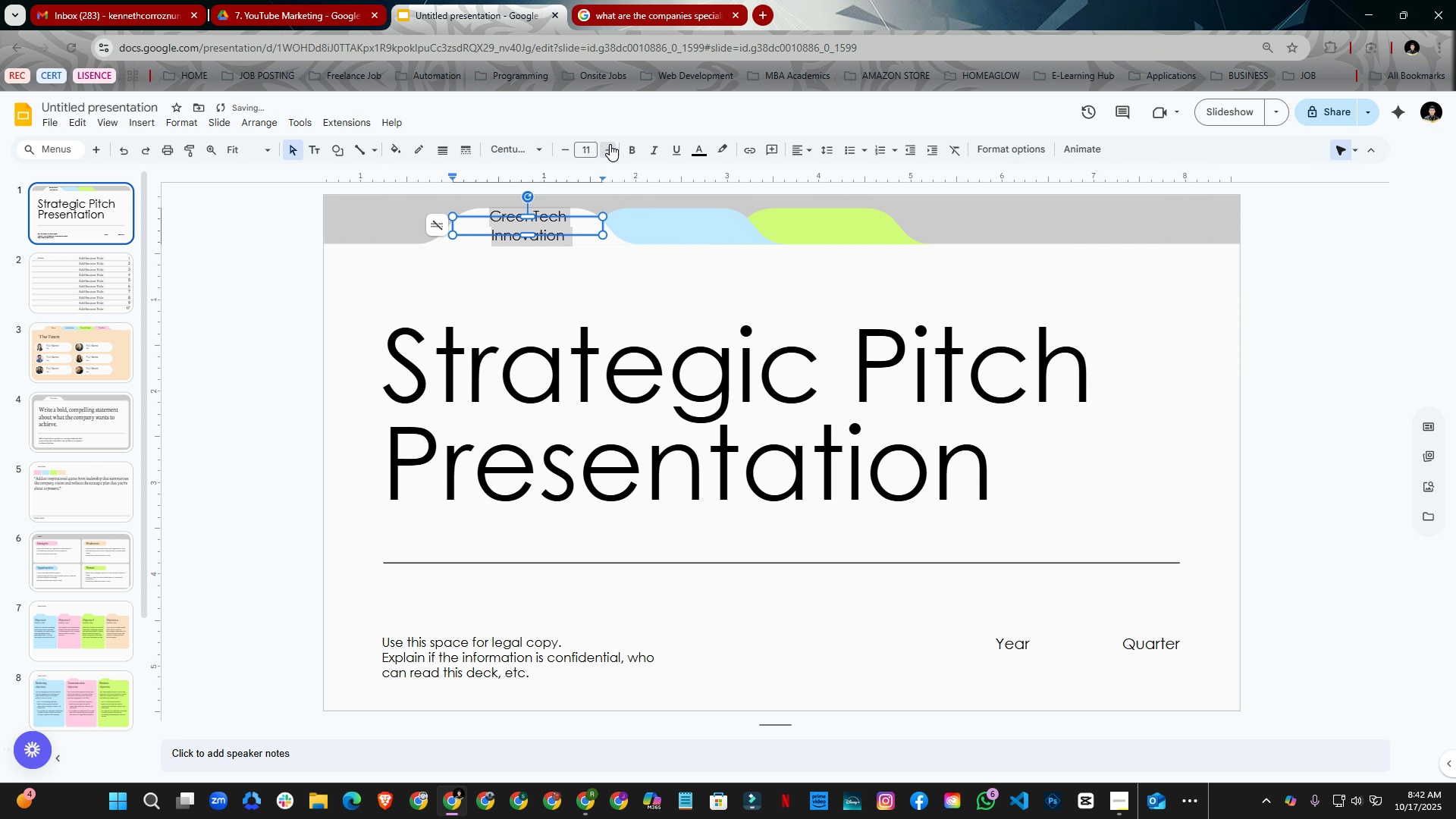 
left_click([610, 144])
 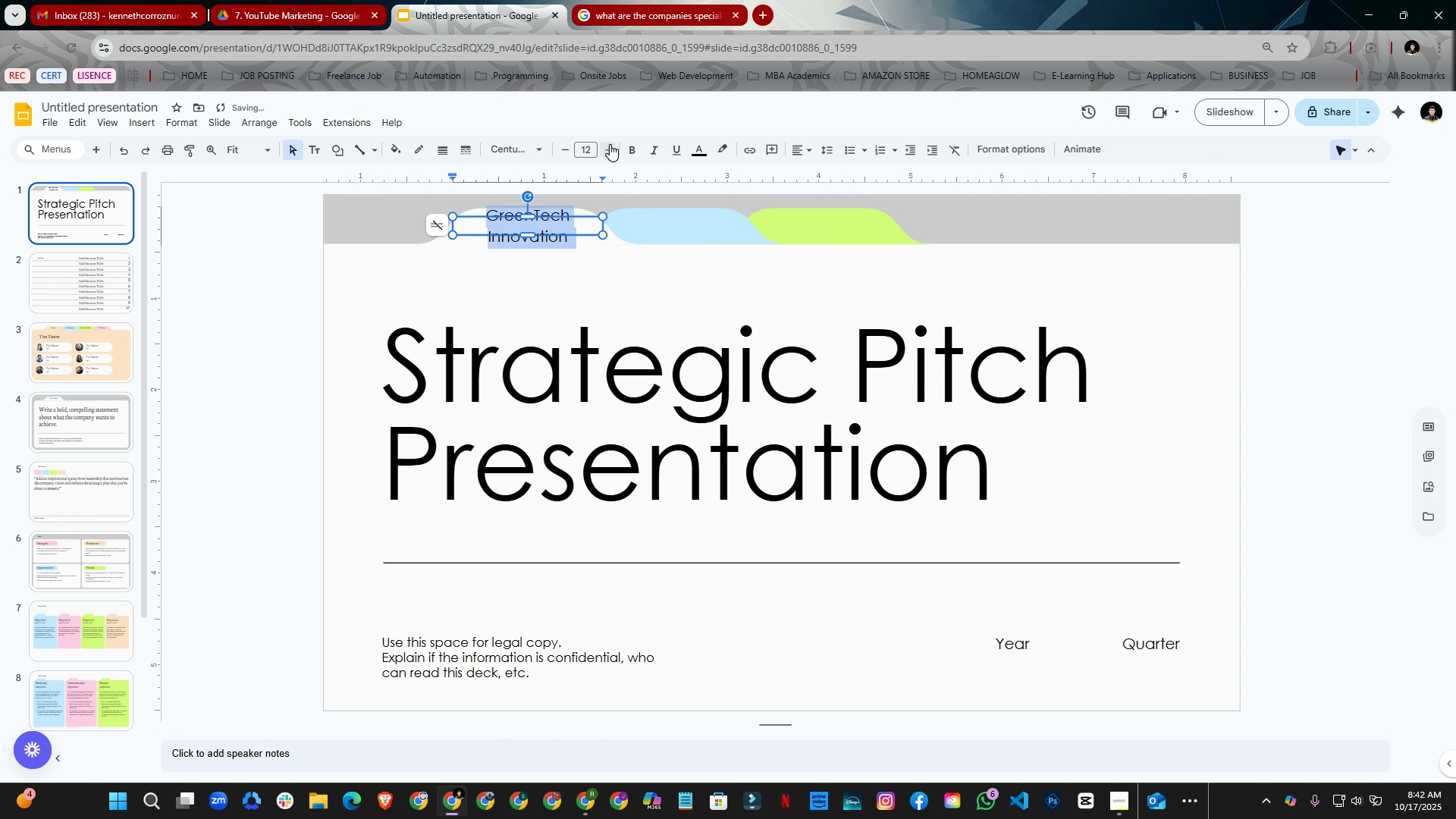 
key(Control+Z)
 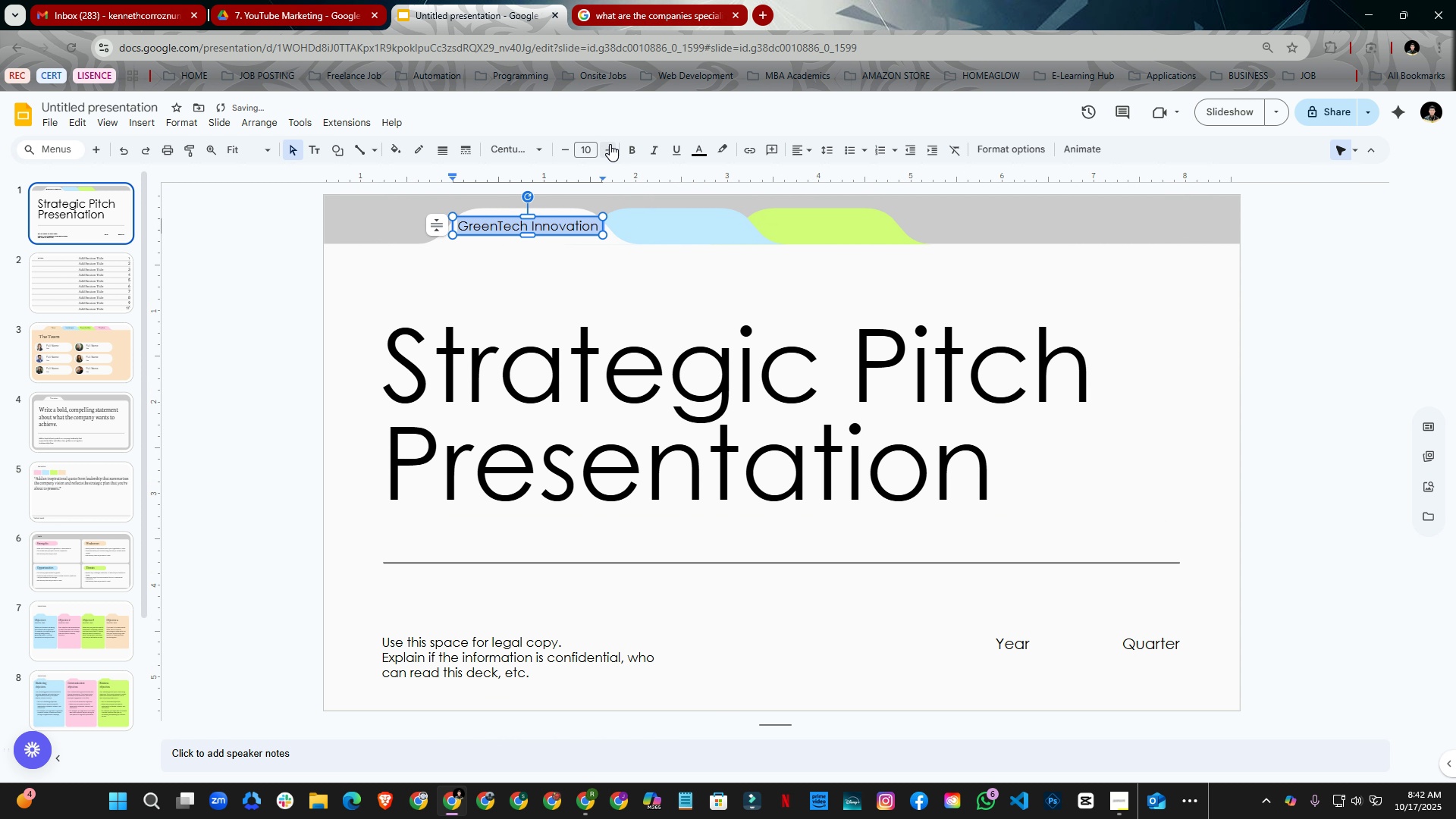 
key(Control+Z)
 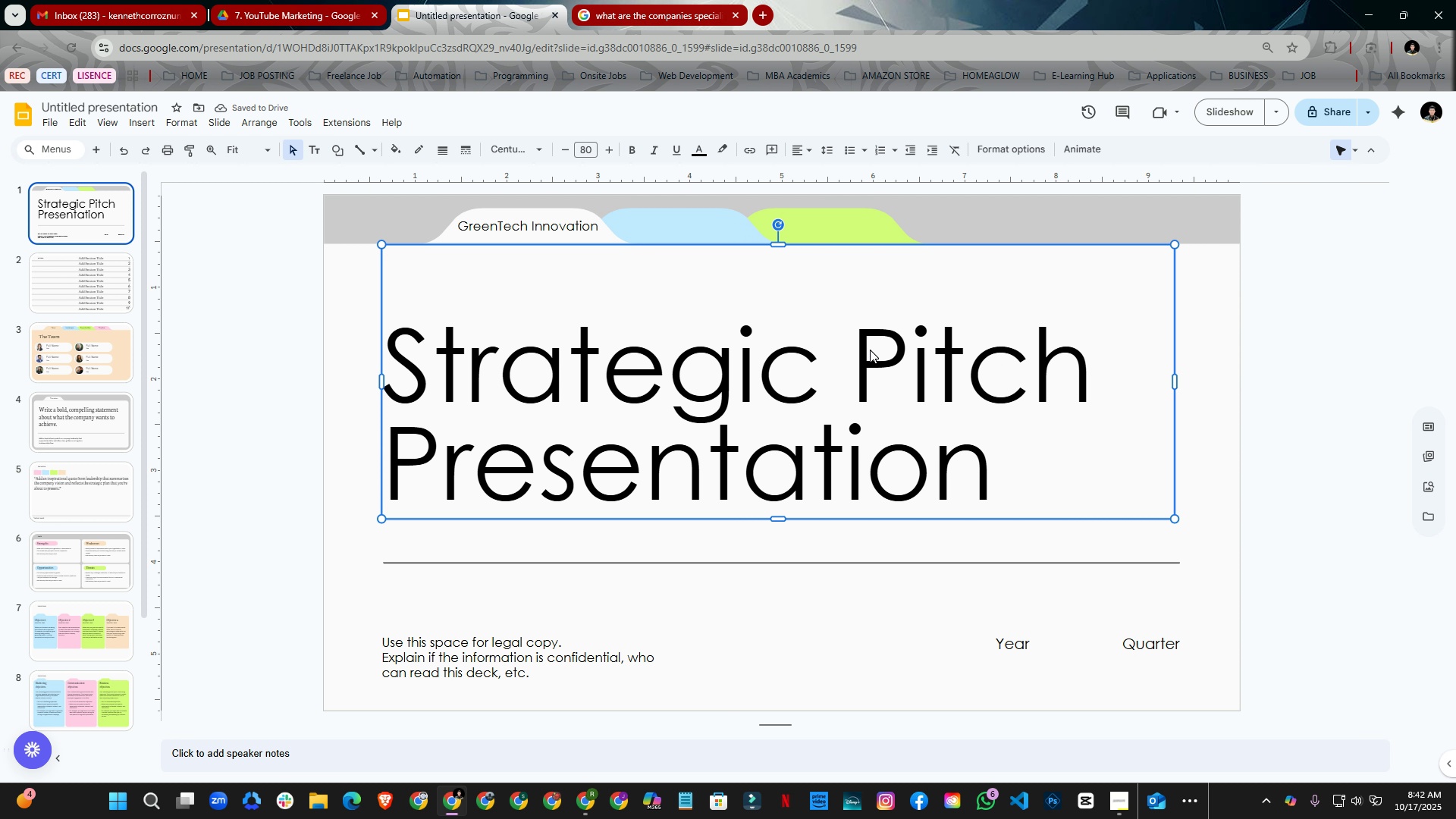 
wait(5.01)
 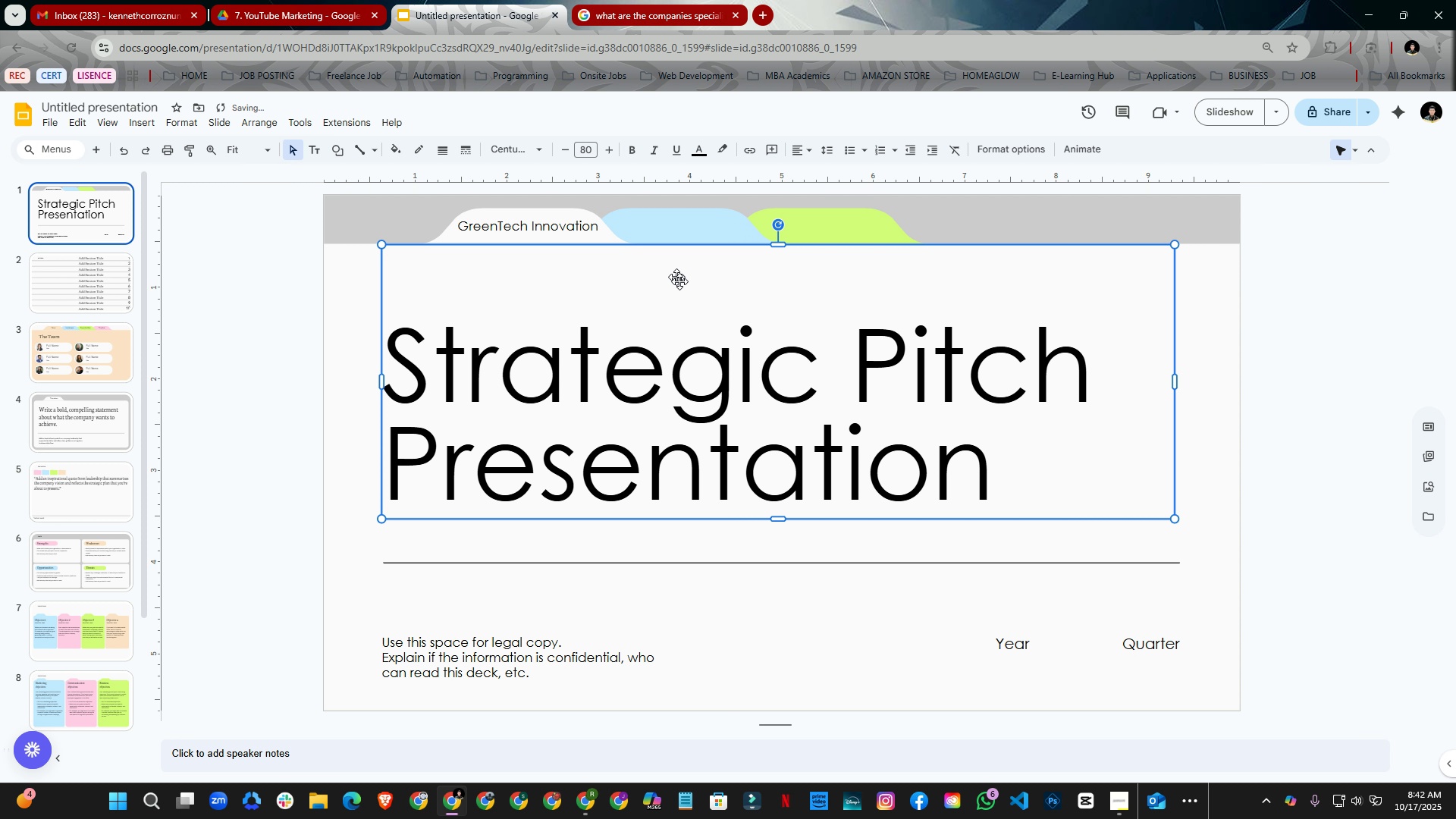 
left_click([873, 351])
 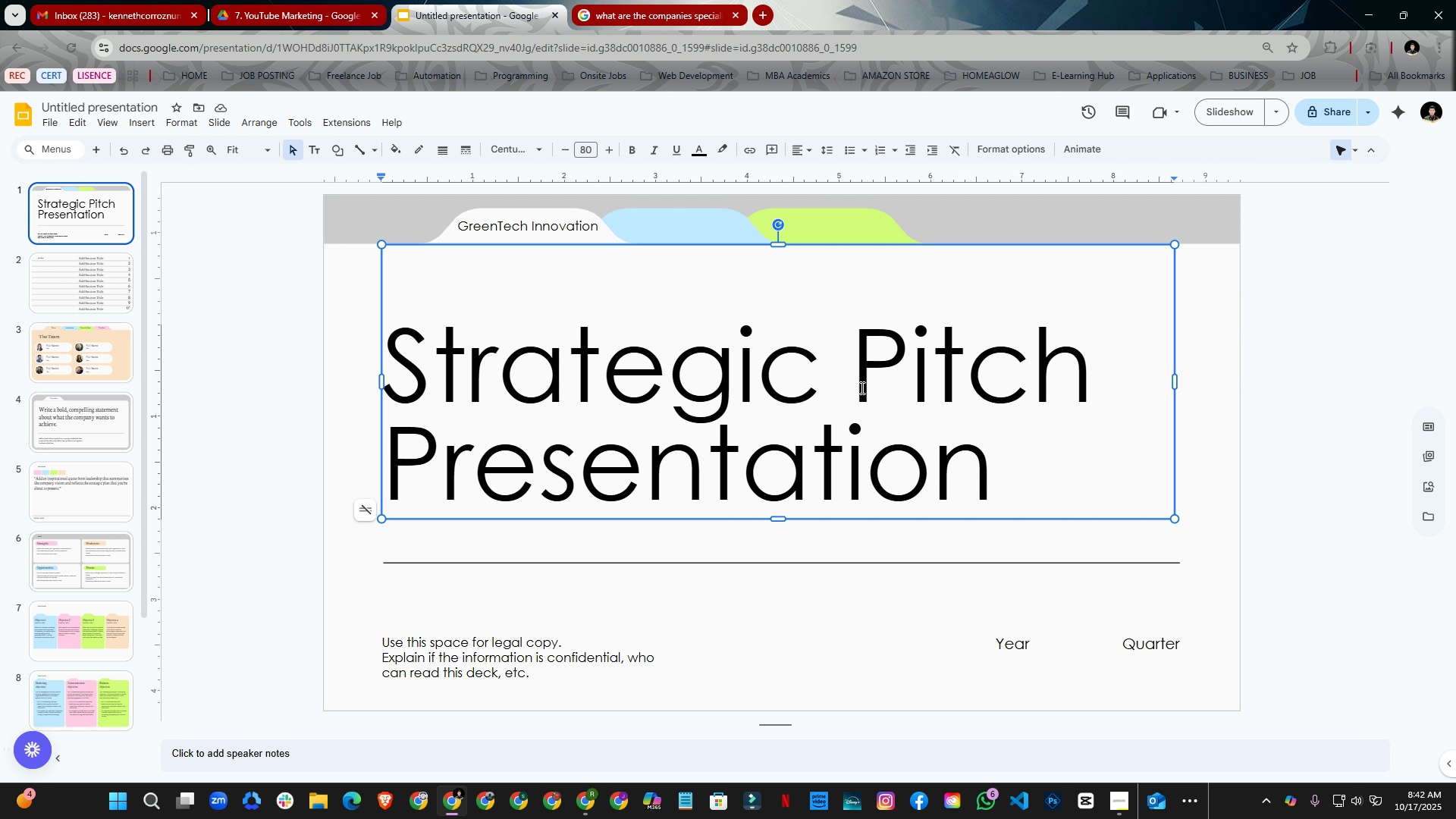 
key(Control+ControlLeft)
 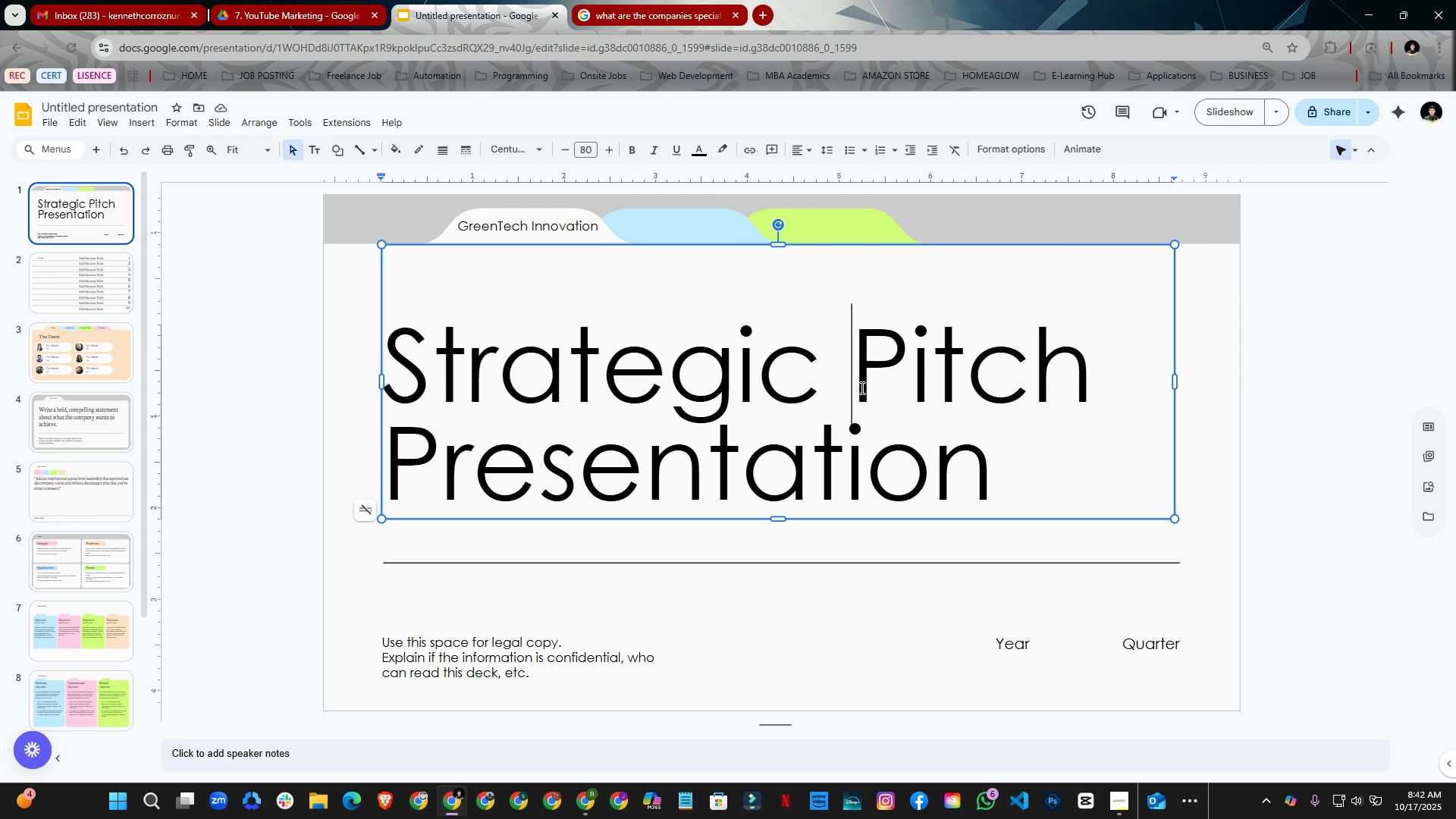 
key(Control+A)
 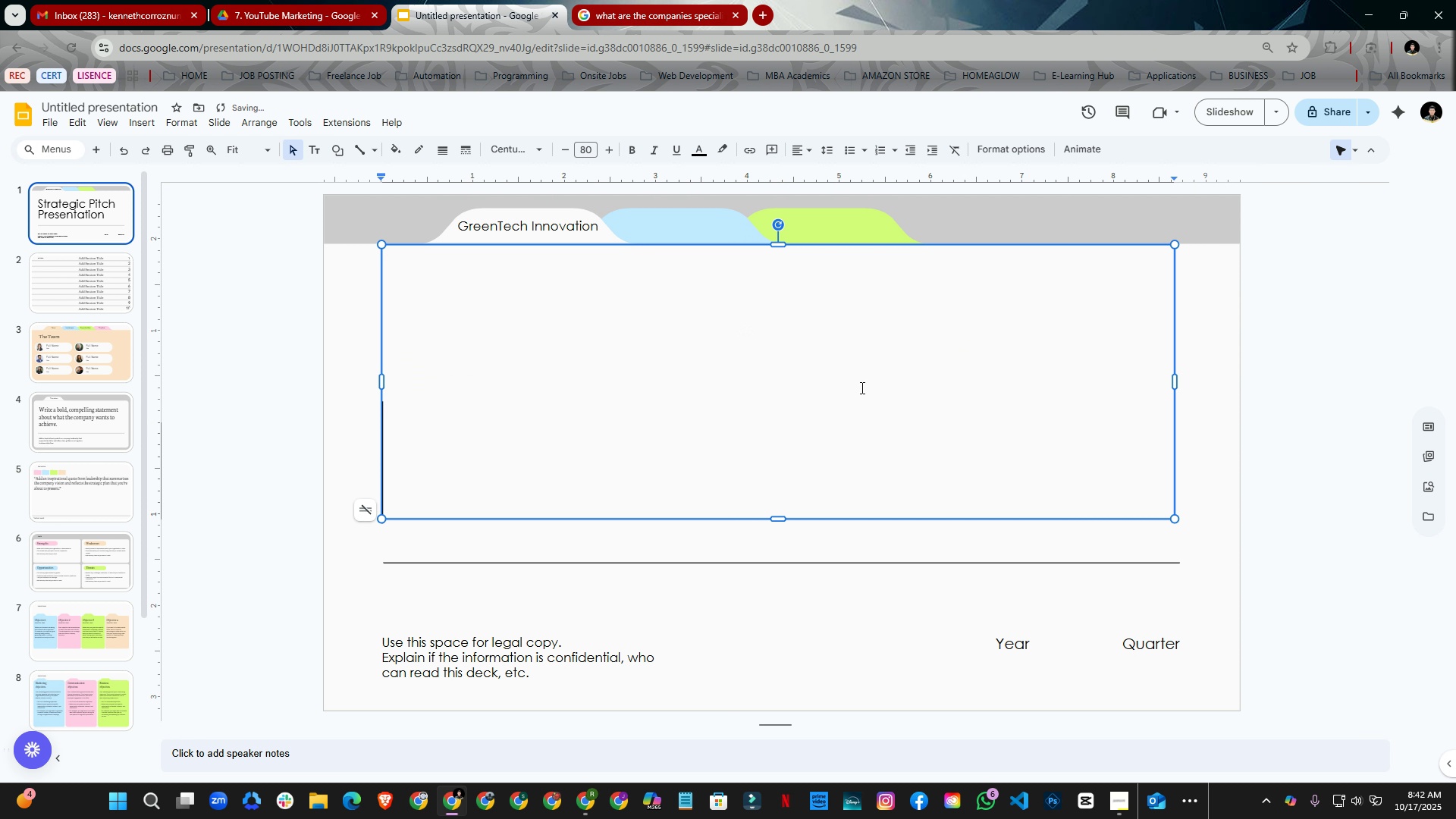 
key(Backspace)
type(Masterimng)
key(Backspace)
key(Backspace)
key(Backspace)
type(ng finanv)
key(Backspace)
key(Backspace)
key(Backspace)
key(Backspace)
key(Backspace)
key(Backspace)
type(Financial Prop)
key(Backspace)
type(duct Inquir)
 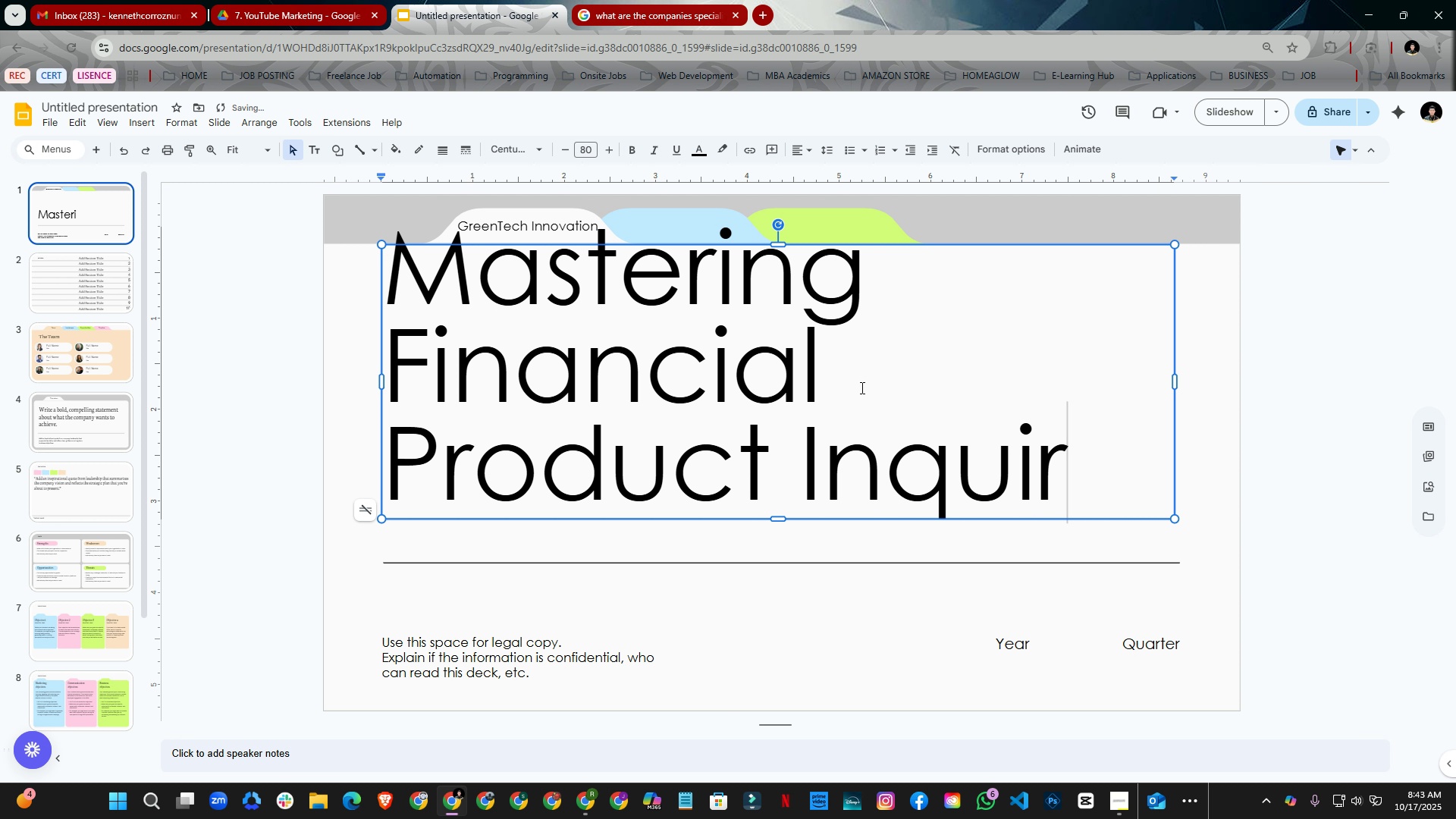 
wait(5.89)
 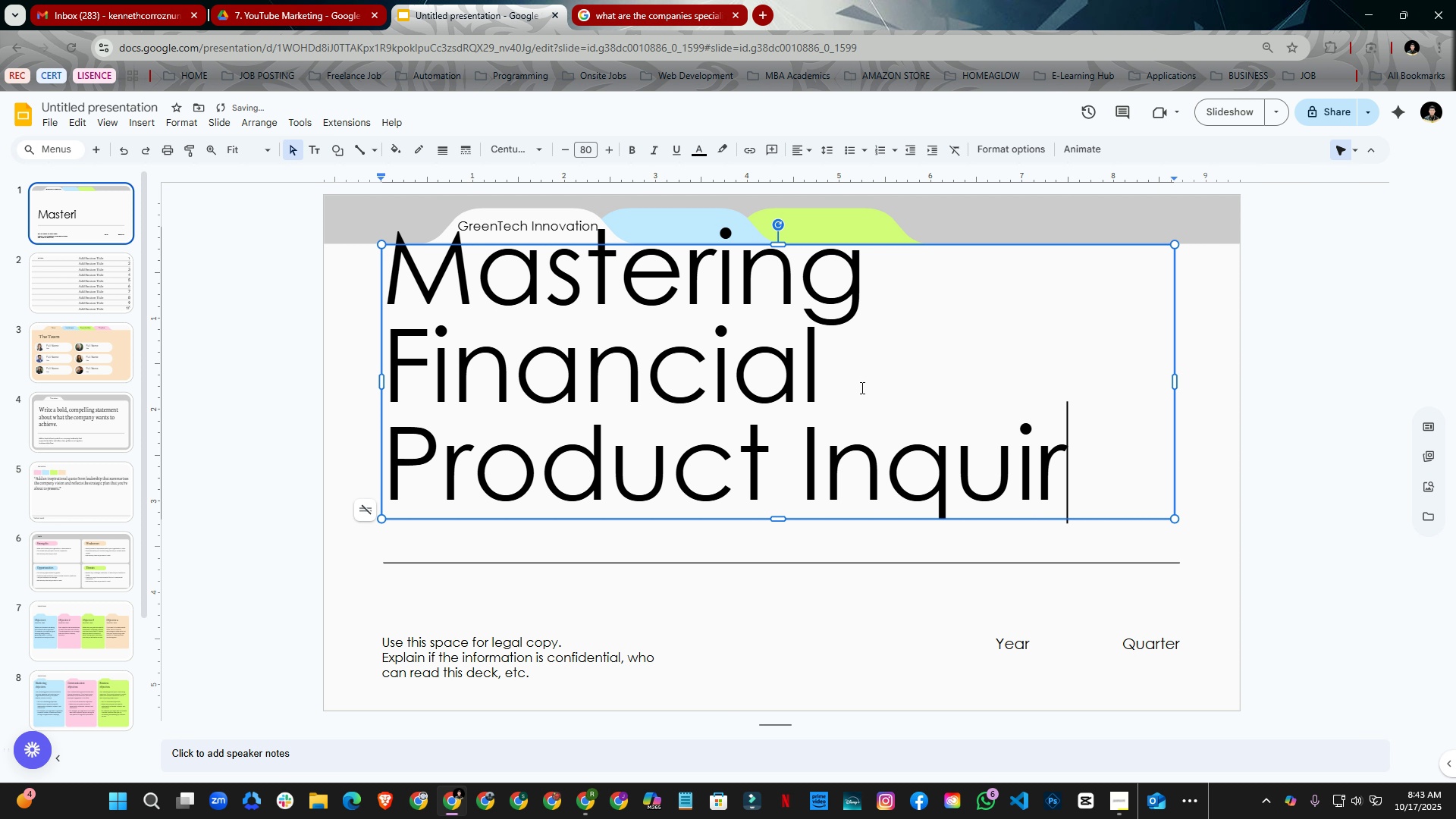 
type(ies)
 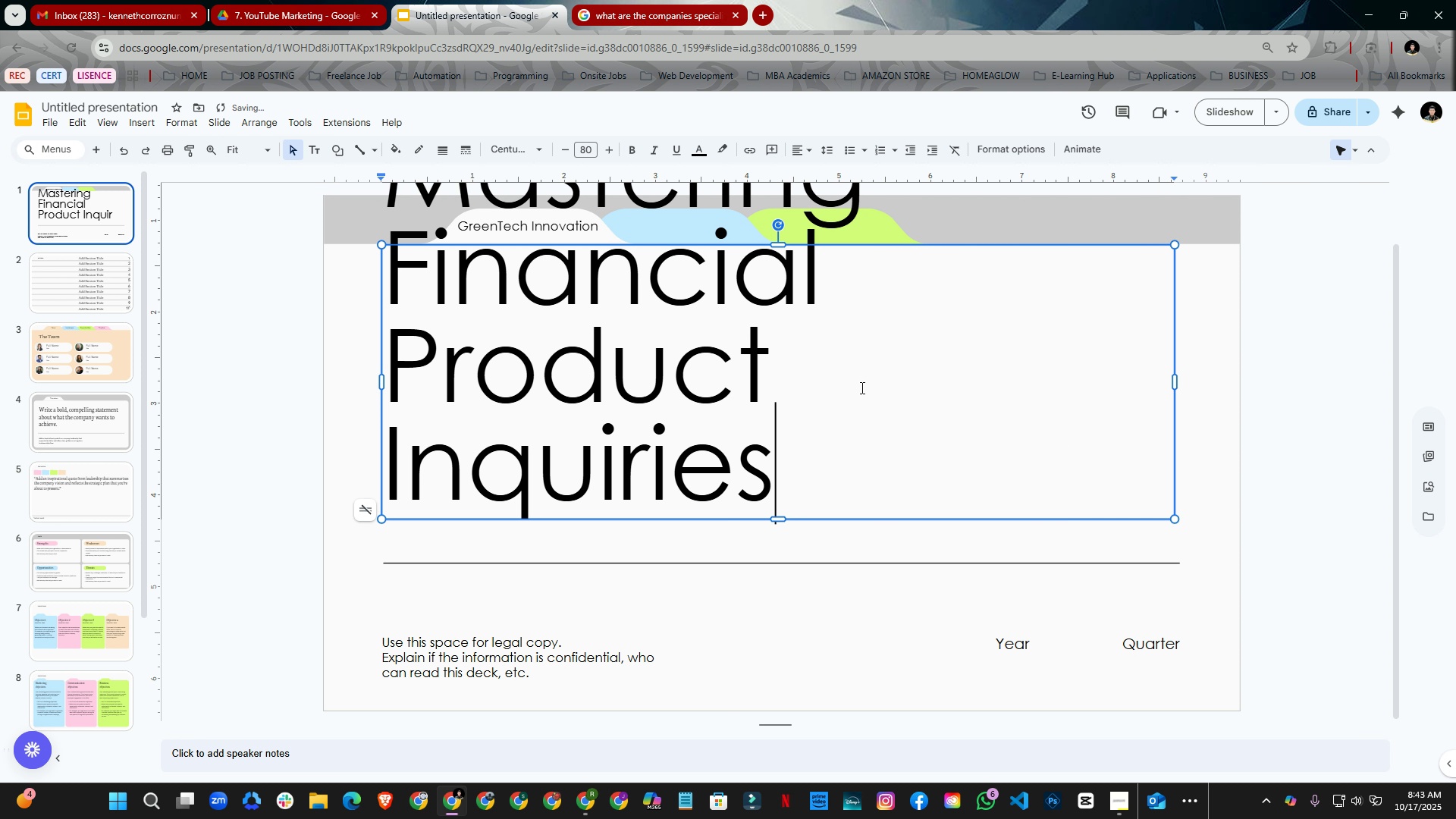 
key(Control+ControlLeft)
 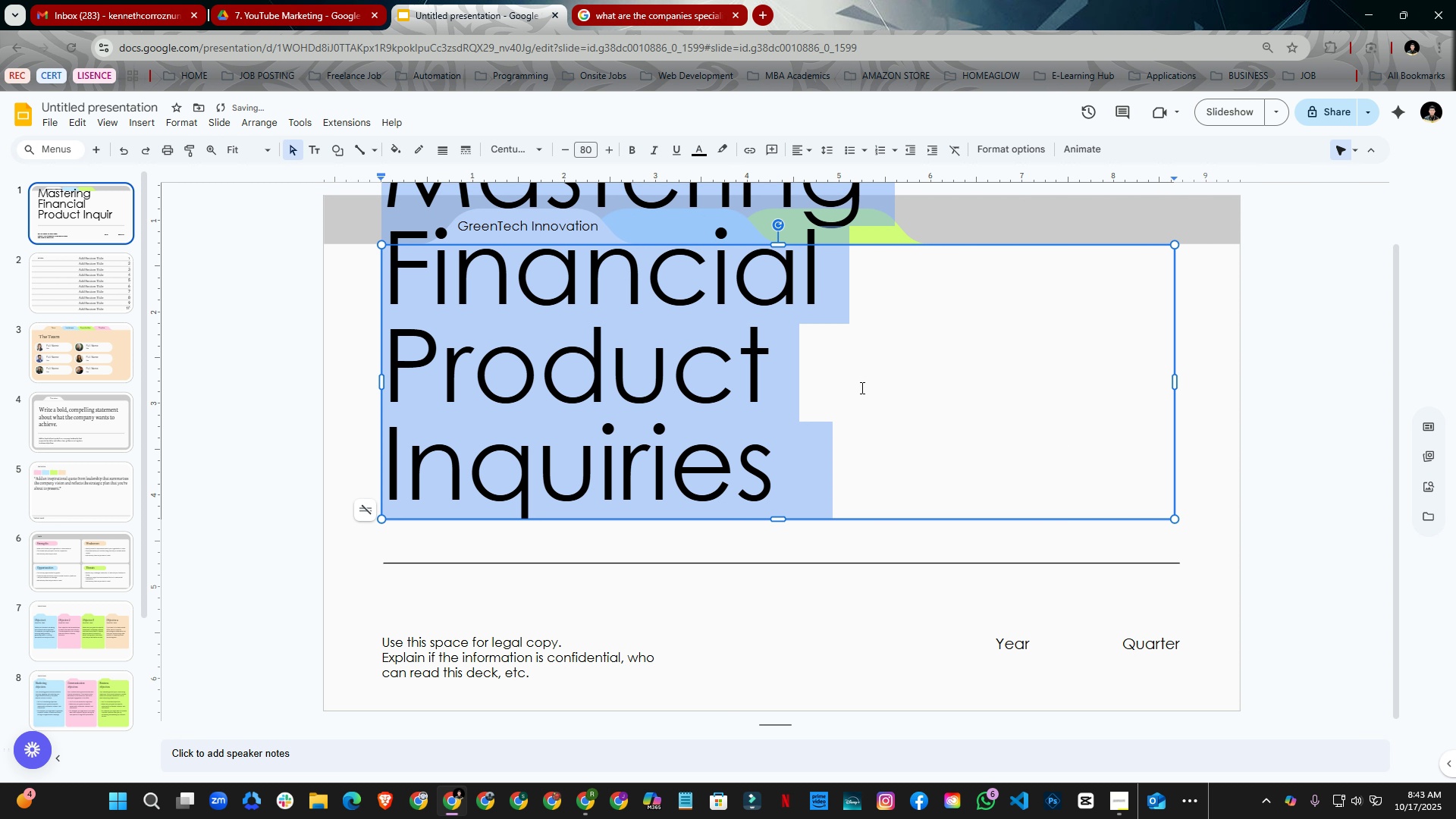 
key(Control+A)
 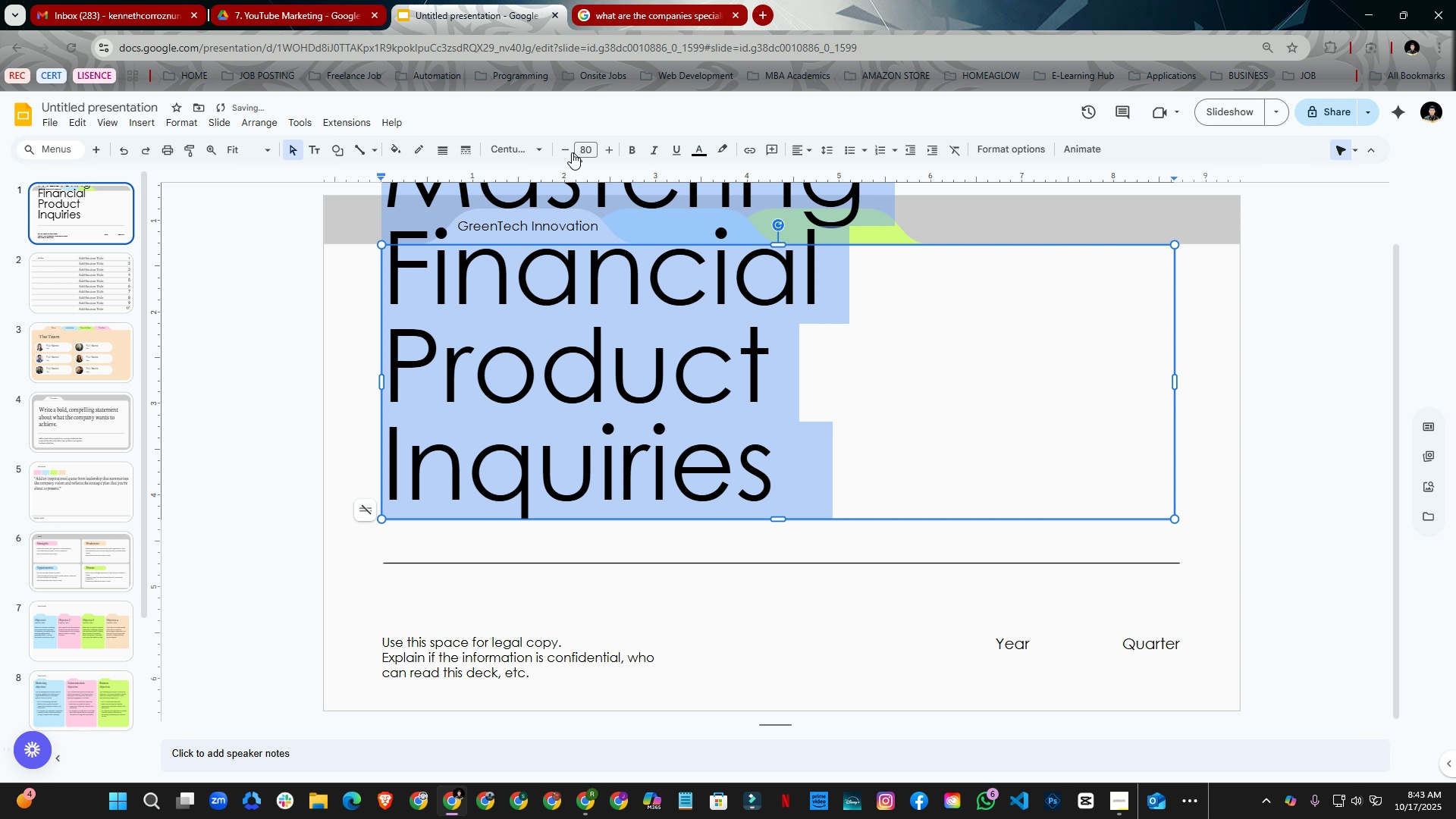 
left_click([563, 152])
 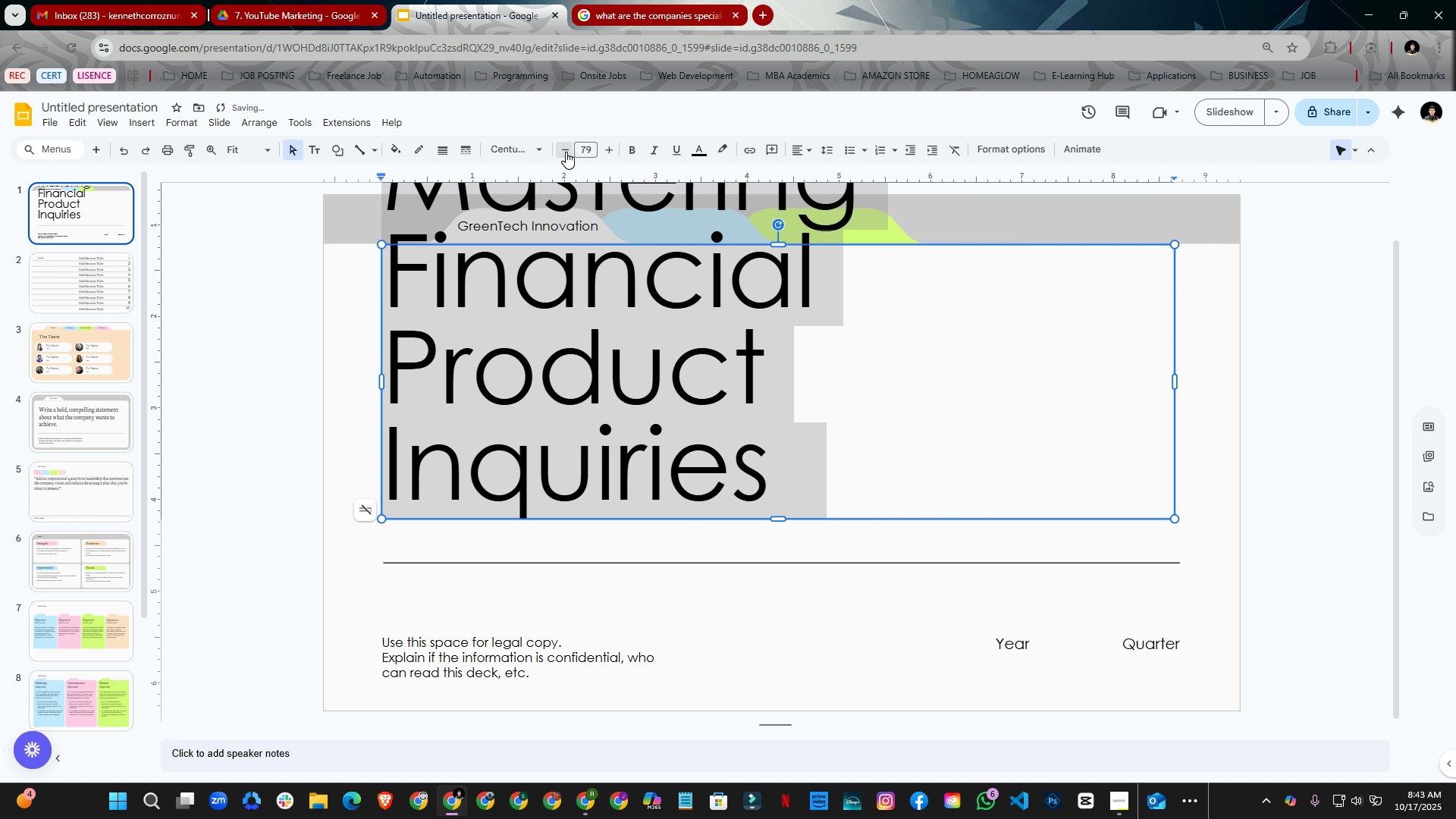 
double_click([566, 152])
 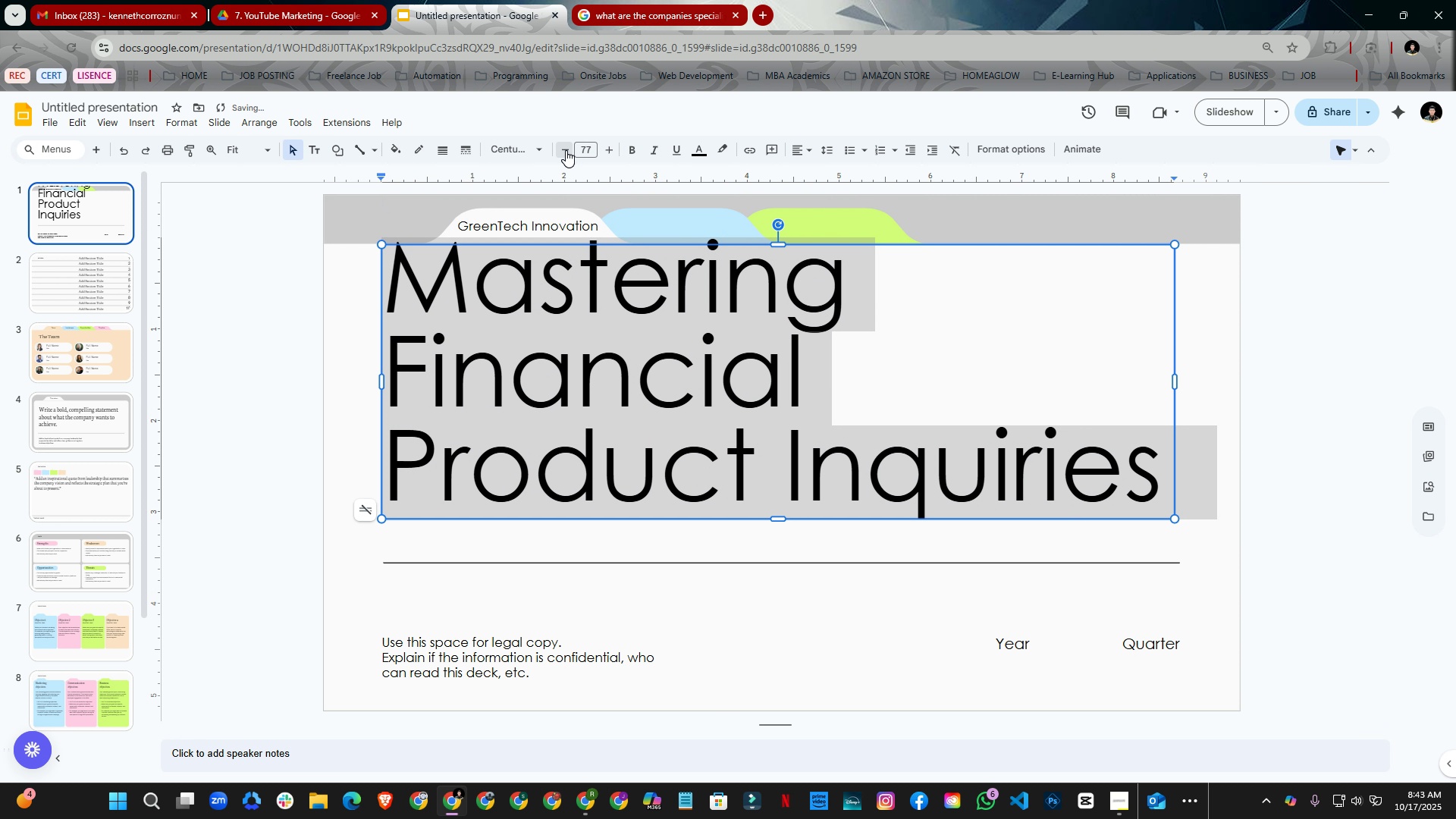 
left_click([566, 150])
 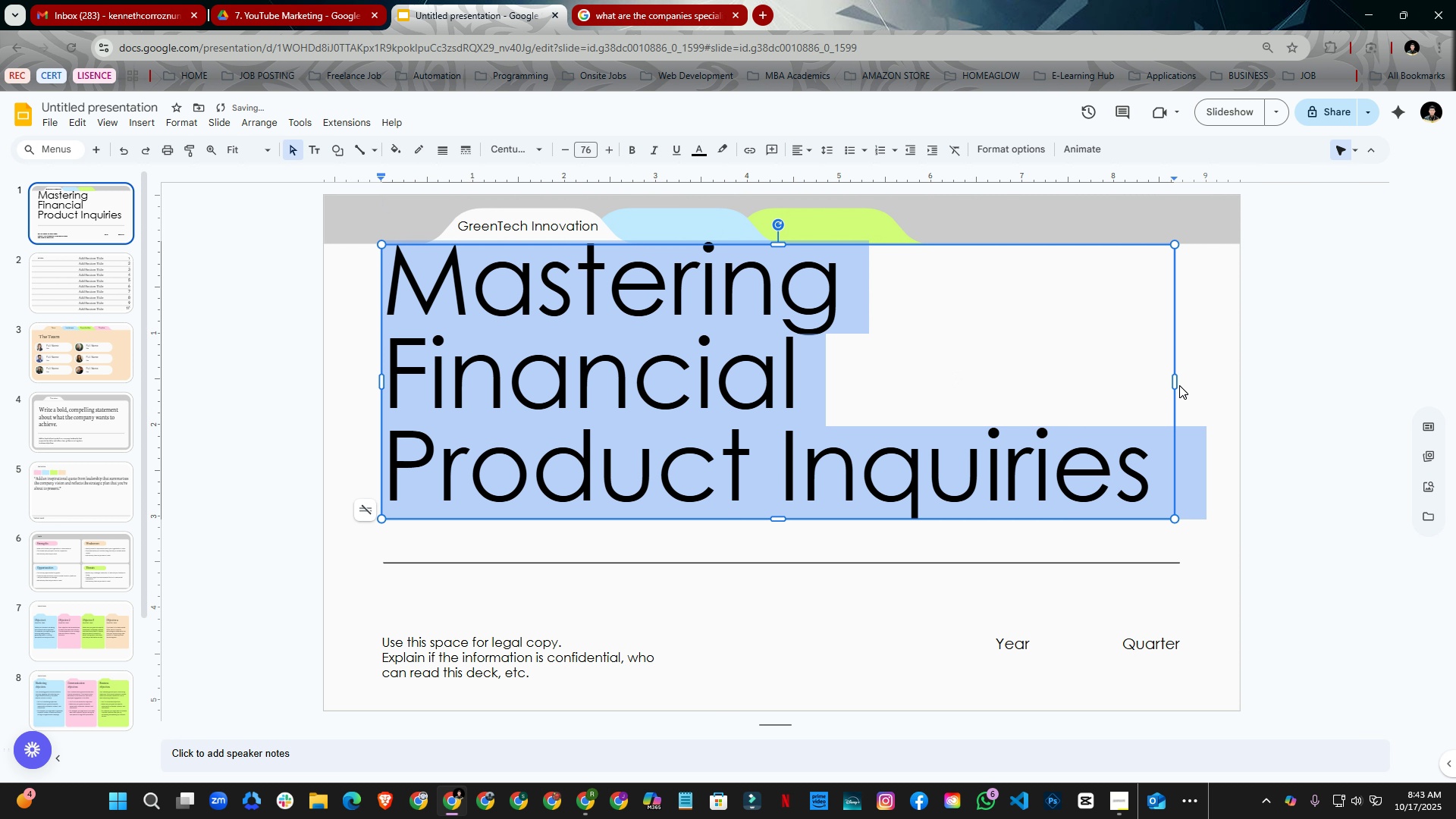 
left_click_drag(start_coordinate=[1177, 381], to_coordinate=[1241, 381])
 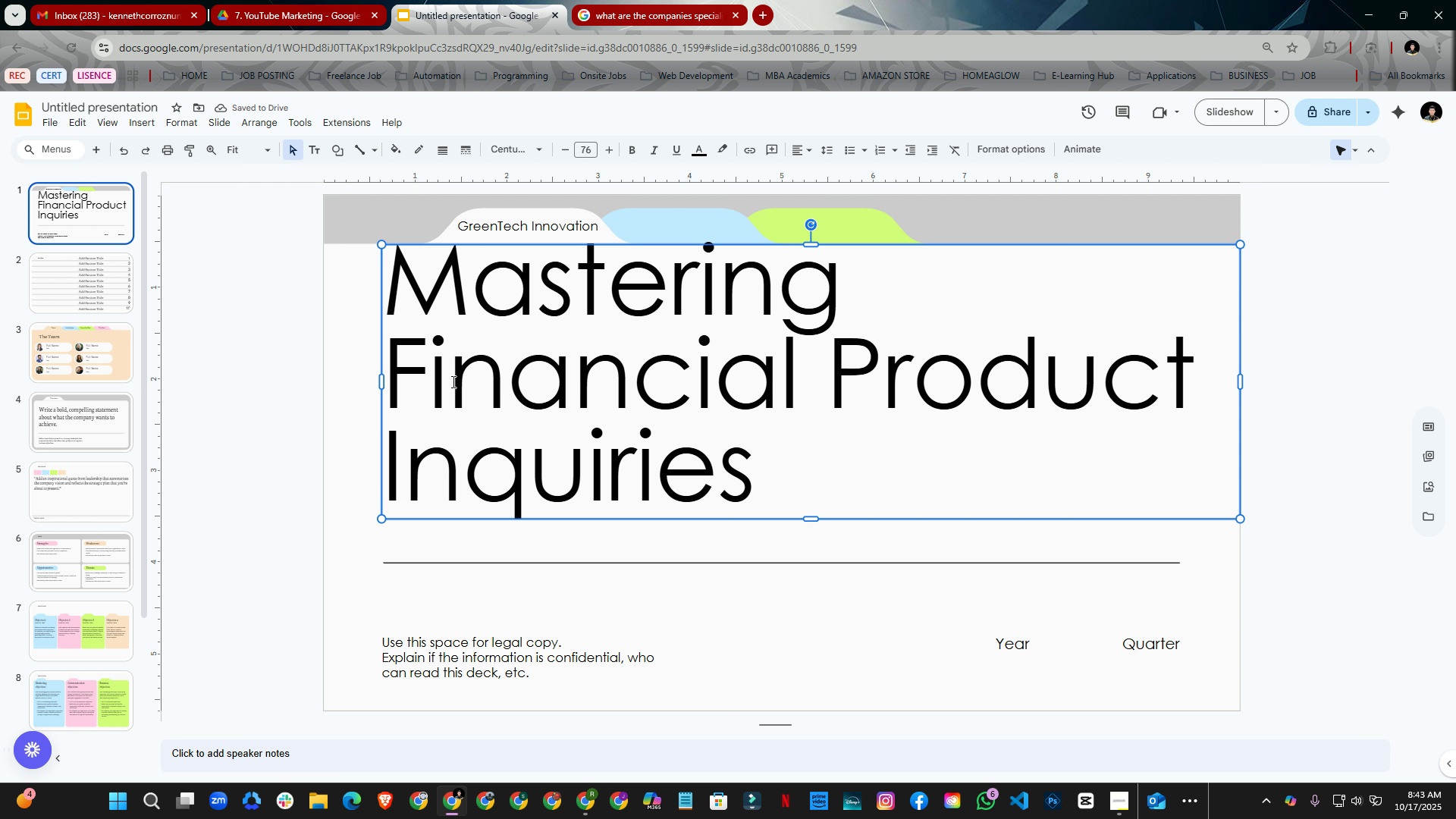 
wait(5.05)
 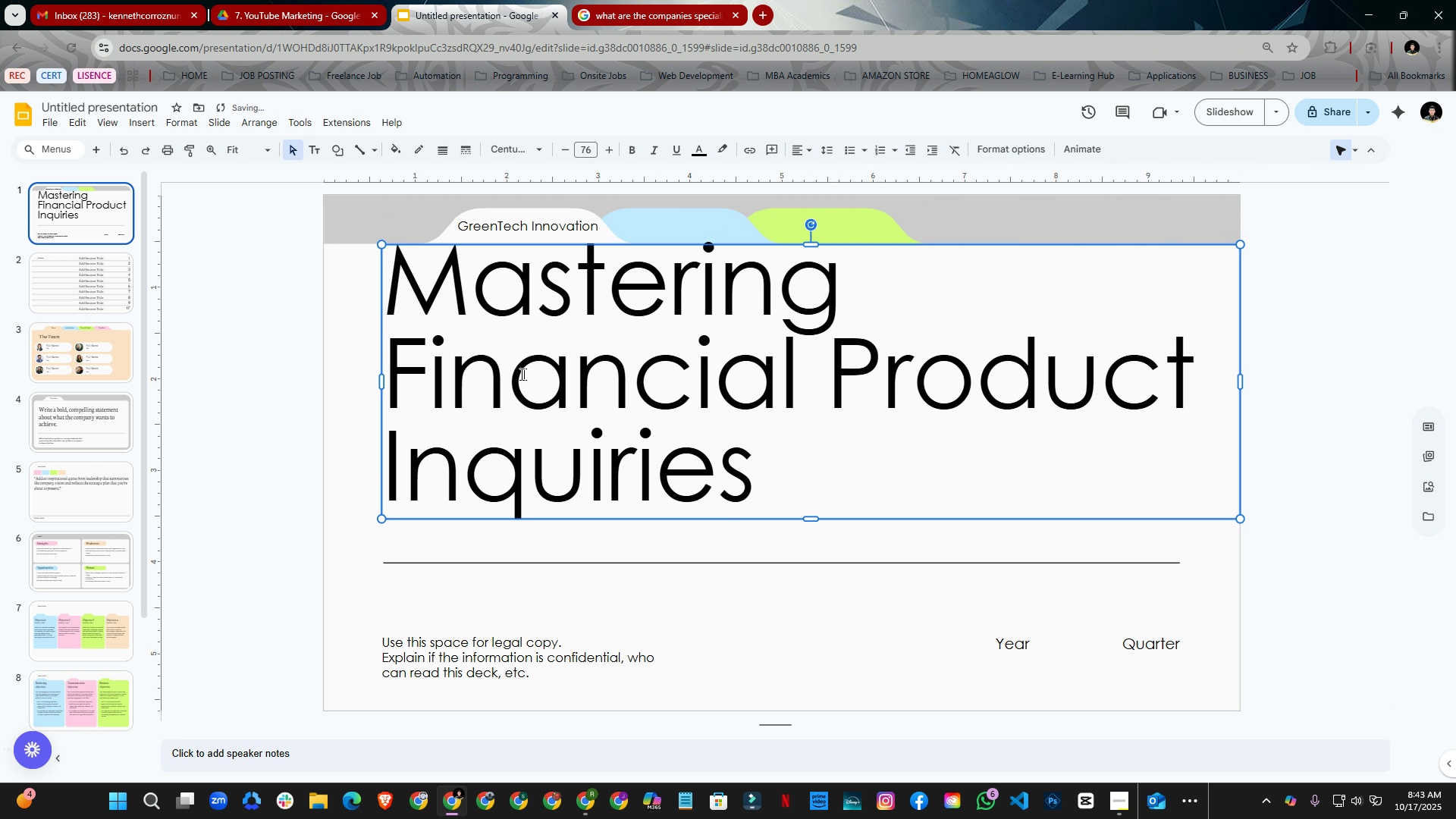 
left_click([647, 437])
 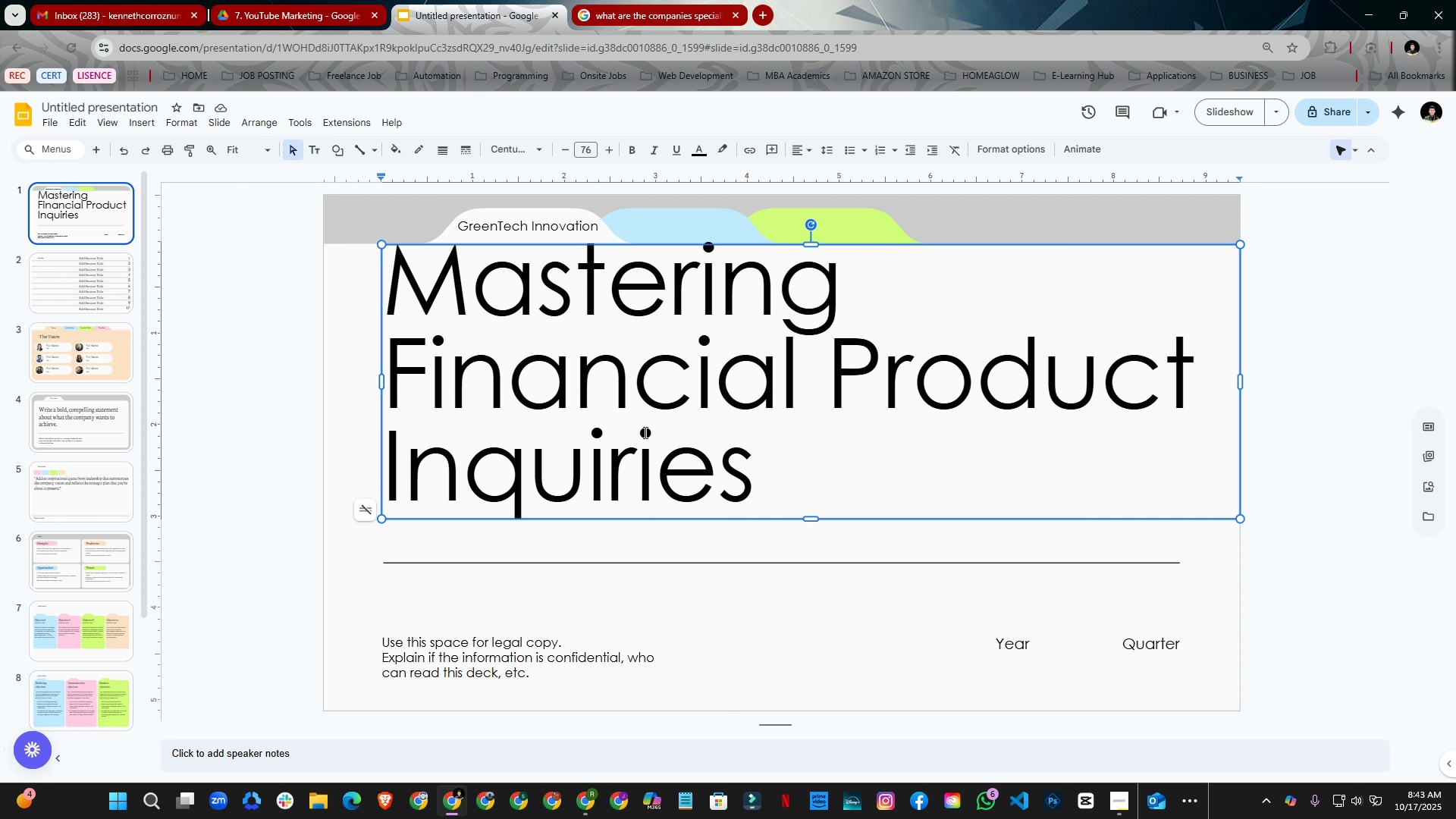 
key(Control+ControlLeft)
 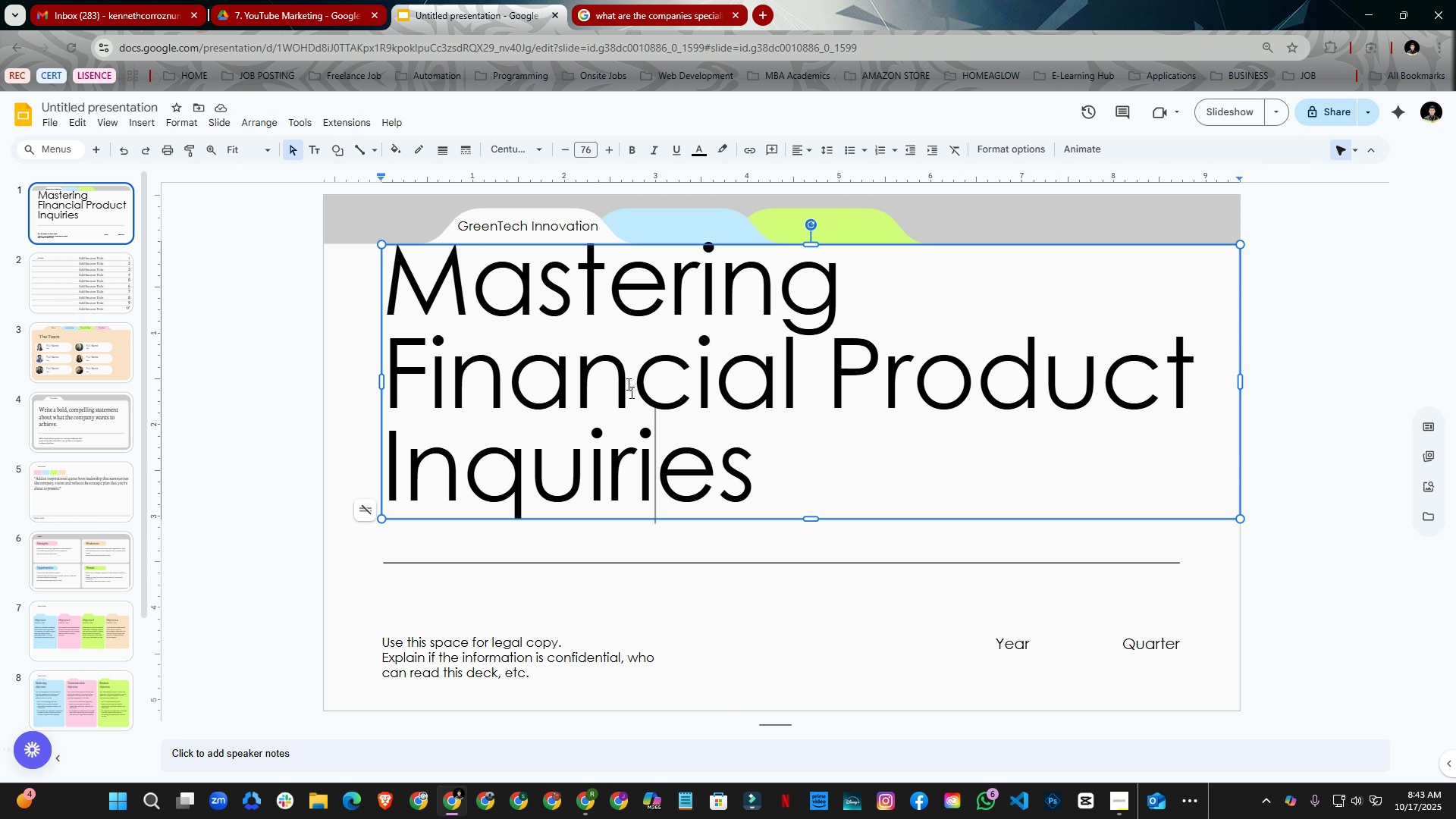 
key(Control+A)
 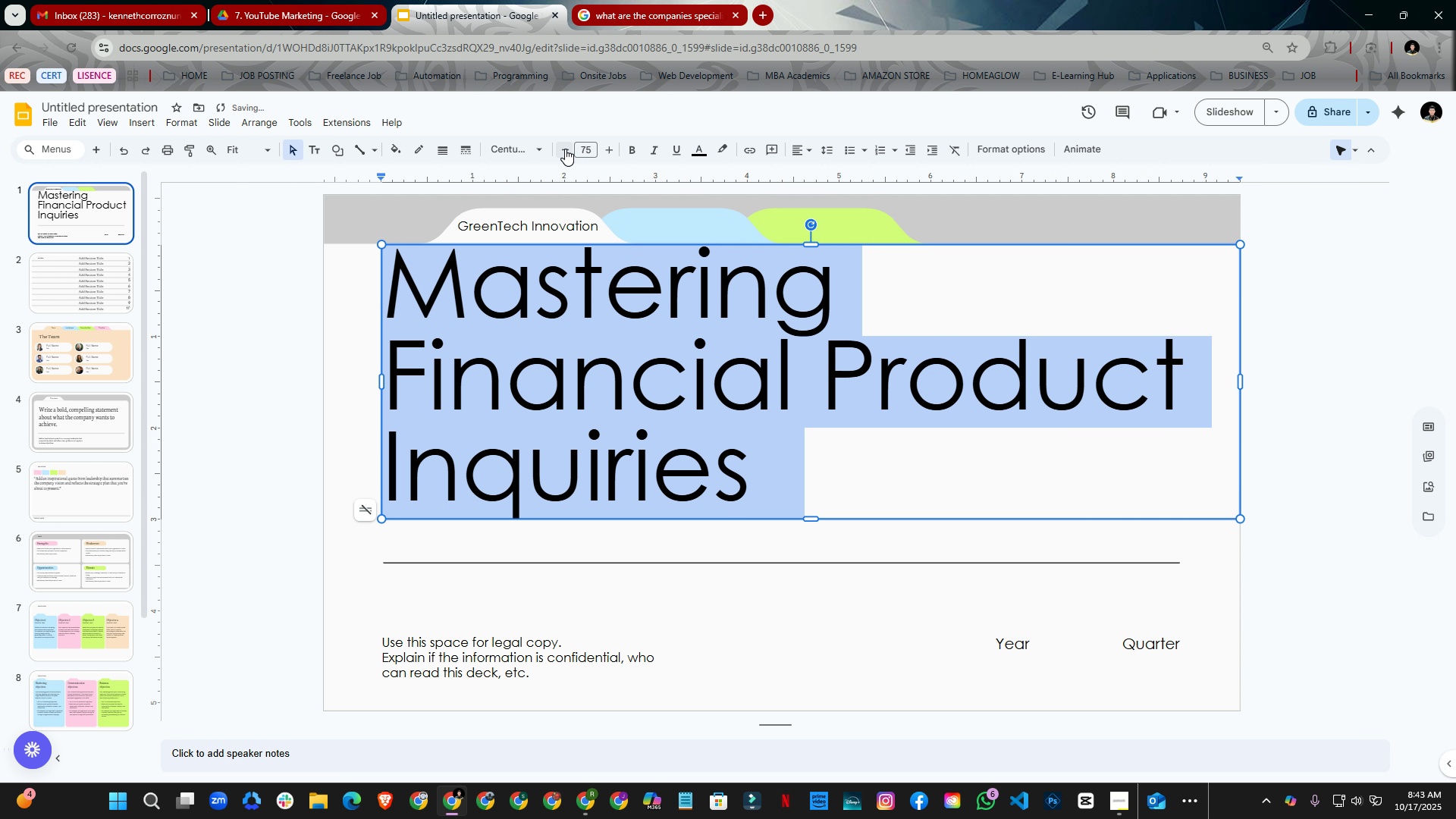 
double_click([565, 149])
 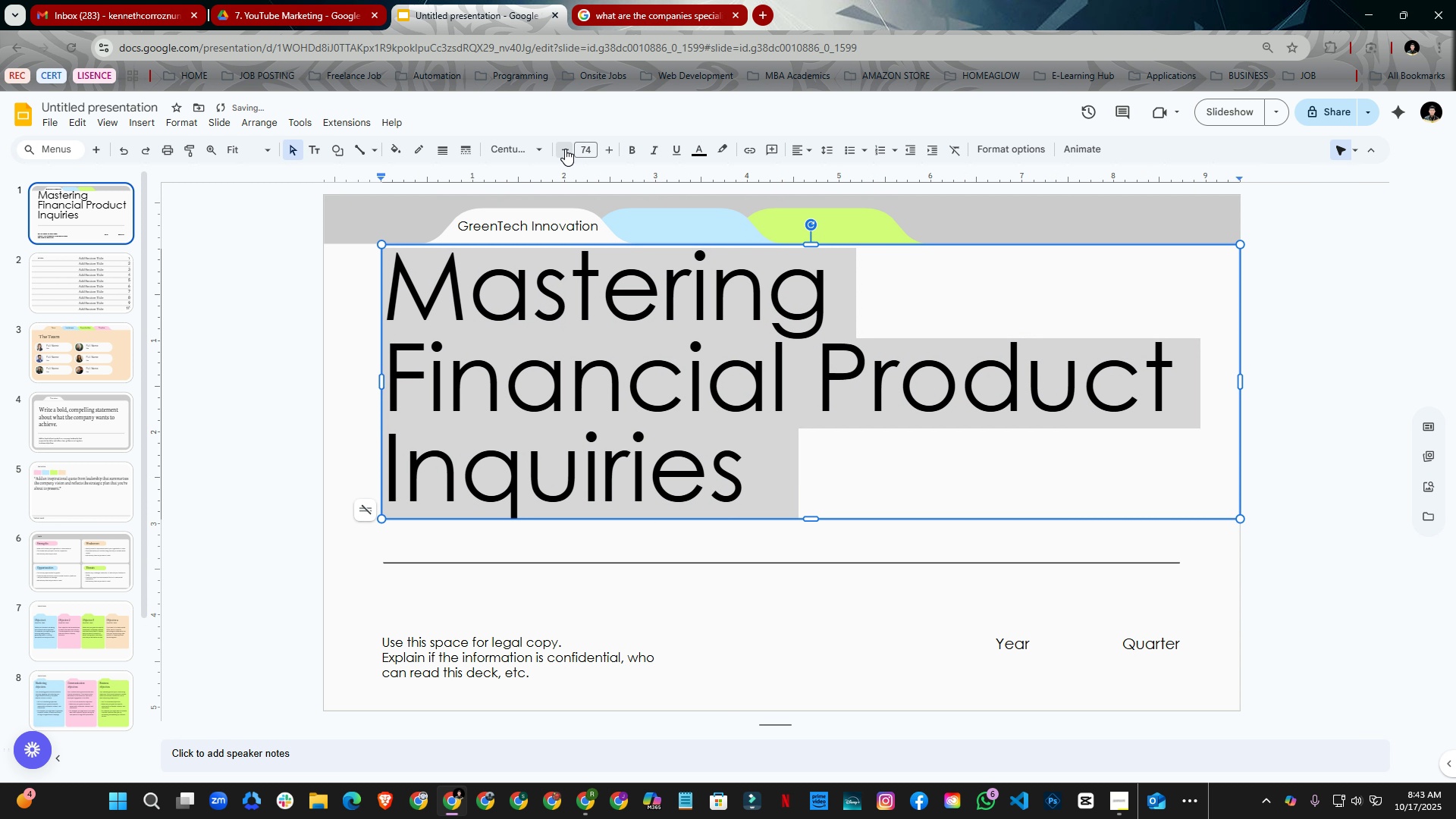 
triple_click([565, 149])
 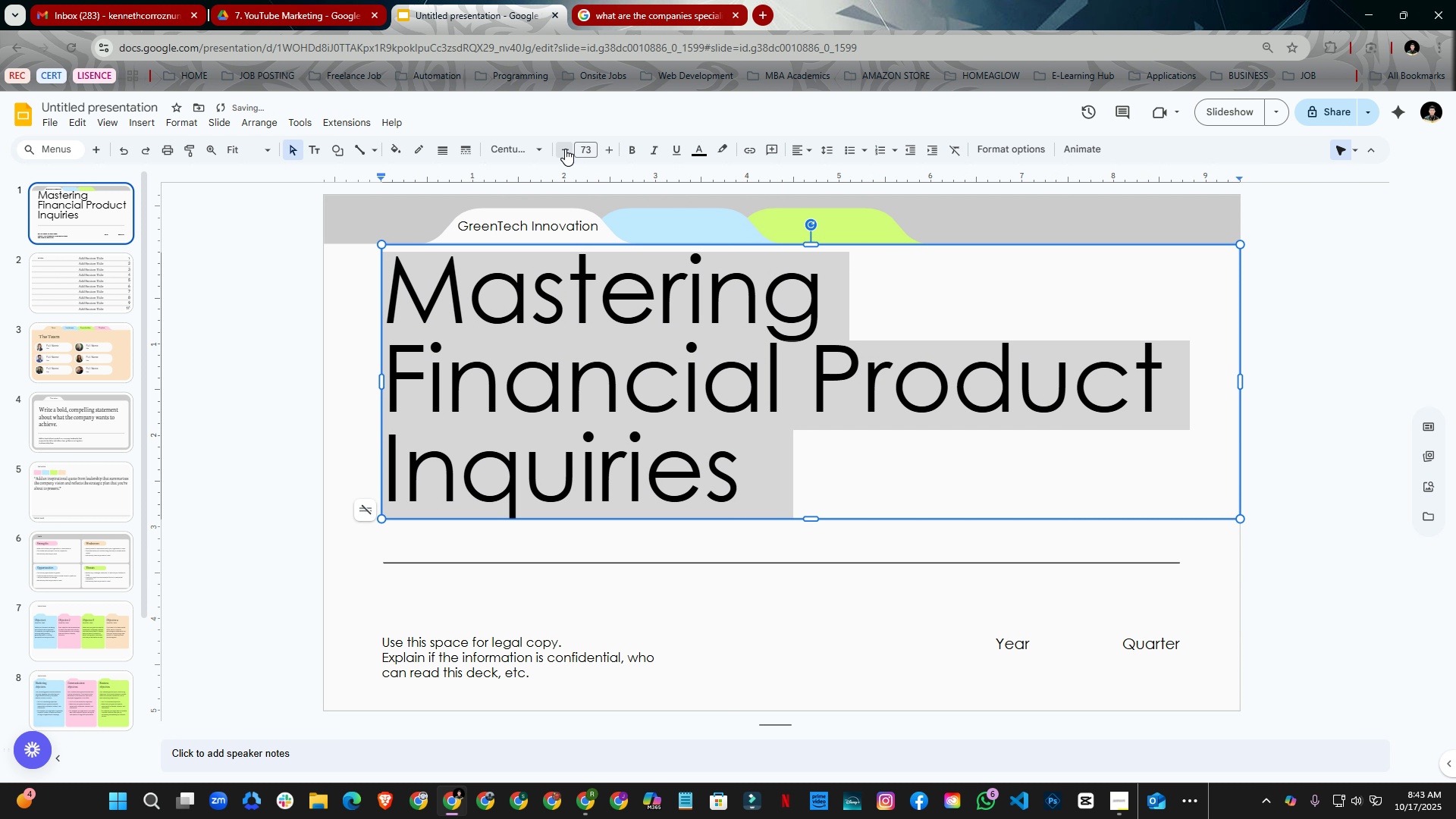 
triple_click([565, 149])
 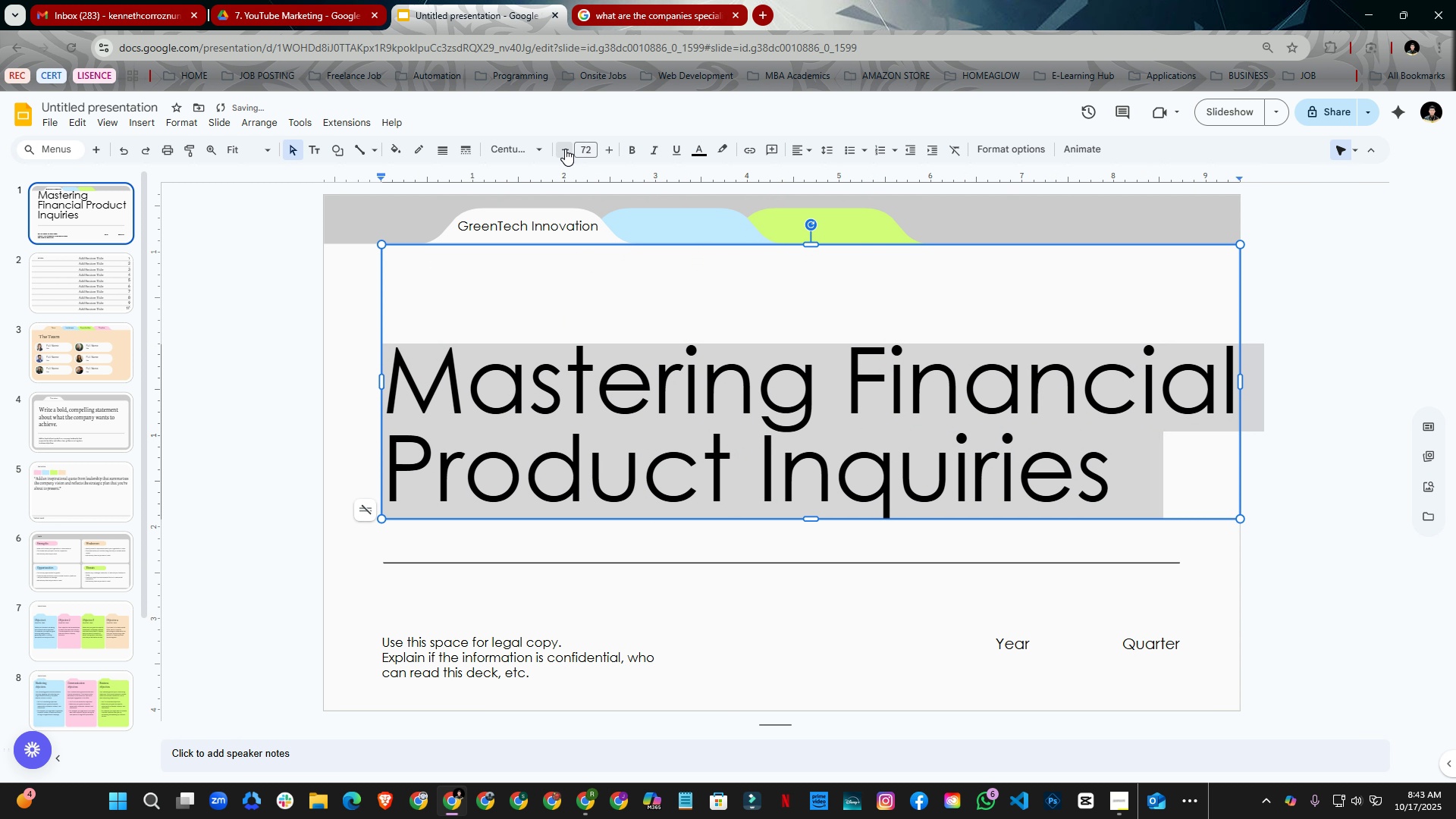 
triple_click([565, 149])
 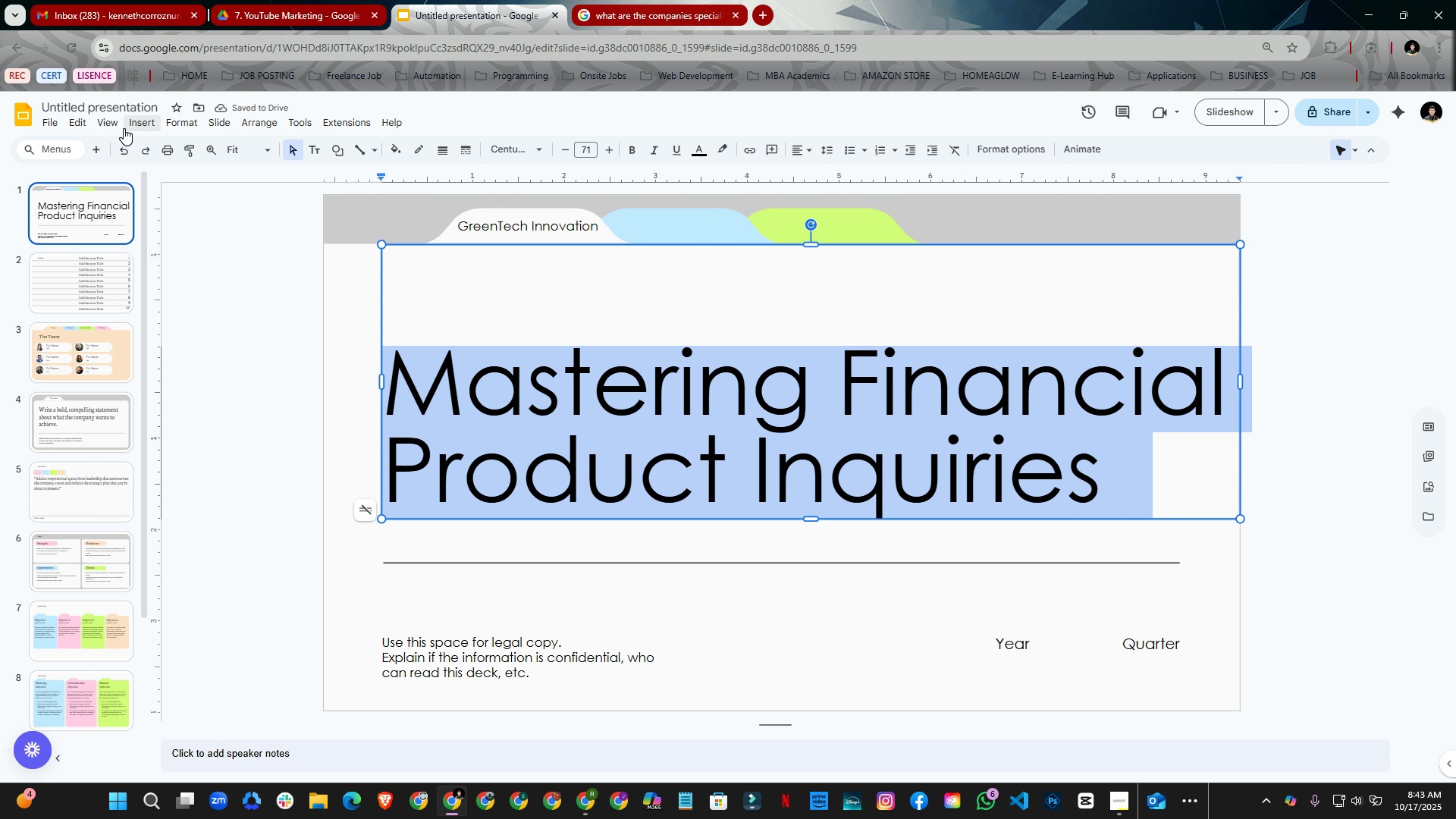 
left_click([503, 323])
 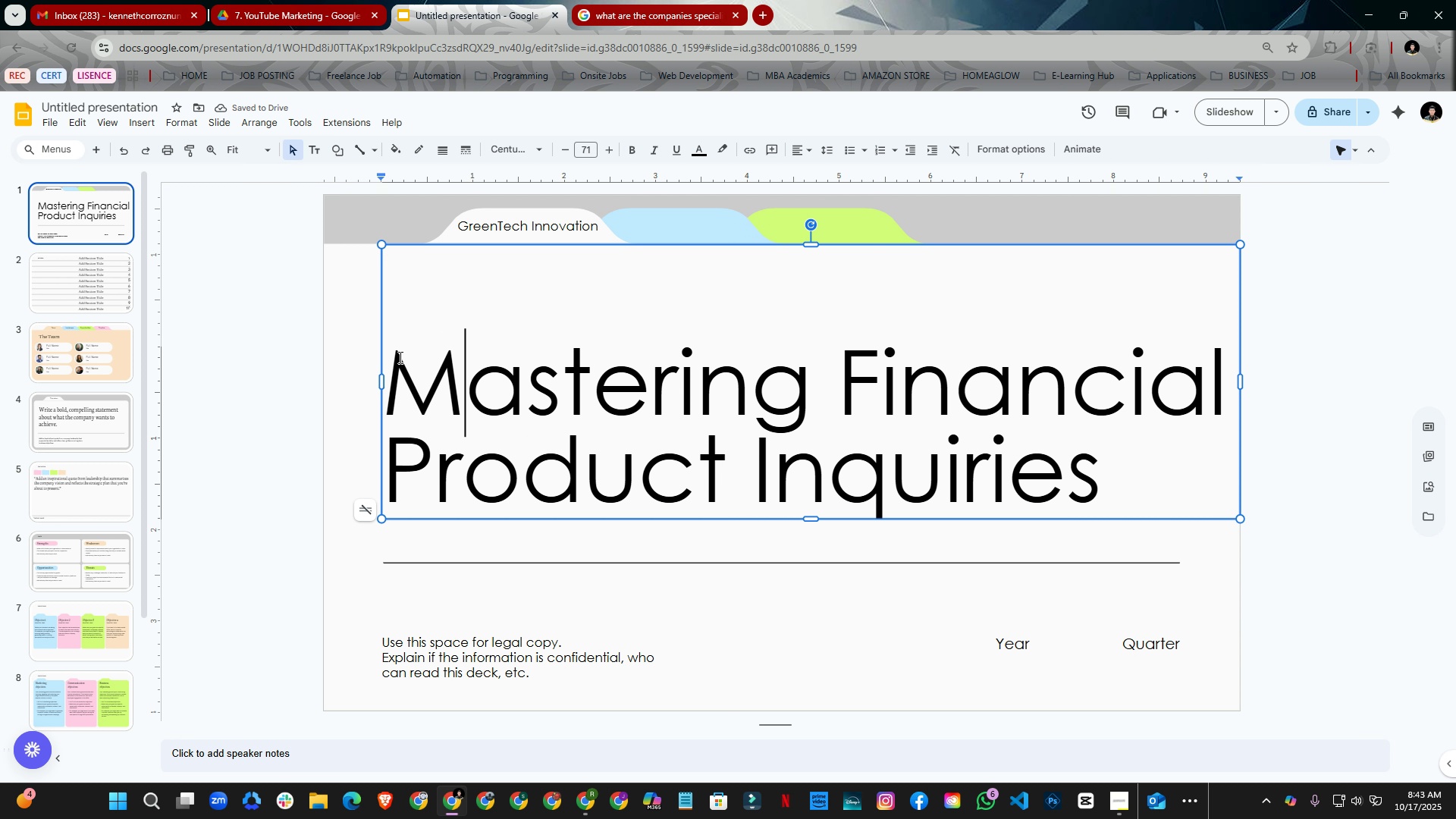 
left_click([400, 357])
 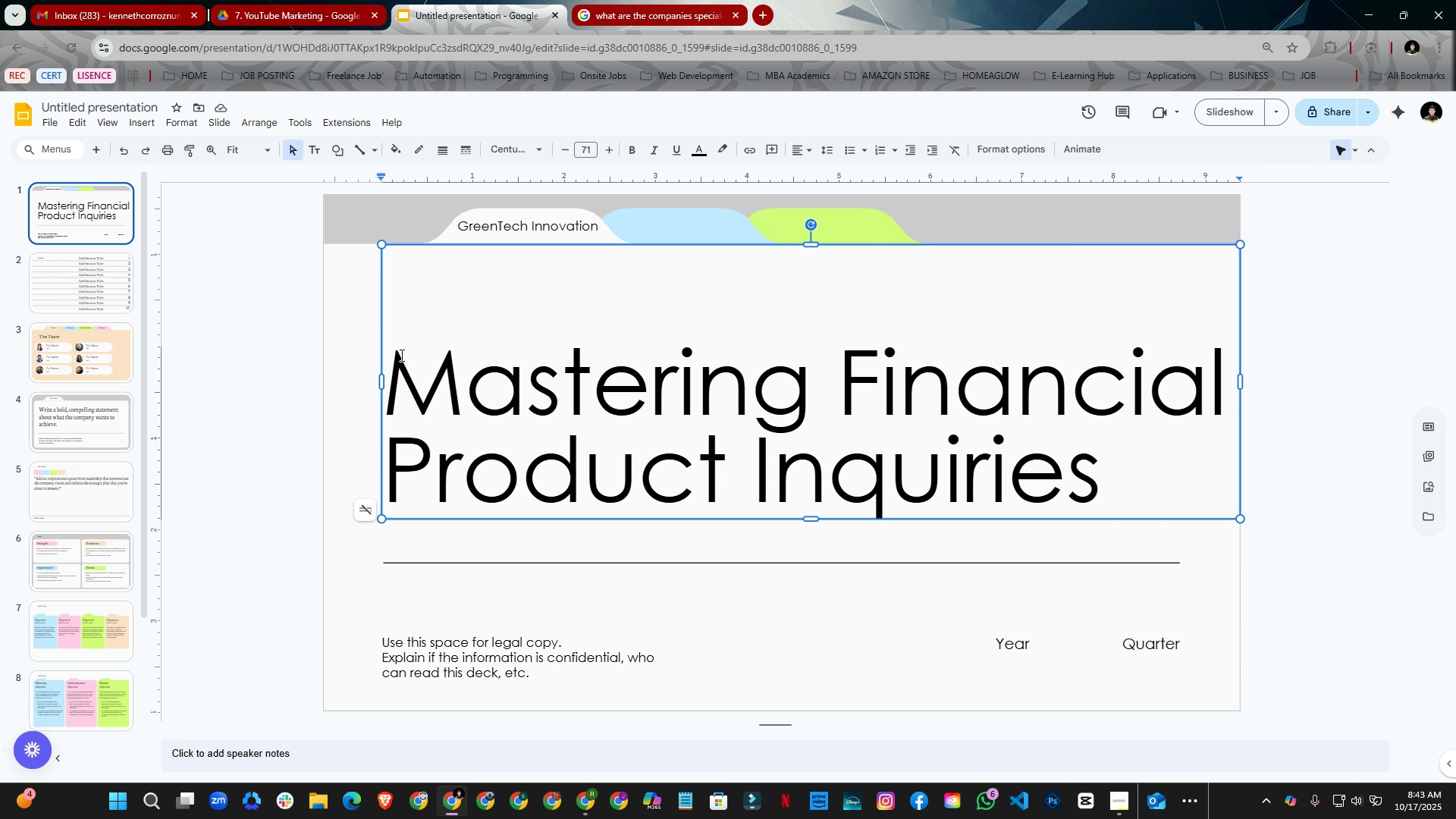 
key(Backspace)
 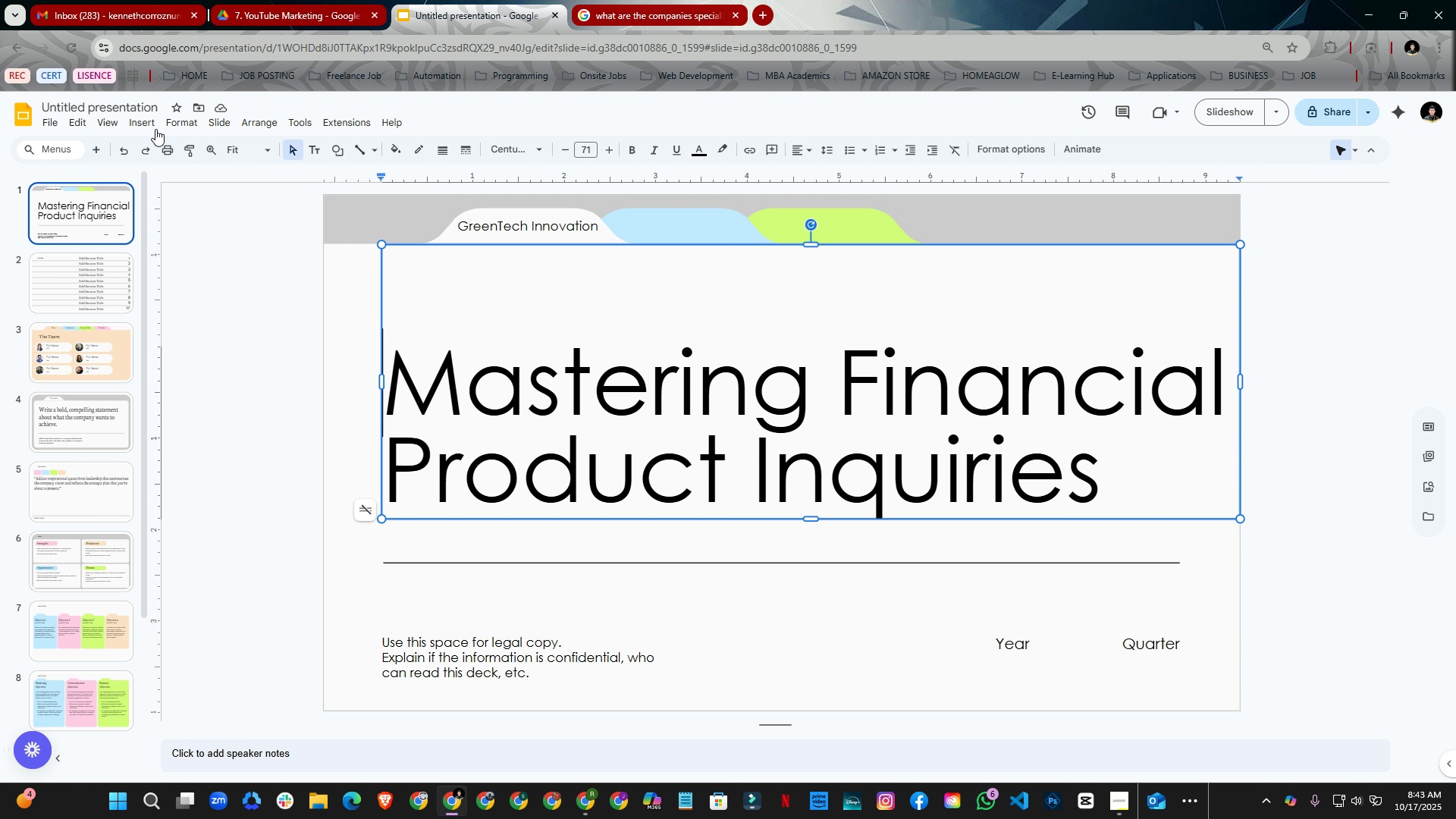 
left_click([172, 118])
 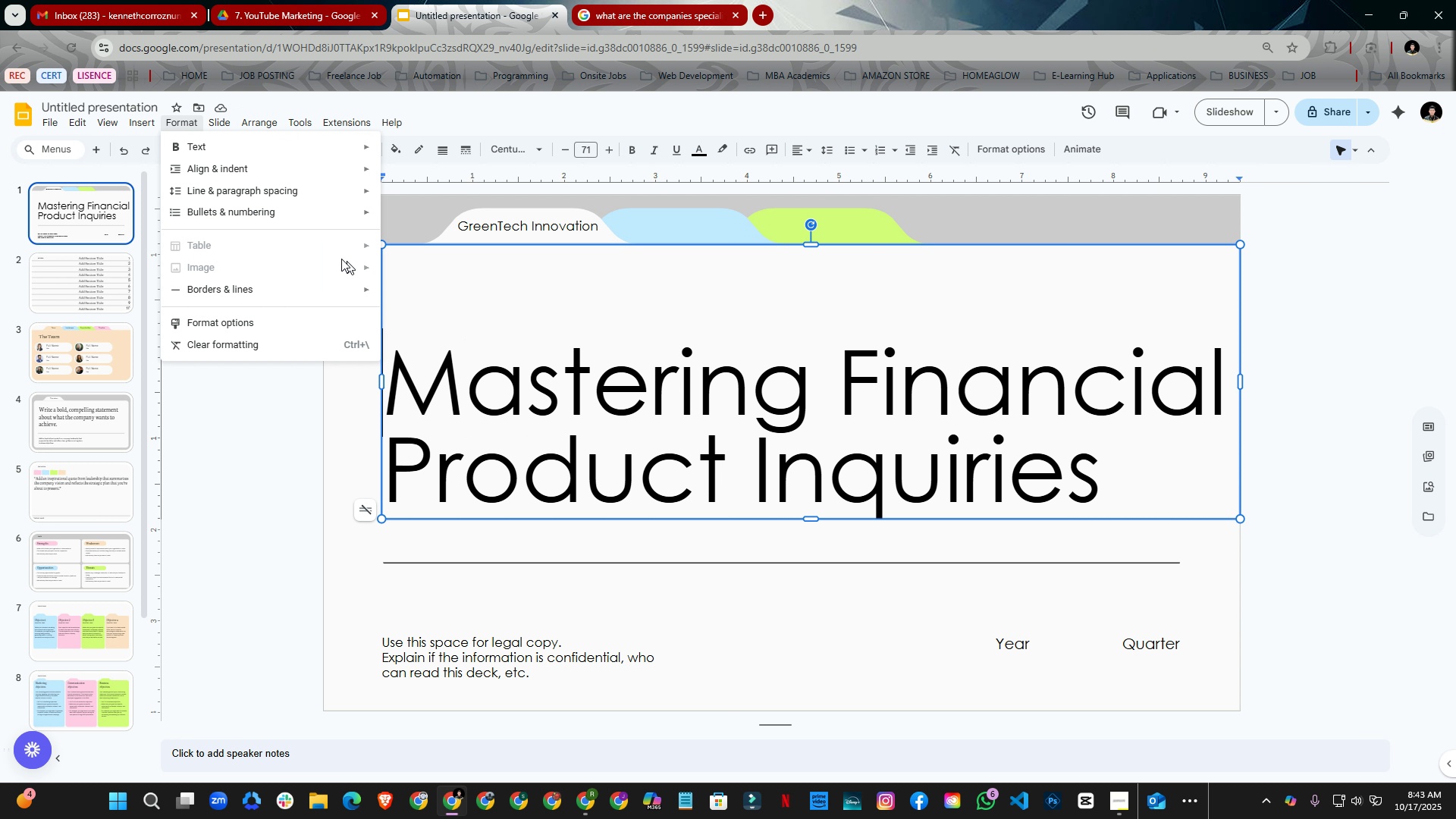 
mouse_move([259, 165])
 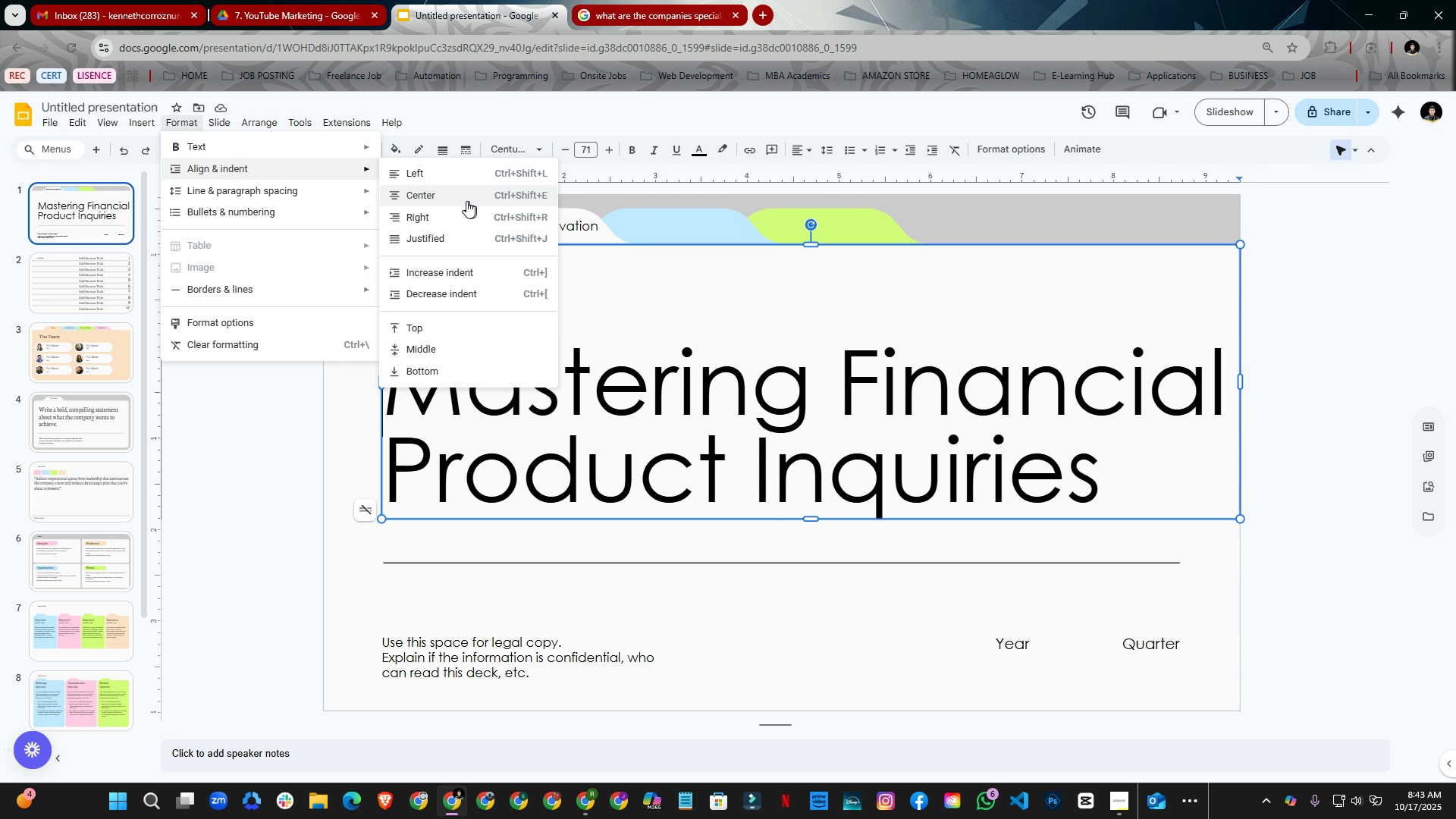 
left_click([463, 199])
 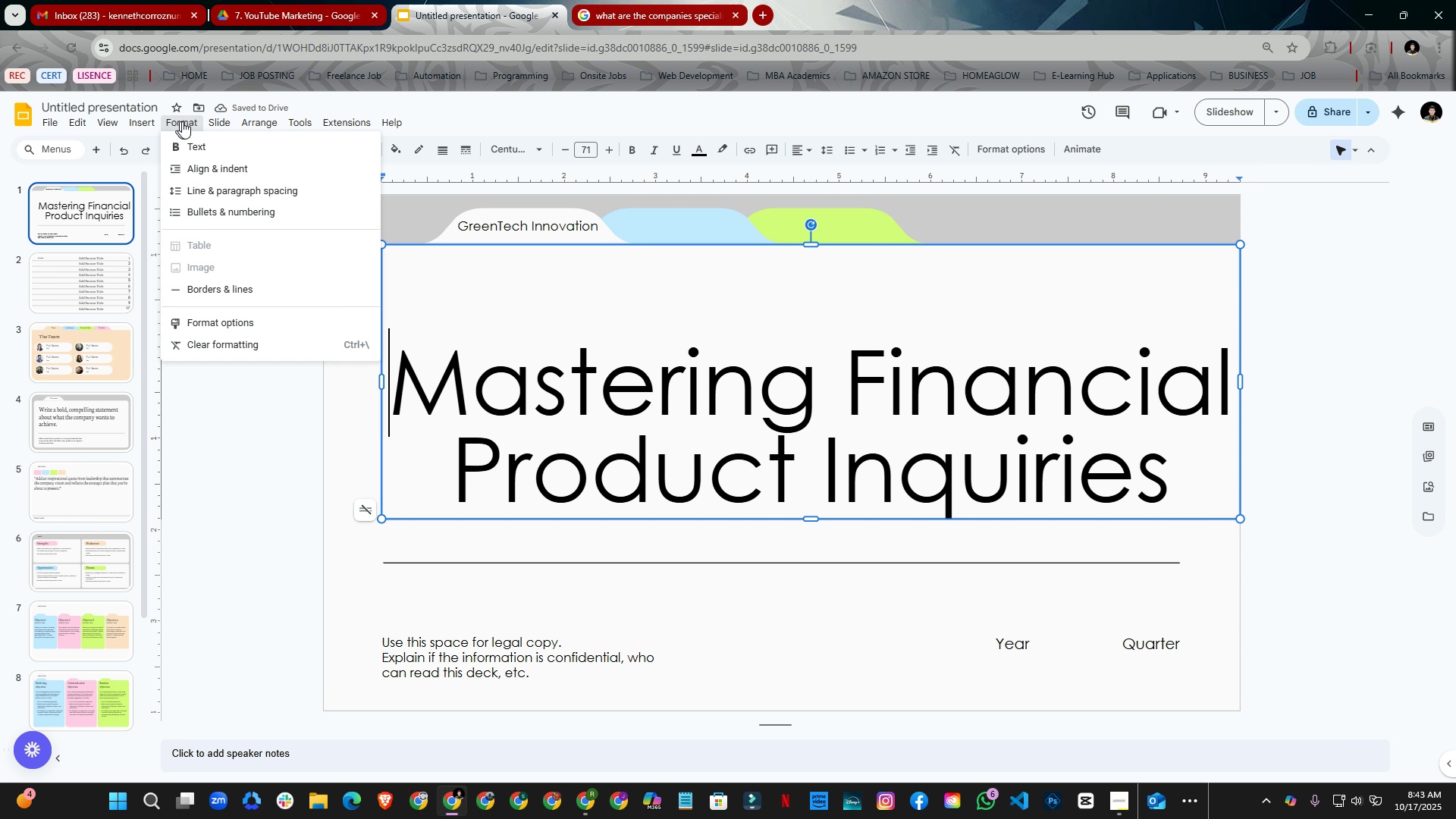 
left_click([320, 168])
 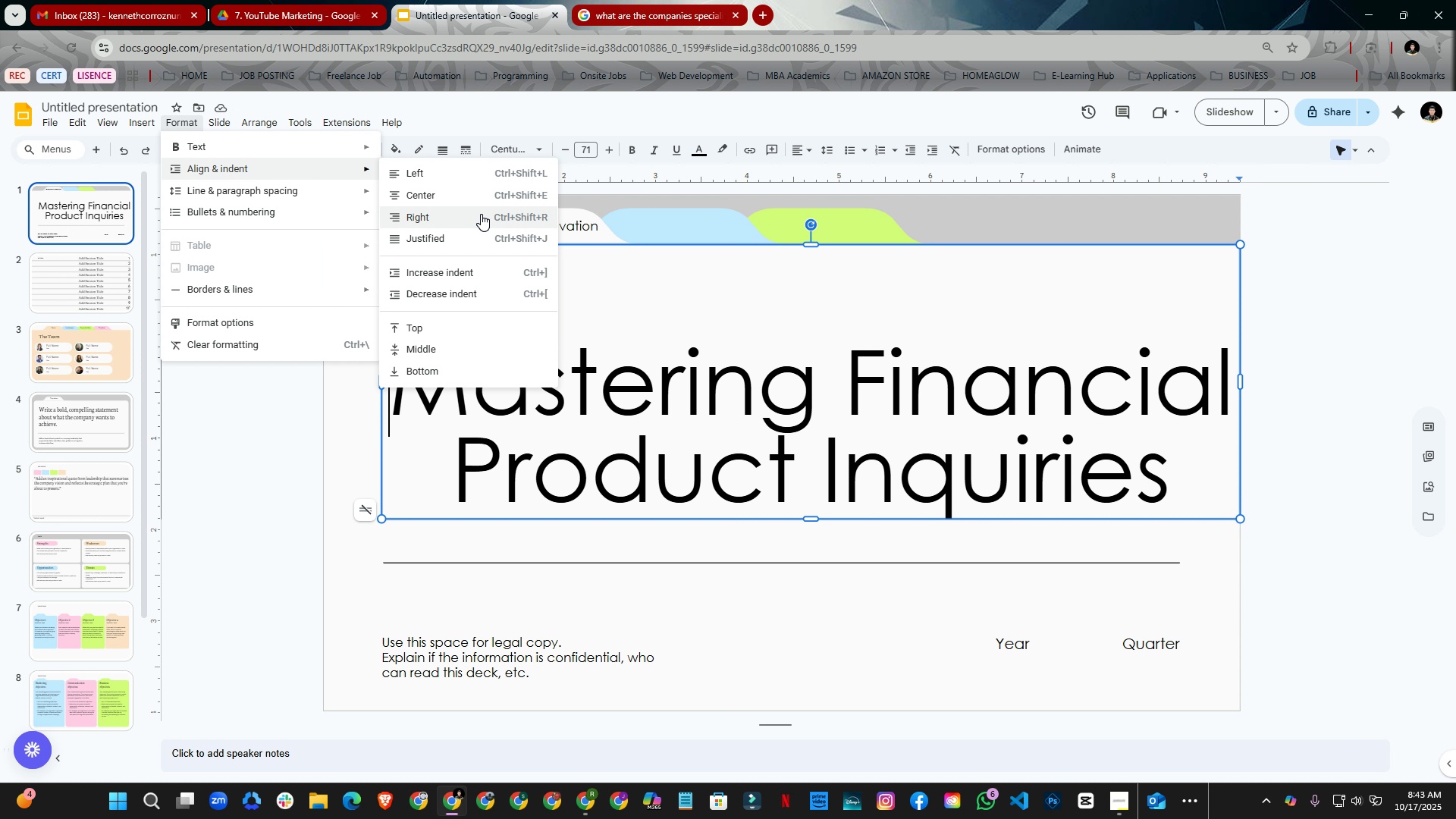 
left_click([453, 236])
 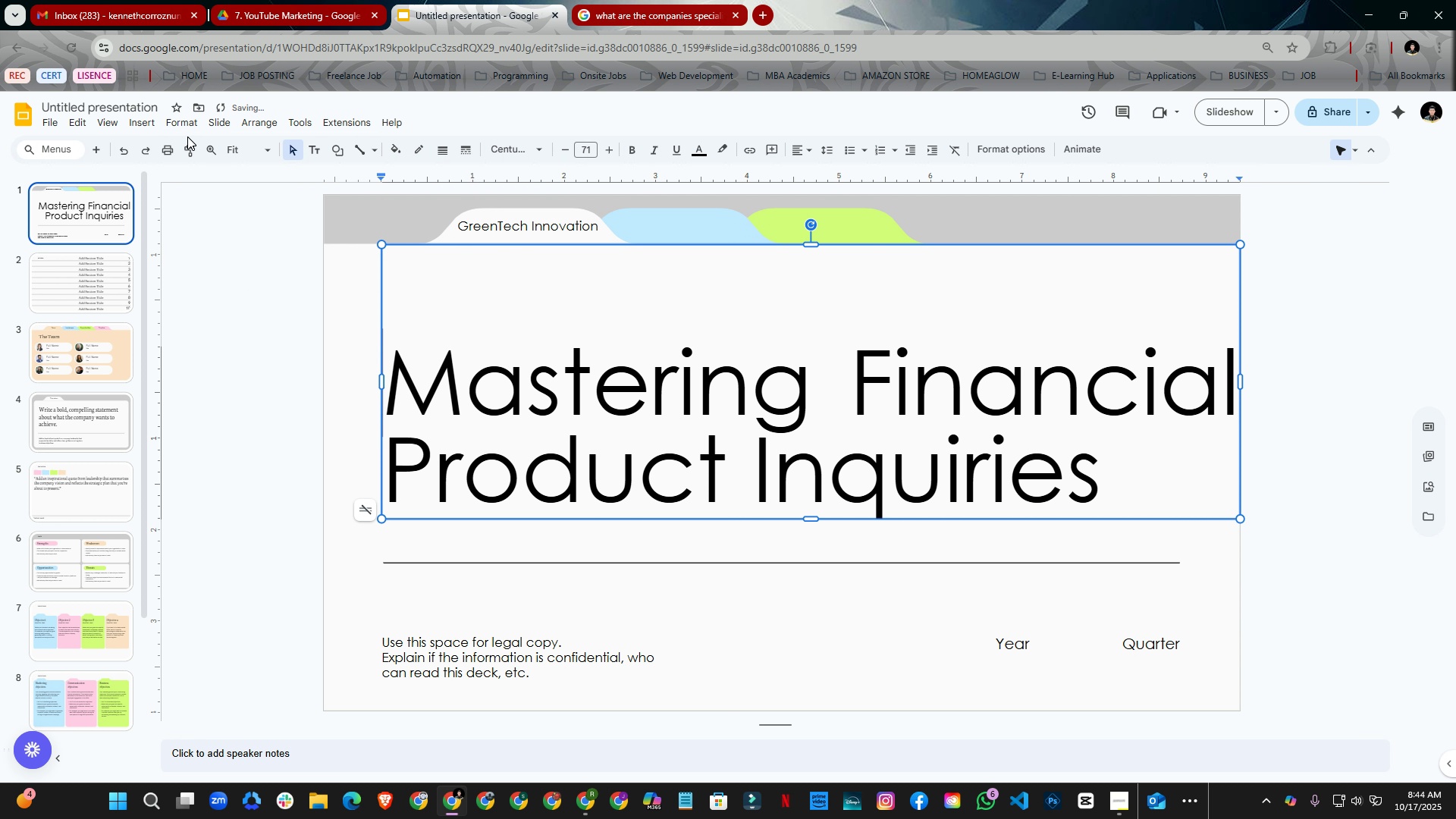 
key(Control+ControlLeft)
 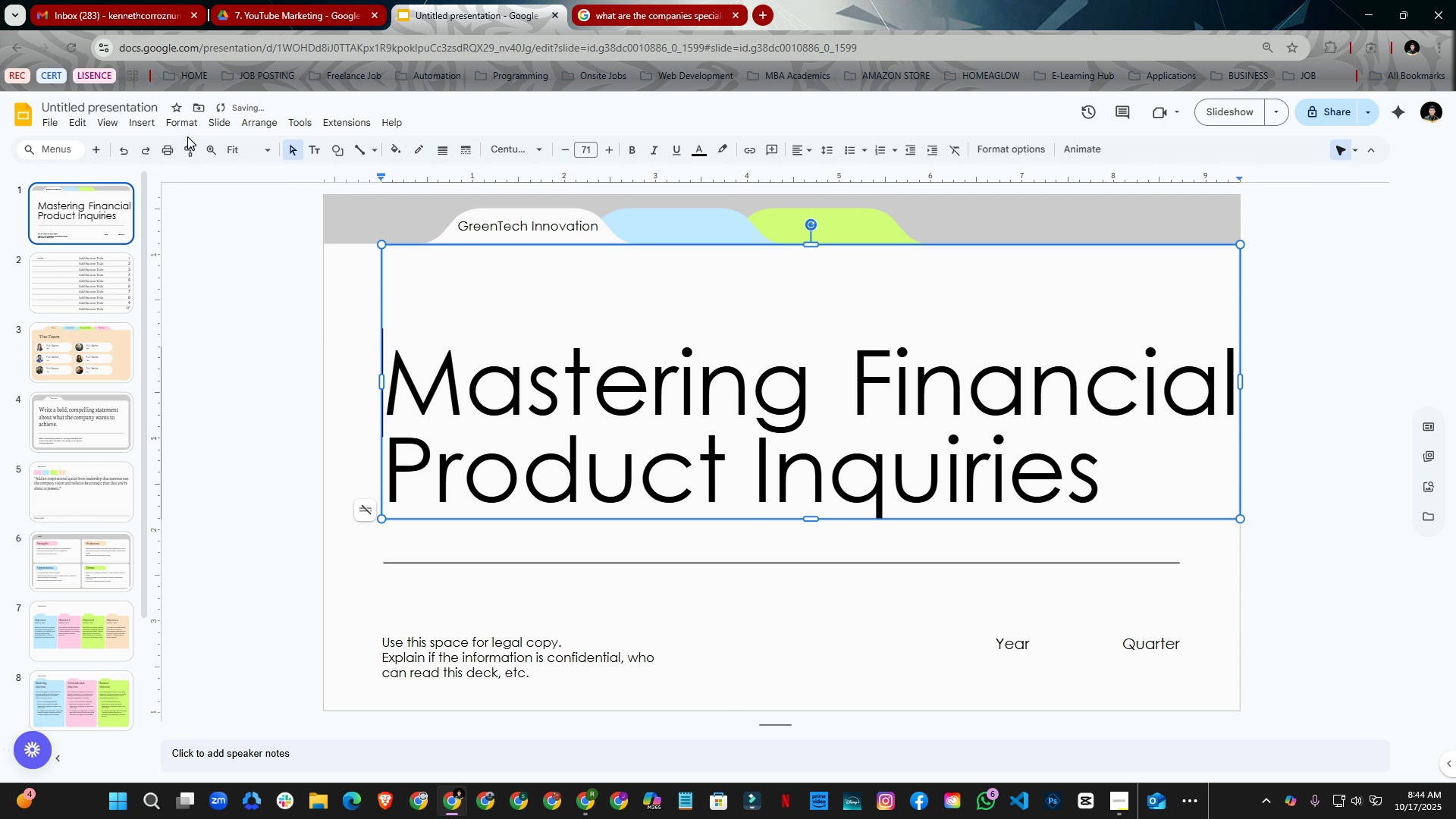 
key(Control+Z)
 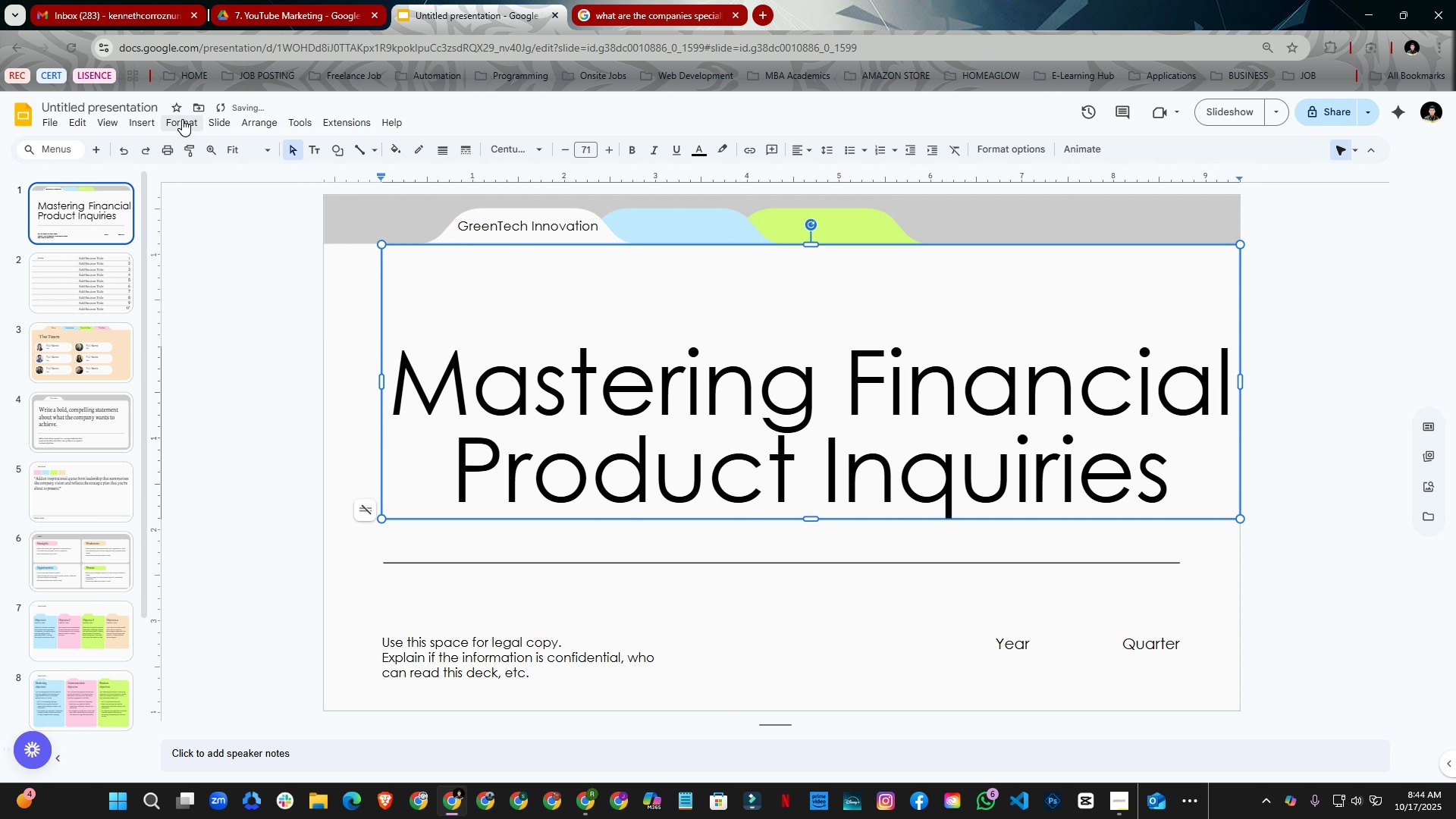 
left_click([183, 119])
 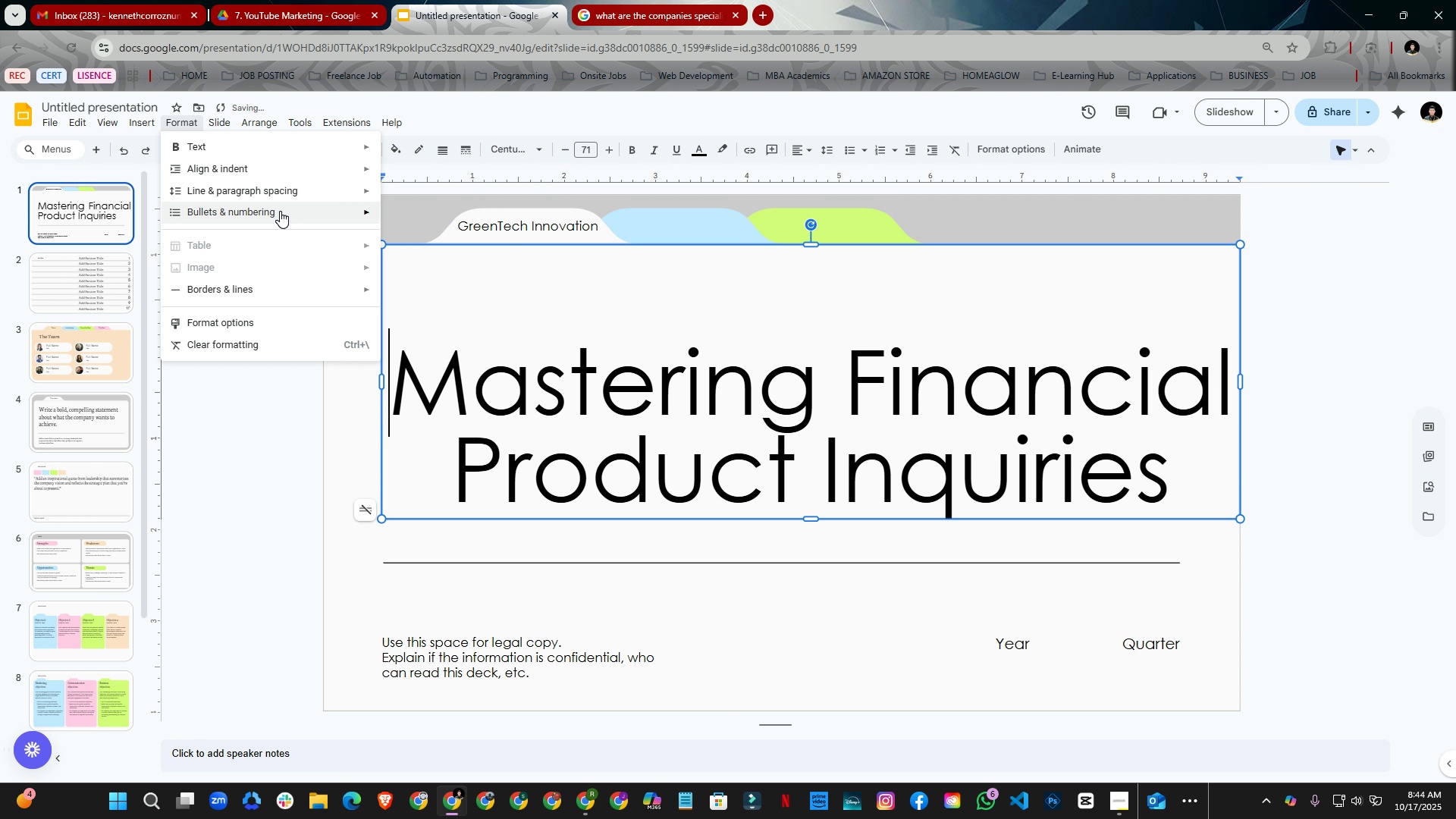 
mouse_move([281, 189])
 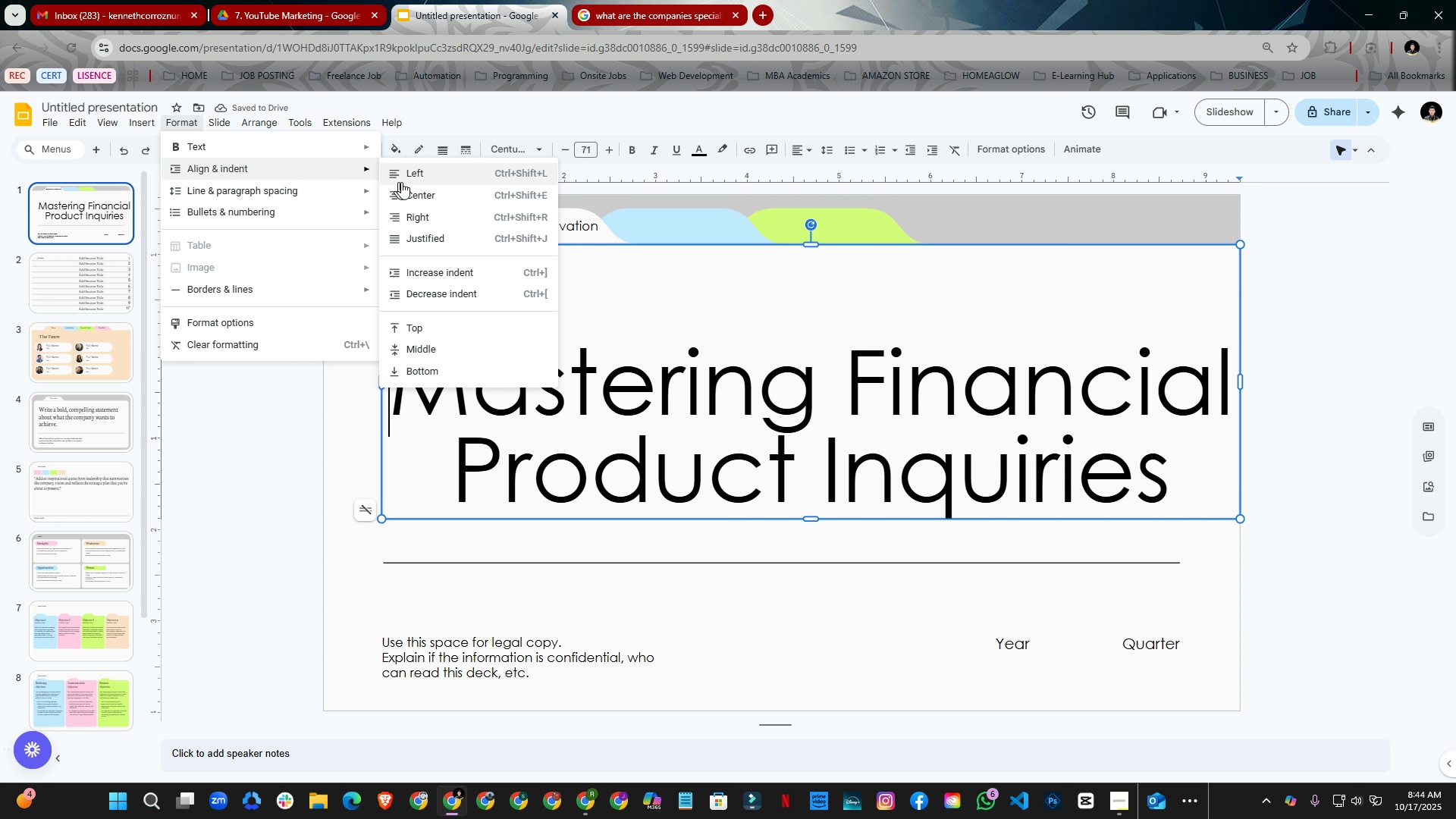 
mouse_move([434, 178])
 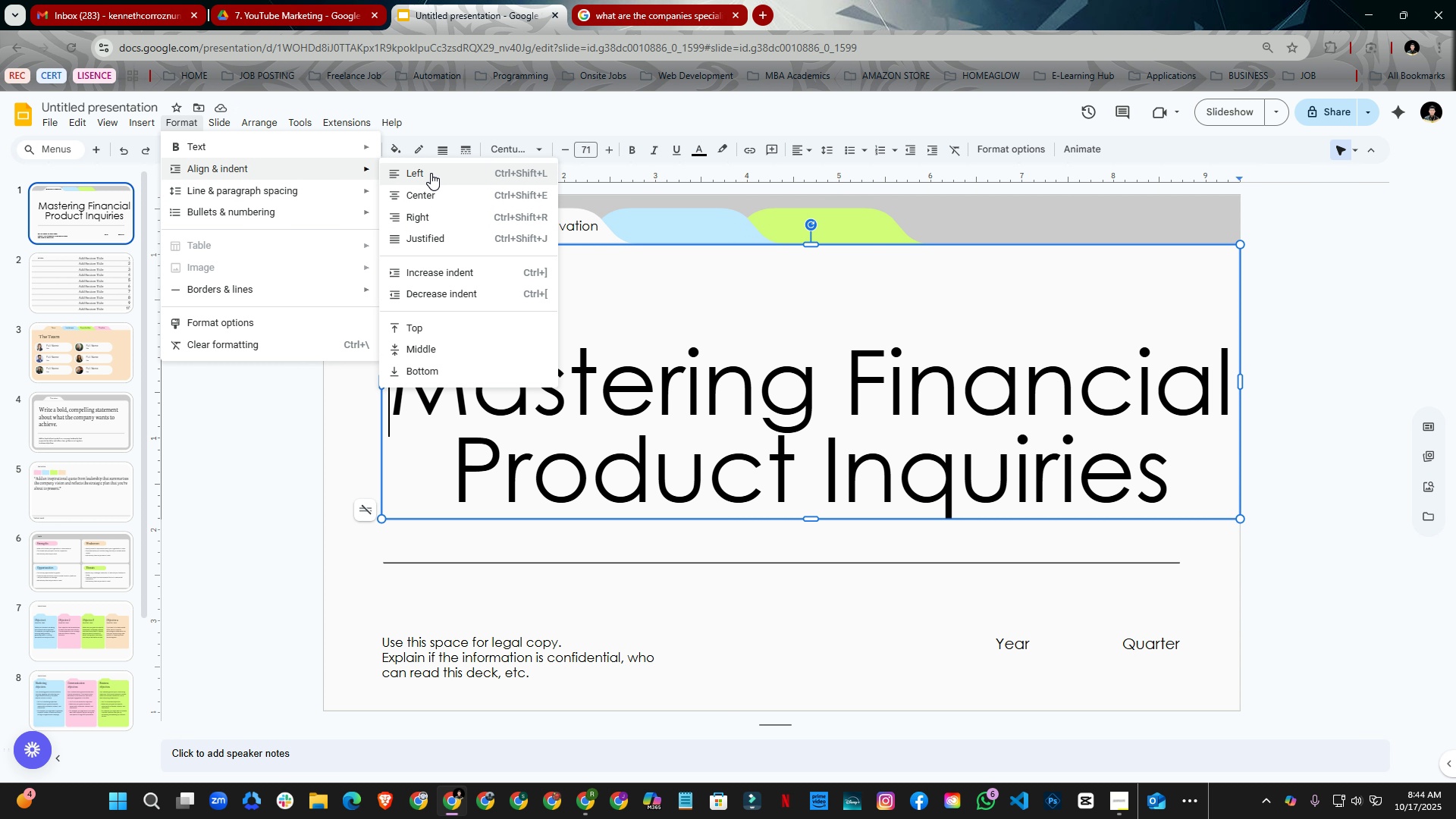 
mouse_move([441, 195])
 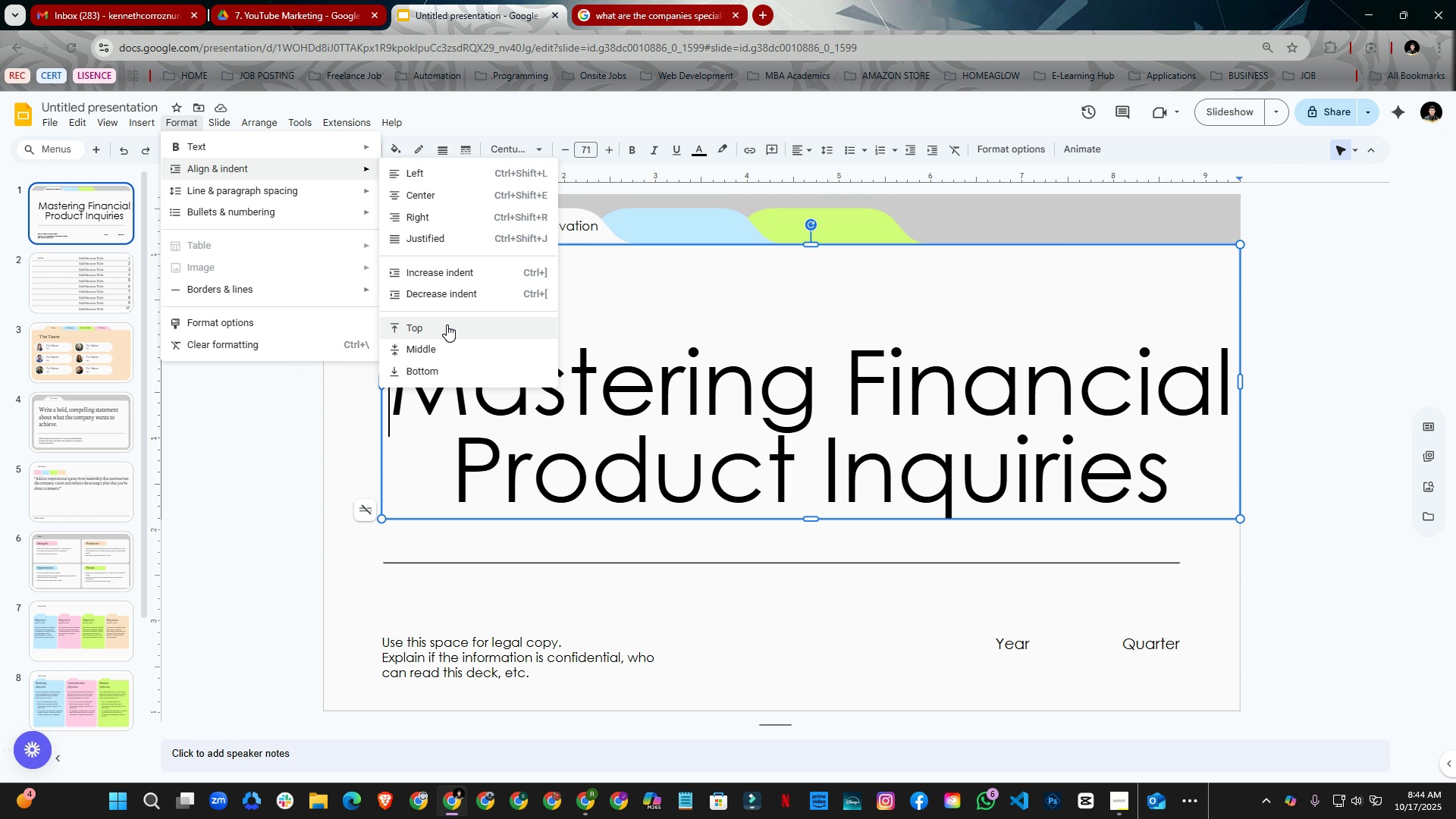 
left_click([447, 325])
 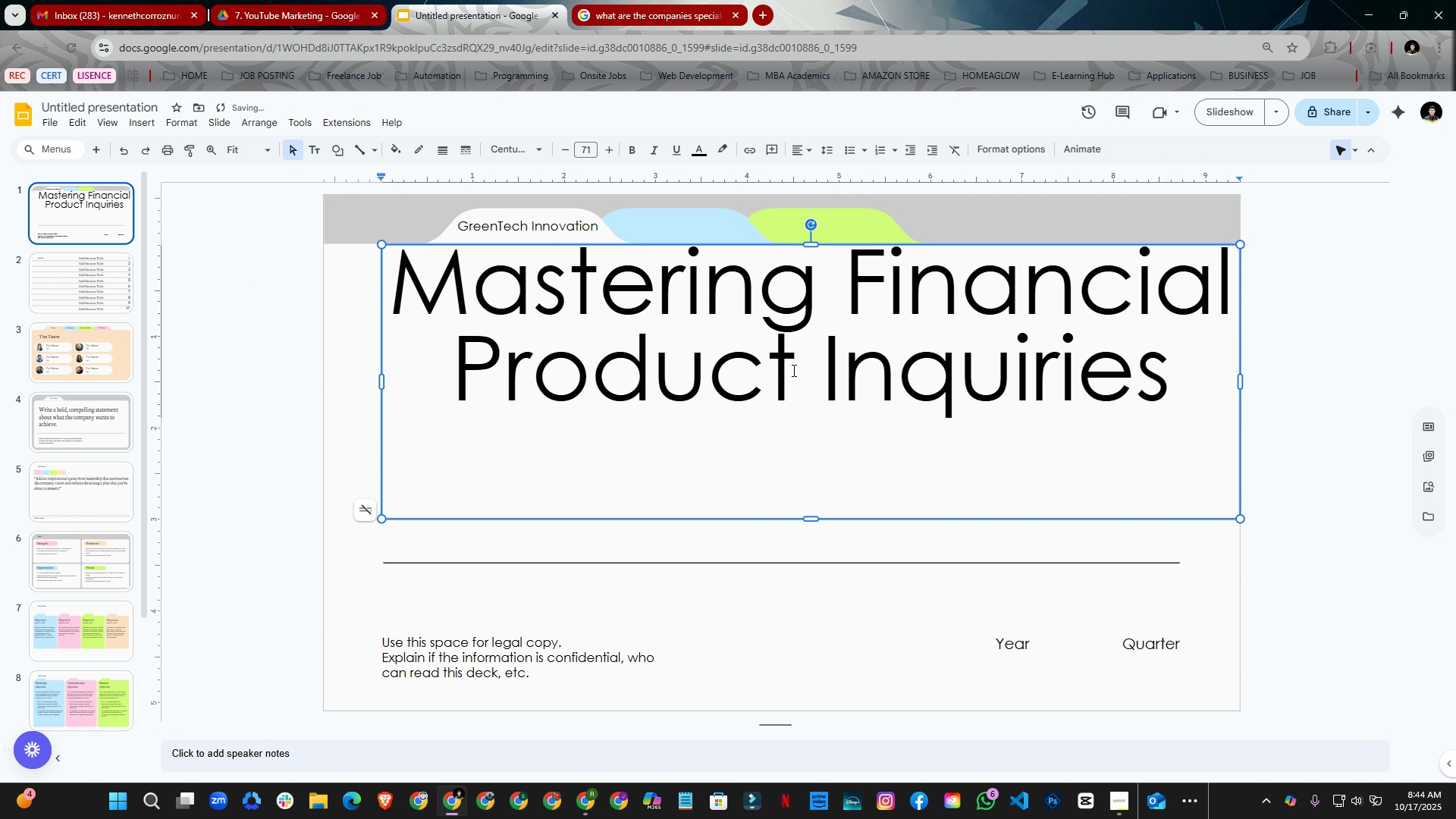 
left_click([792, 370])
 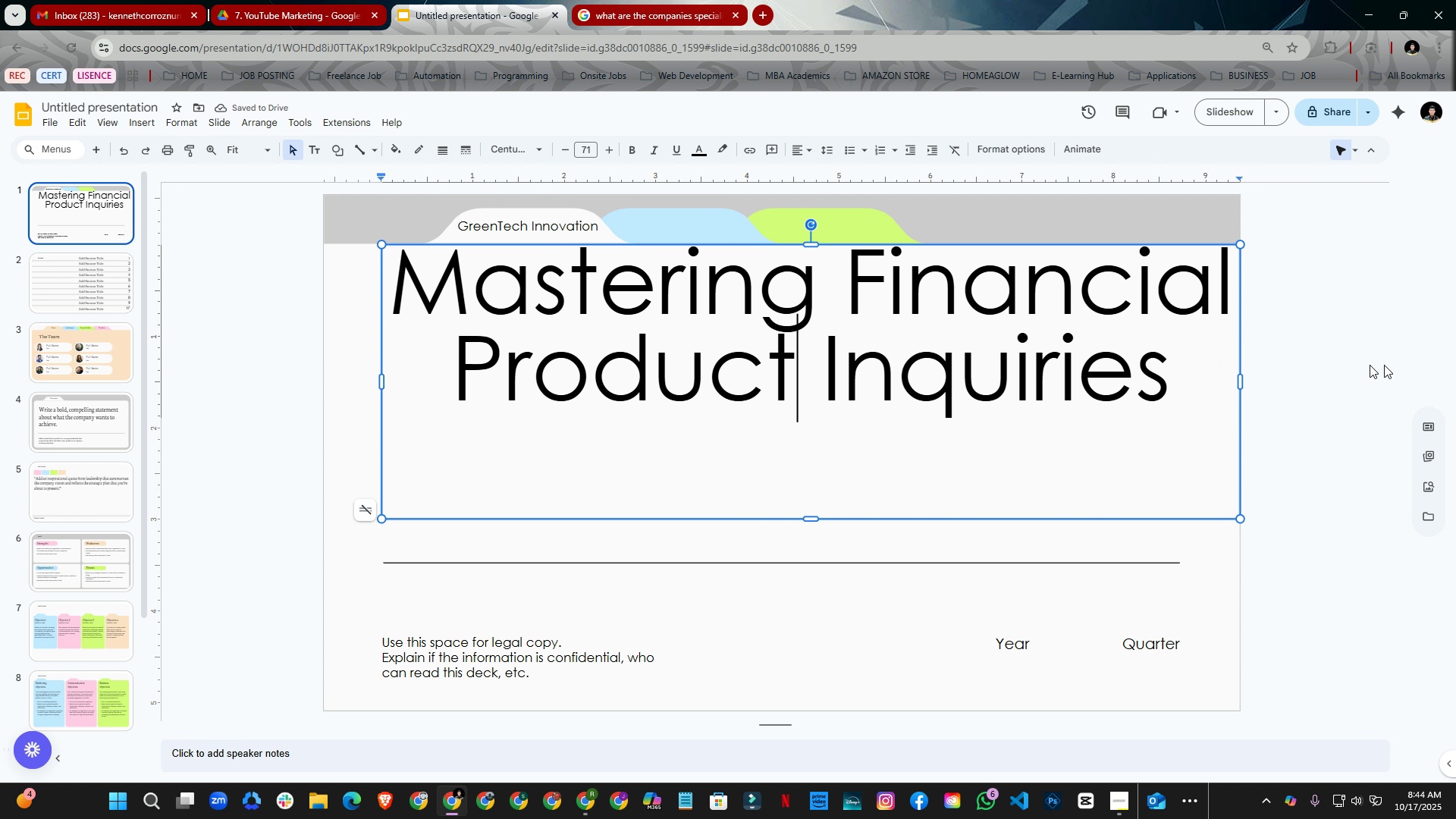 
left_click([1303, 346])
 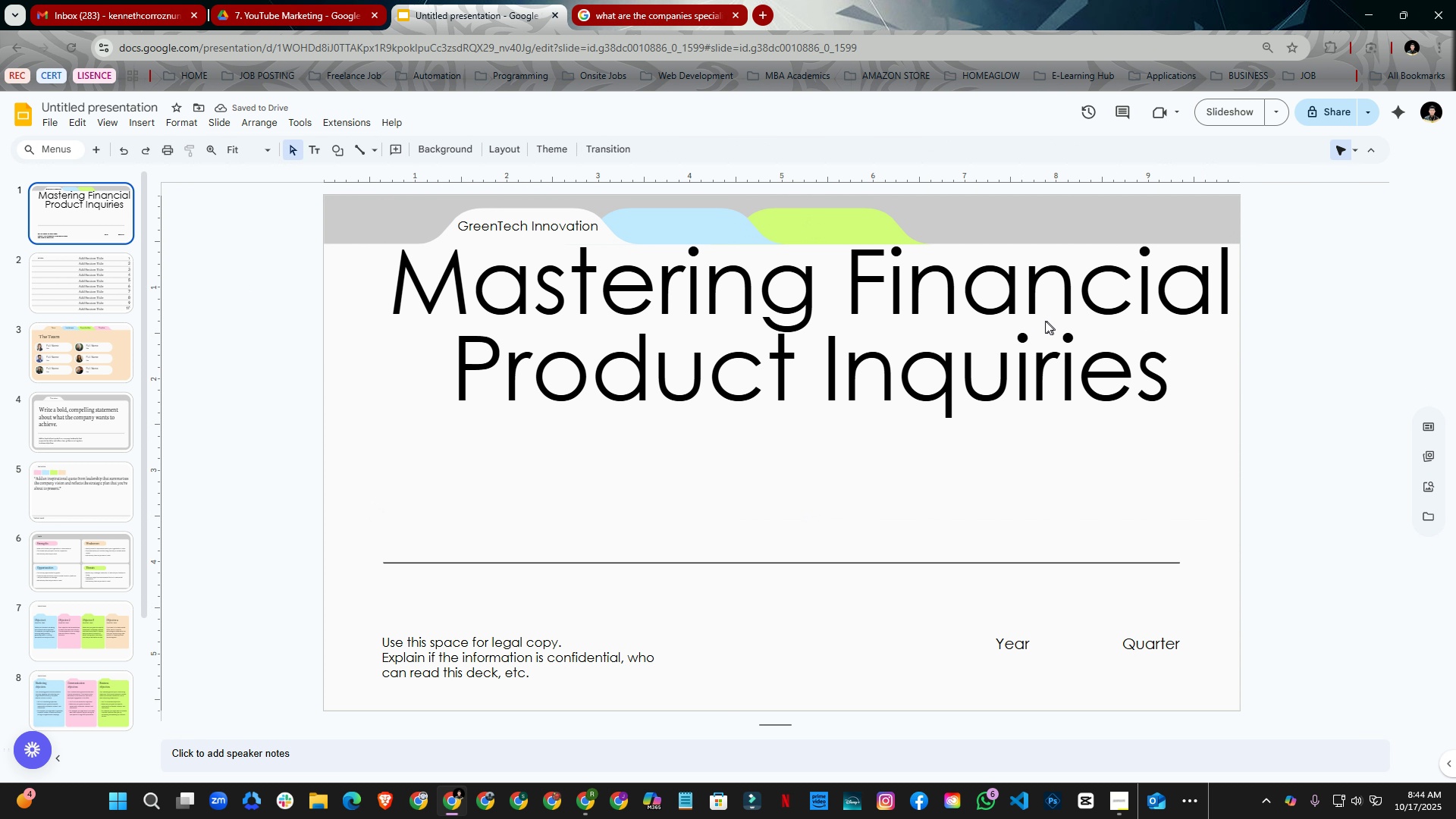 
left_click([1045, 321])
 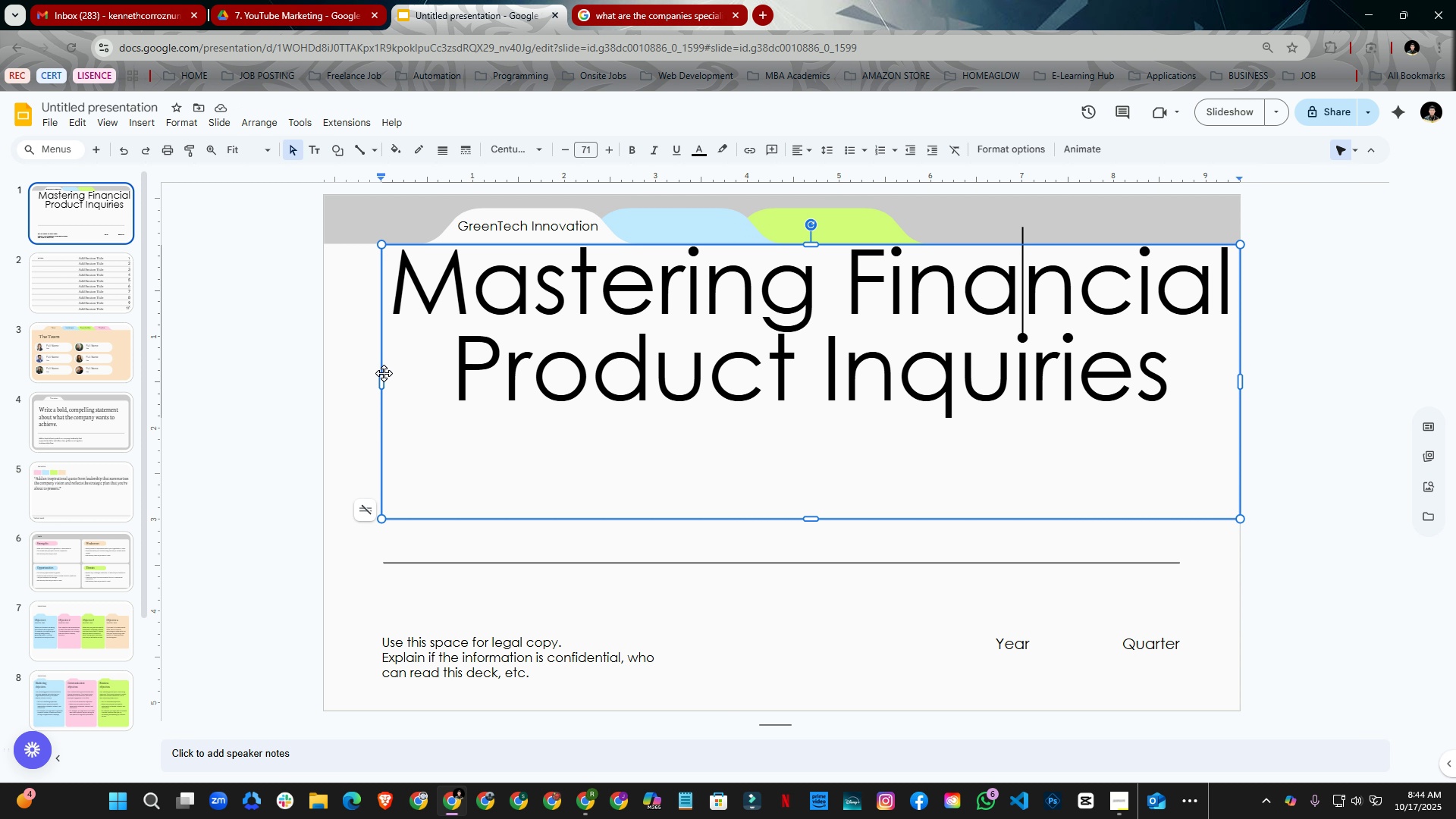 
left_click_drag(start_coordinate=[384, 378], to_coordinate=[323, 376])
 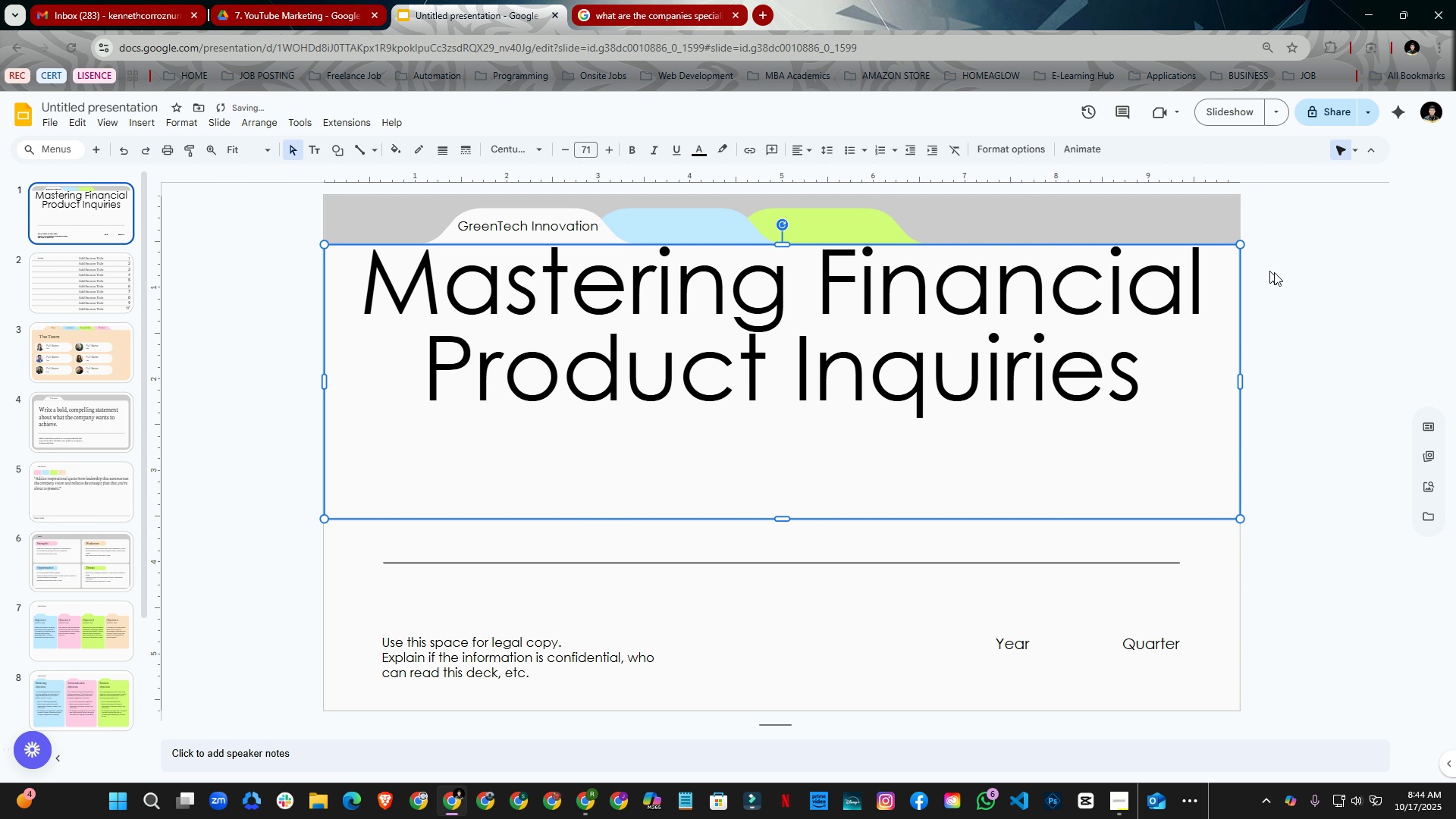 
left_click([1316, 280])
 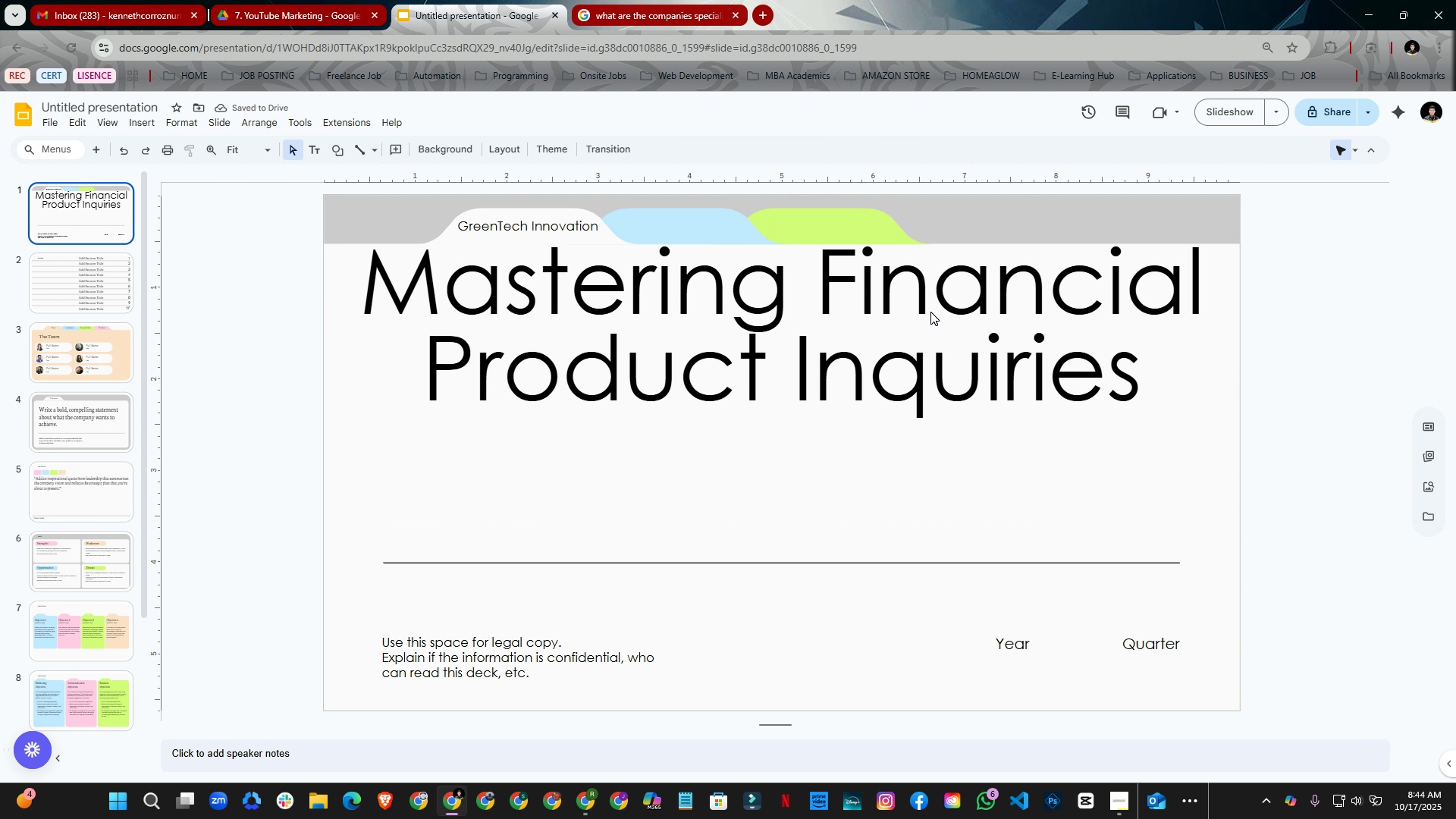 
left_click([930, 312])
 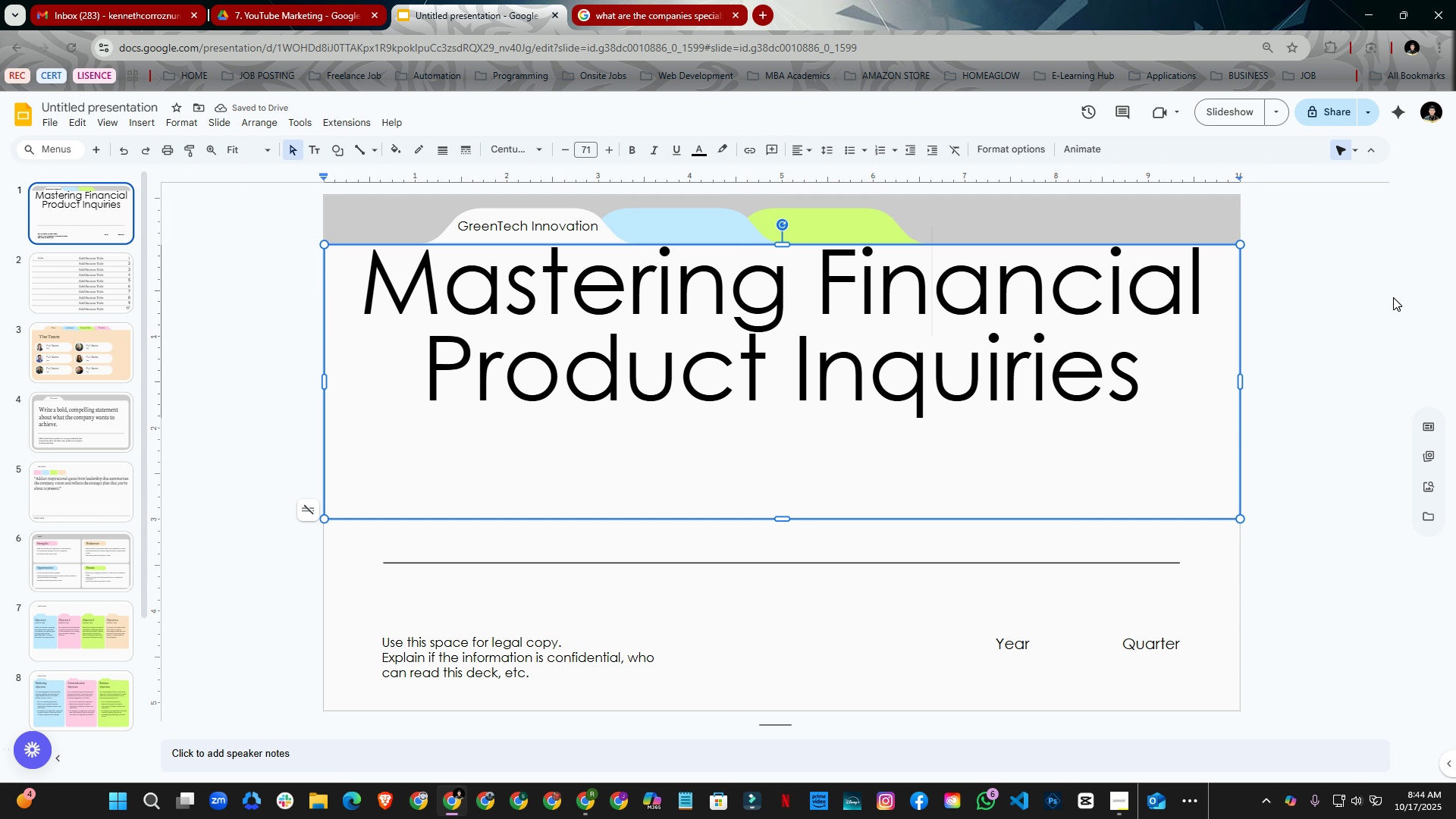 
left_click([1393, 297])
 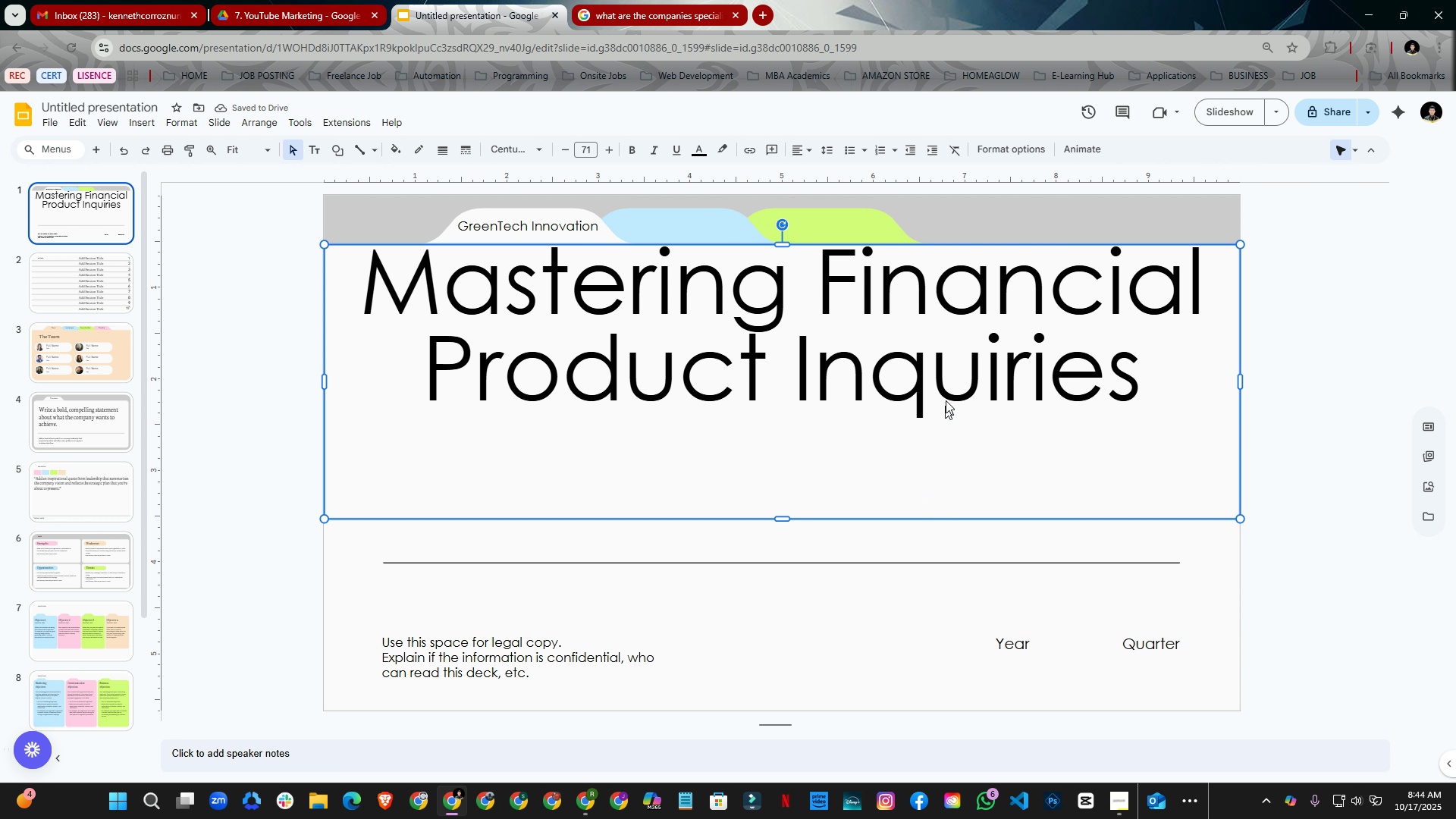 
double_click([948, 390])
 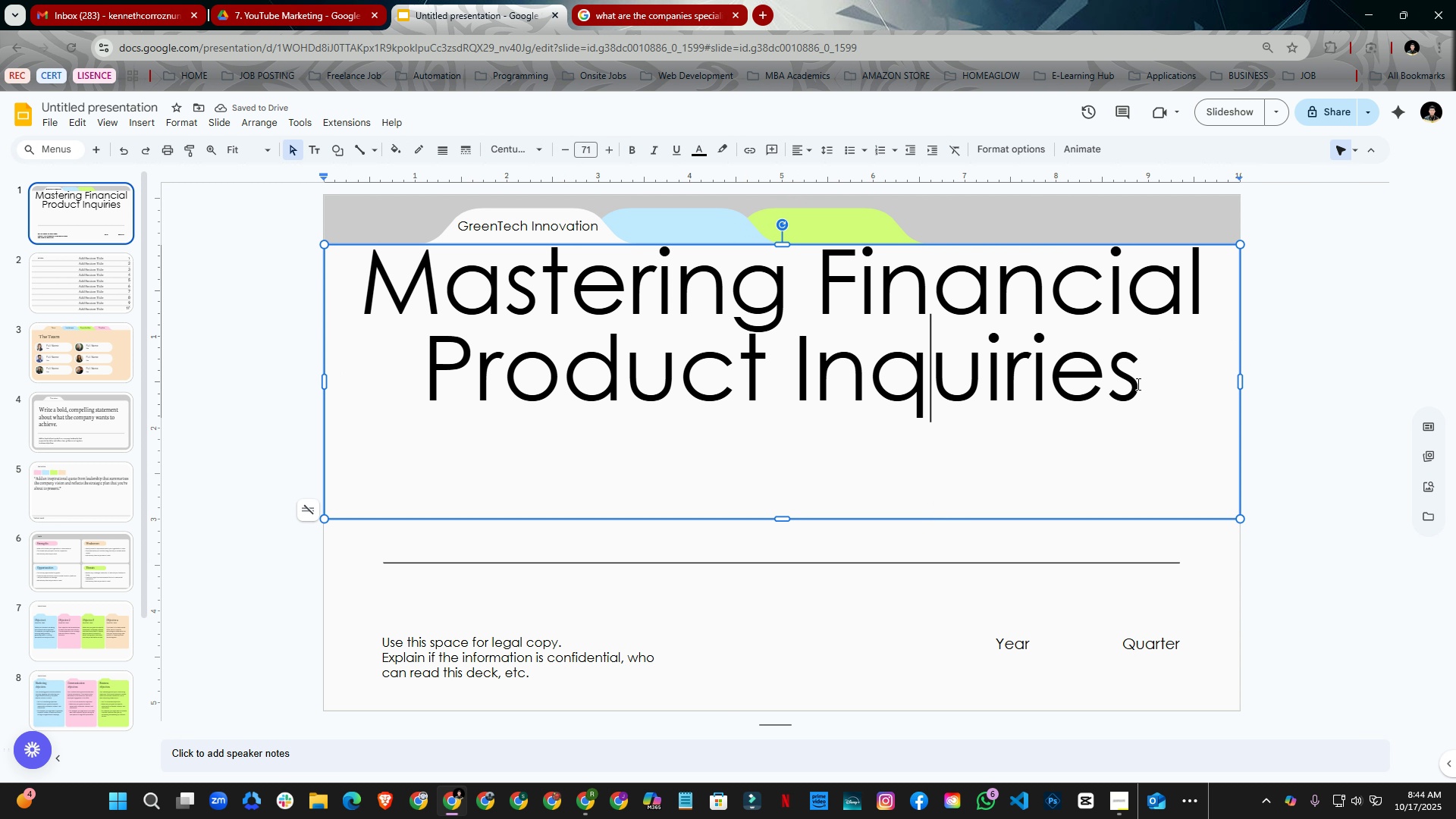 
left_click([1137, 384])
 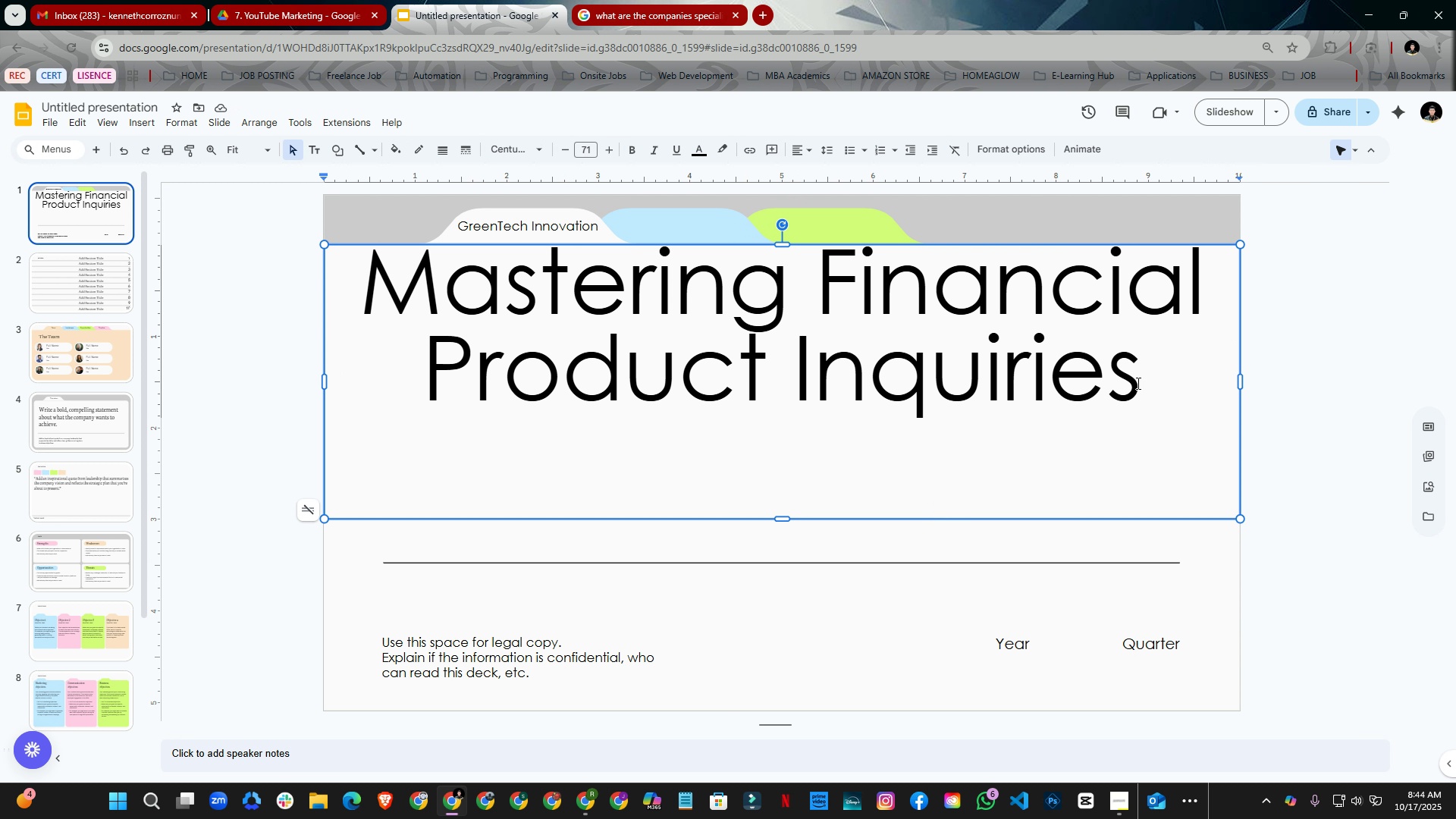 
key(Enter)
 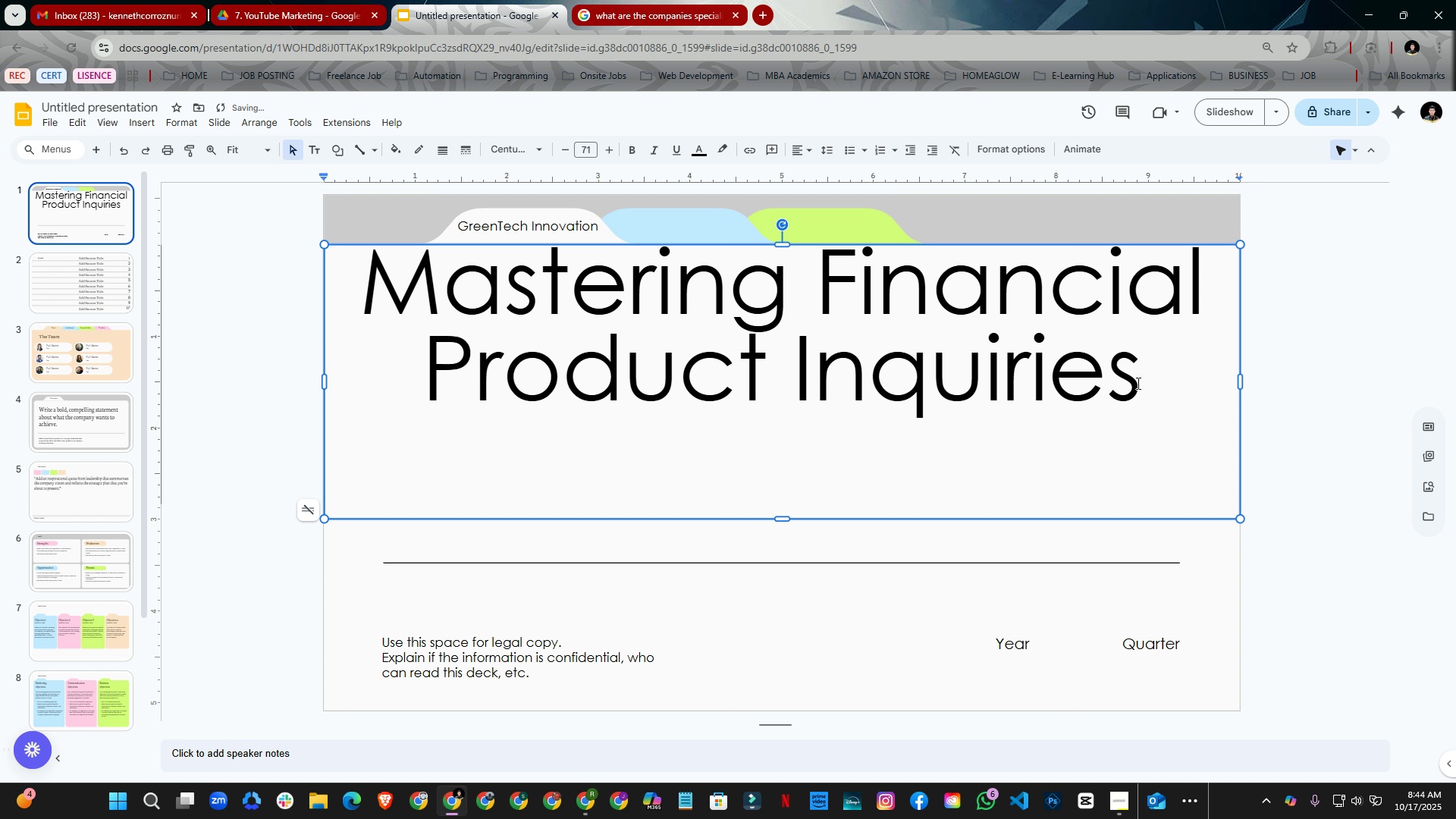 
type(-r)
key(Backspace)
type(Greentech)
key(Backspace)
key(Backspace)
key(Backspace)
key(Backspace)
type(tech)
key(Backspace)
key(Backspace)
key(Backspace)
key(Backspace)
type(Tech Innovations)
key(Backspace)
 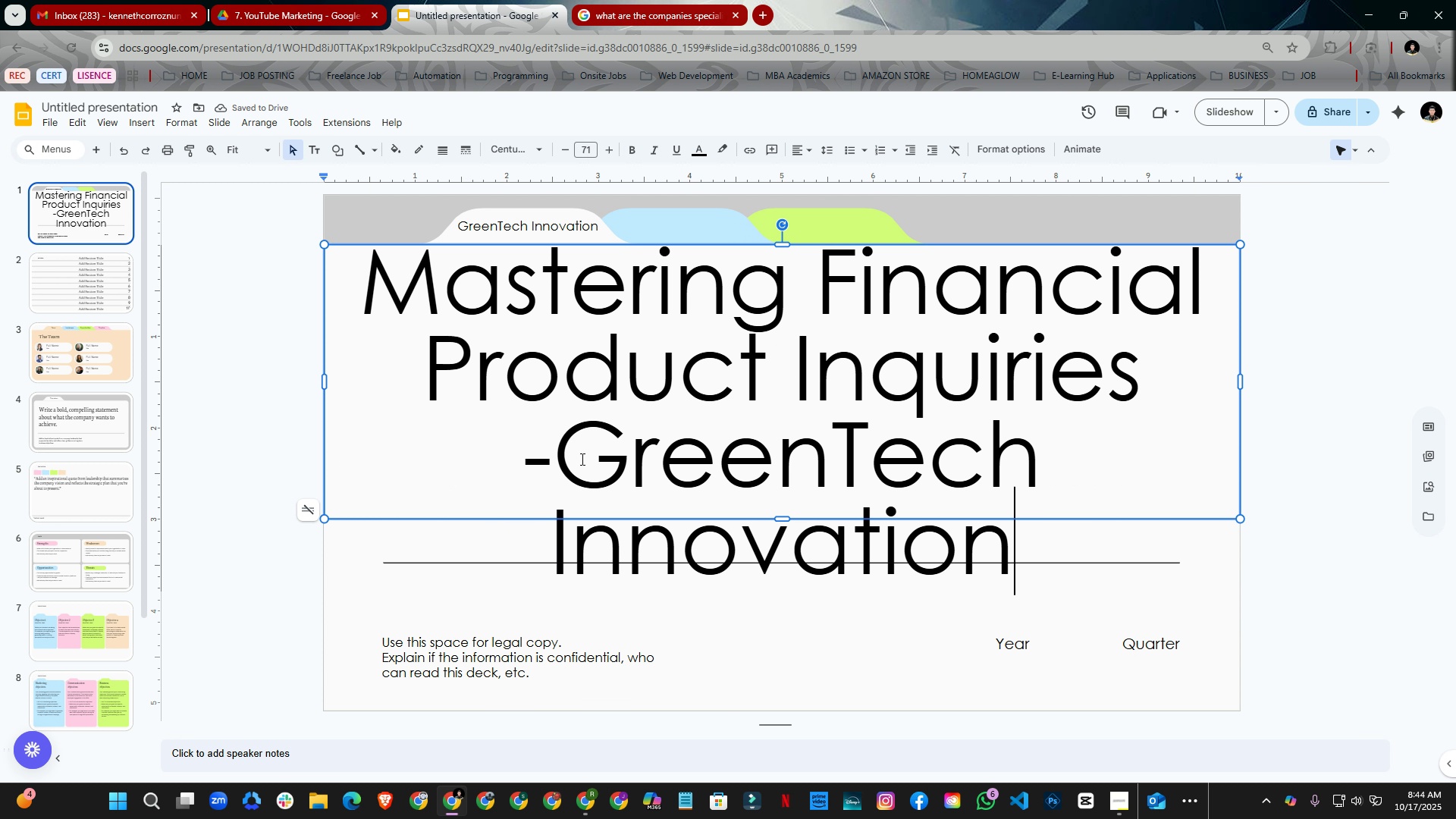 
wait(6.57)
 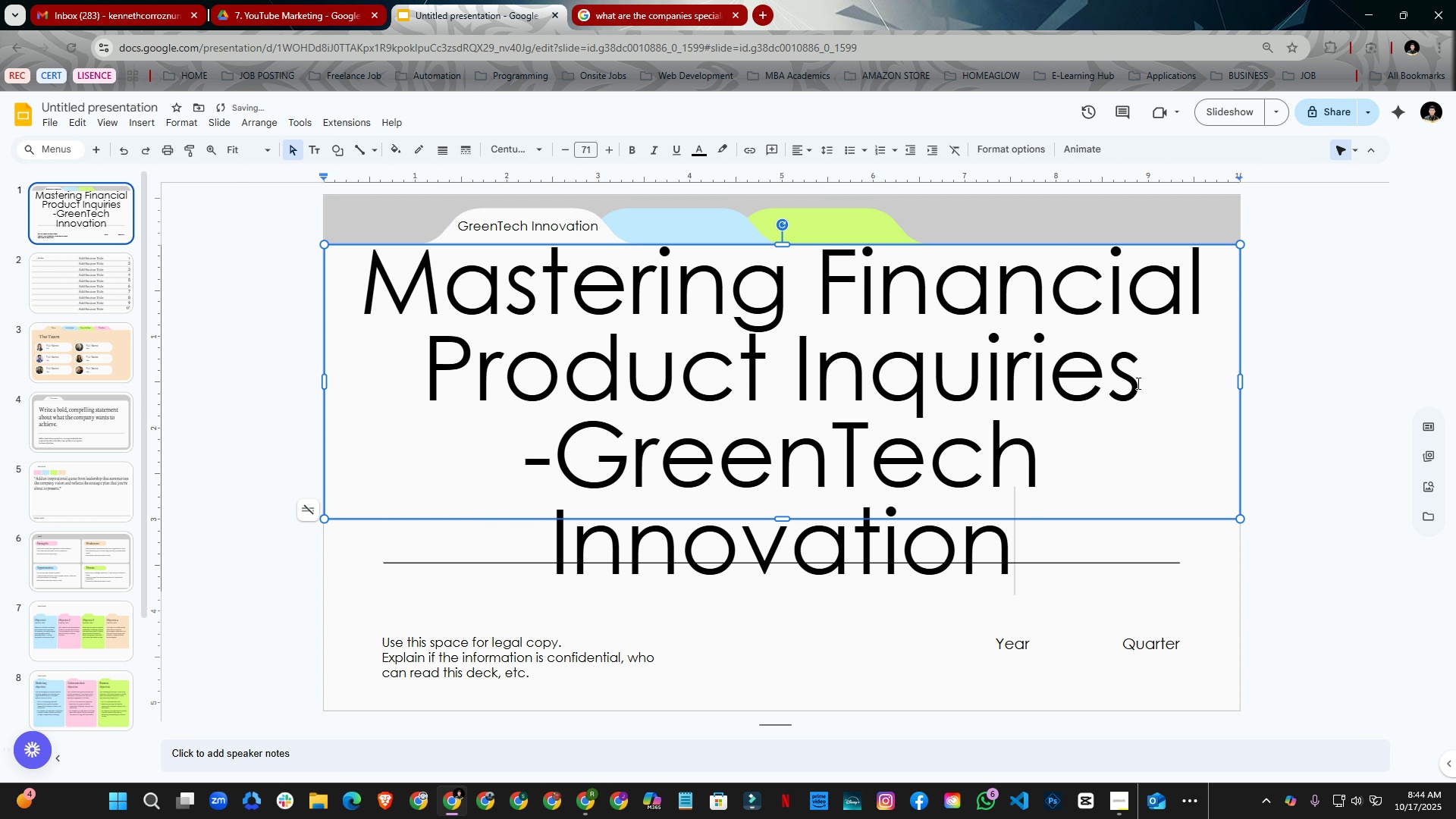 
key(Minus)
 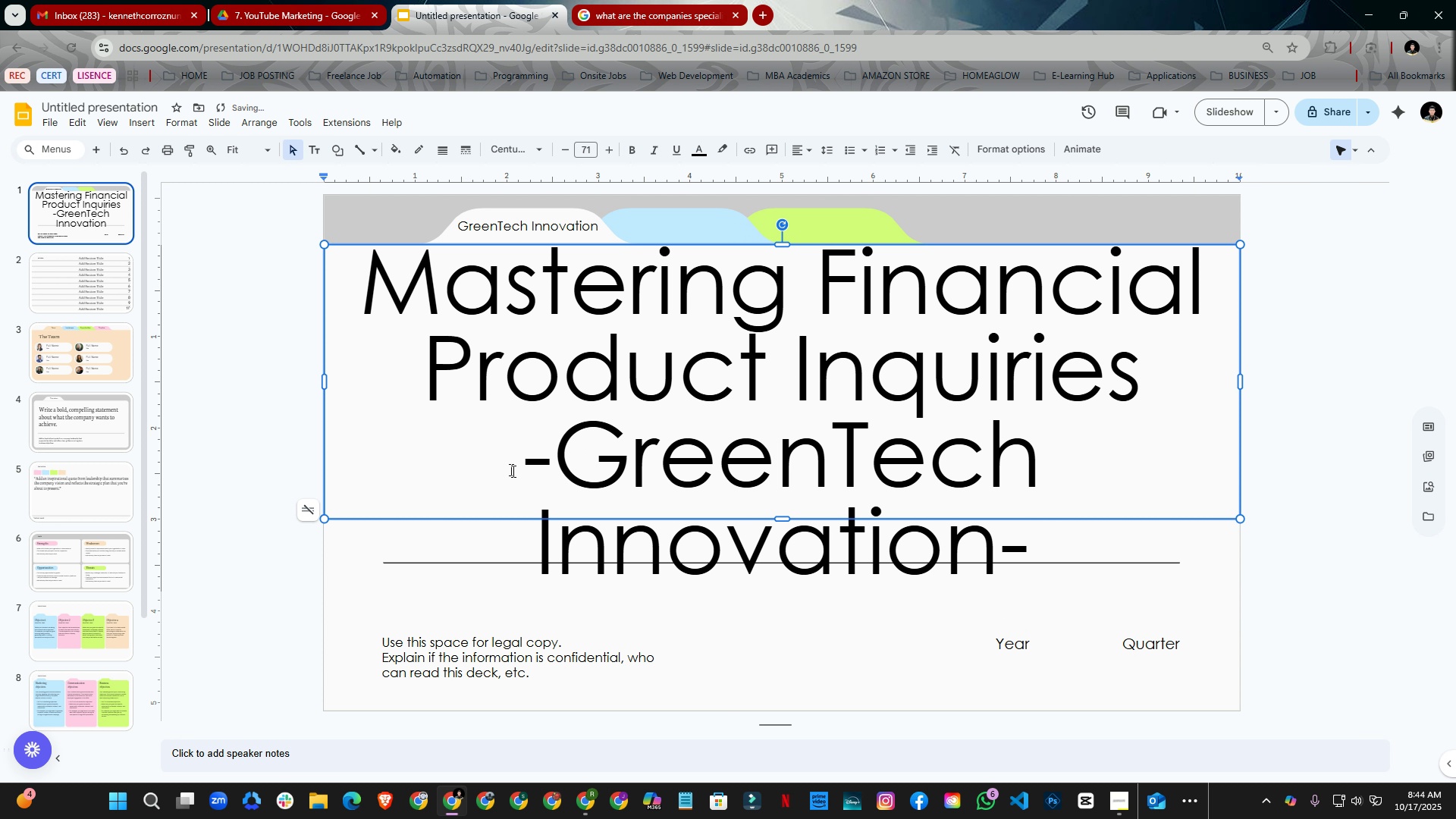 
left_click_drag(start_coordinate=[517, 447], to_coordinate=[1067, 548])
 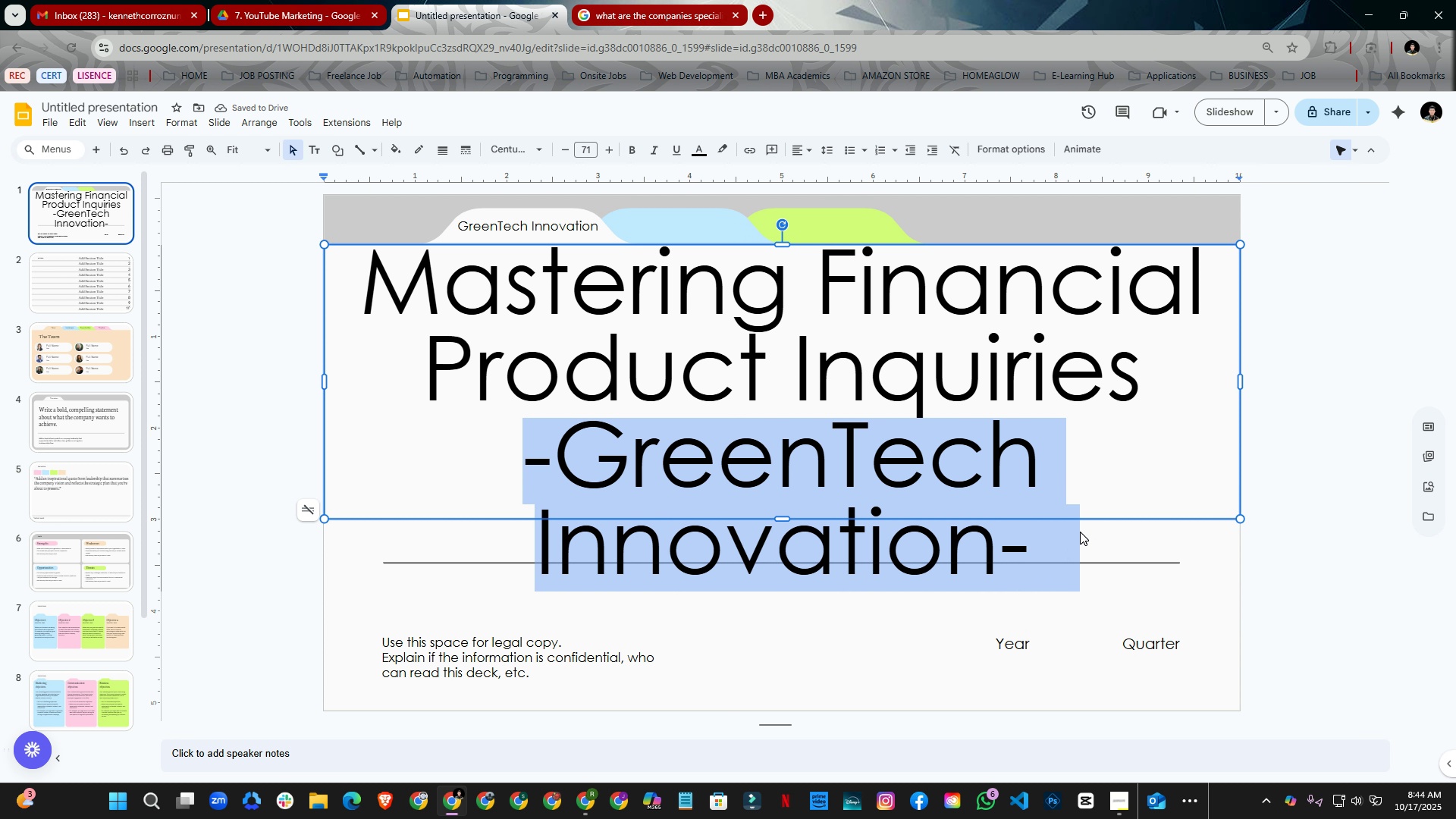 
left_click([1082, 482])
 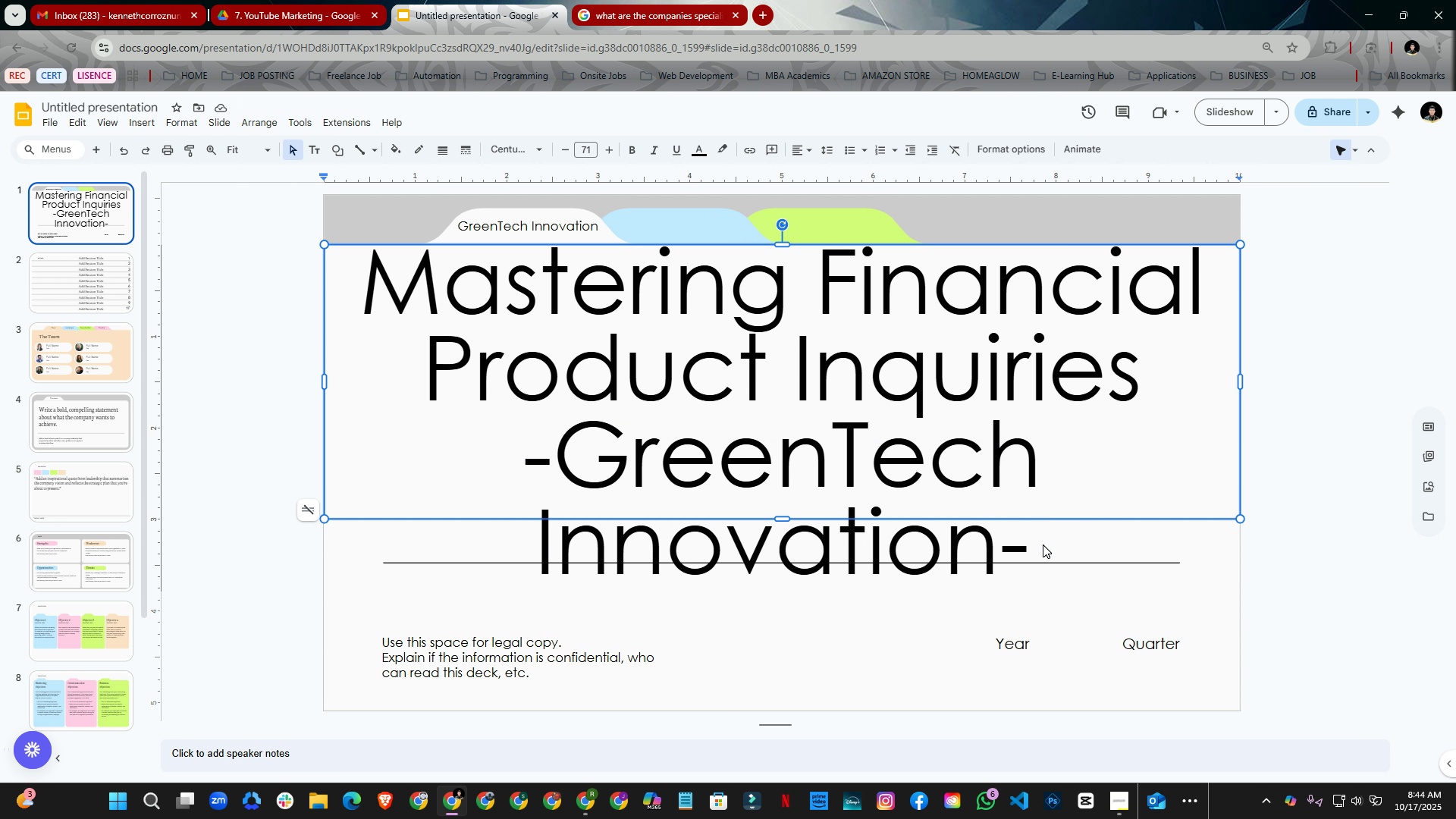 
left_click_drag(start_coordinate=[1042, 544], to_coordinate=[988, 510])
 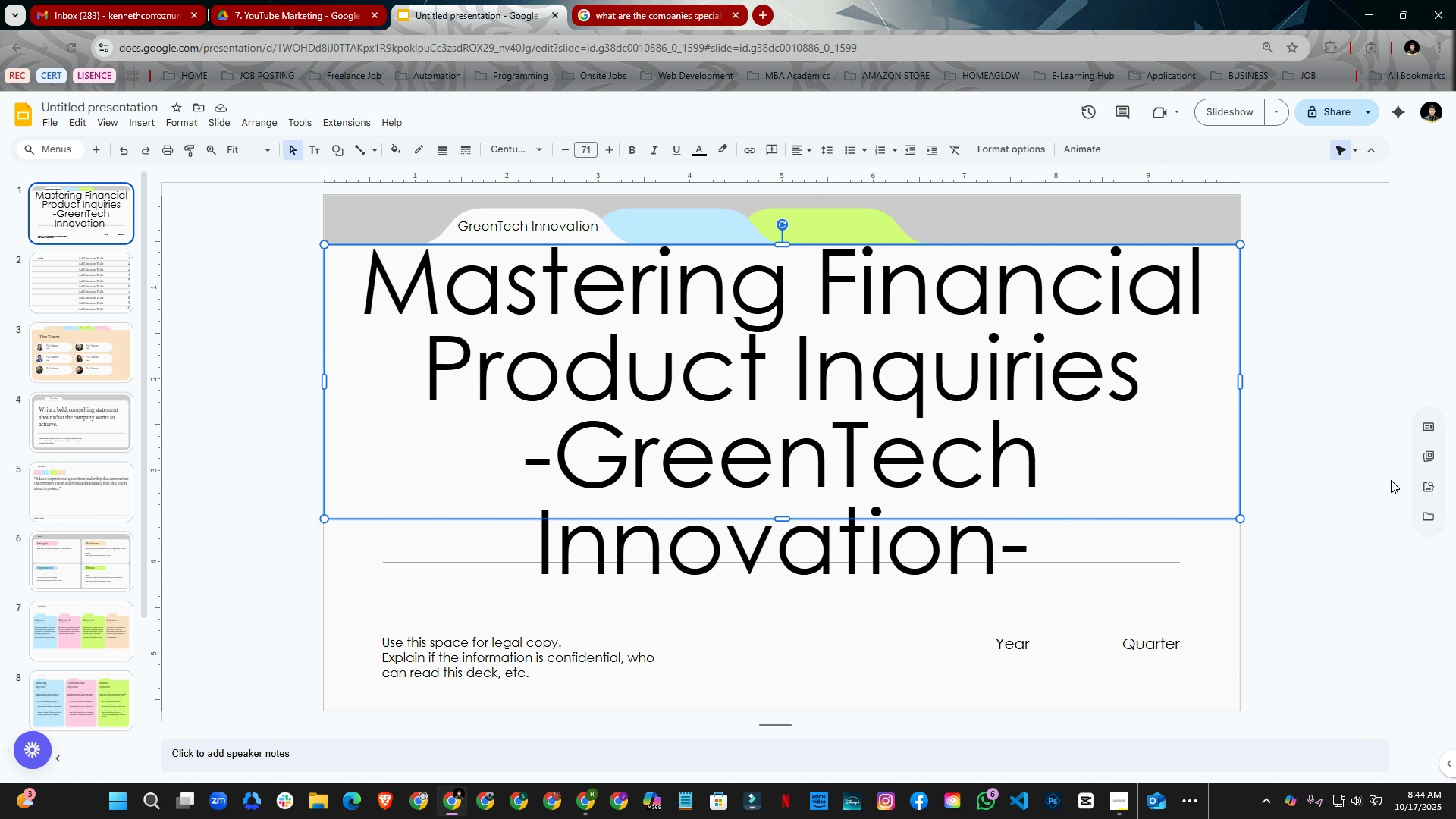 
left_click_drag(start_coordinate=[1391, 480], to_coordinate=[1386, 480])
 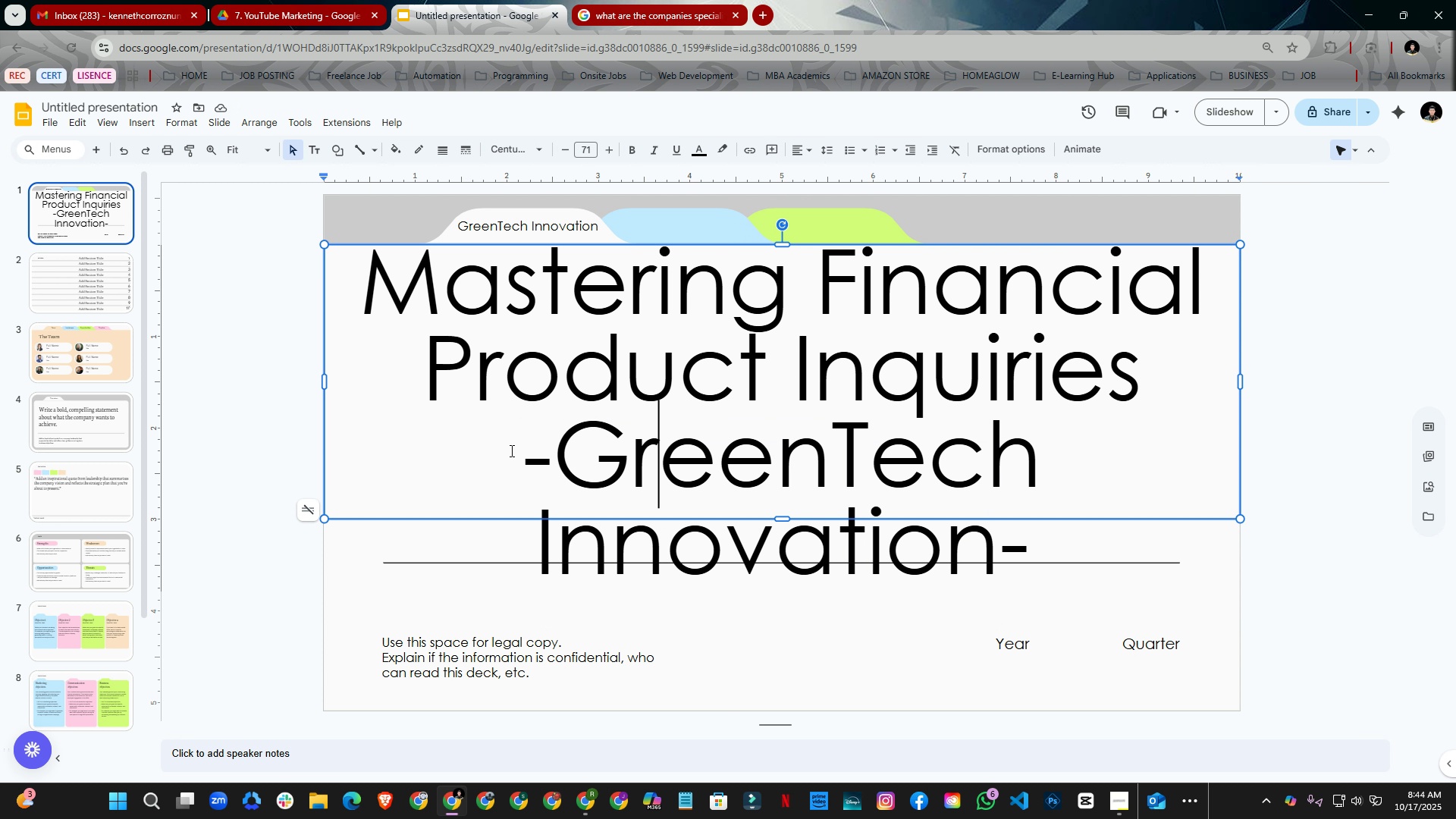 
left_click_drag(start_coordinate=[507, 450], to_coordinate=[1018, 544])
 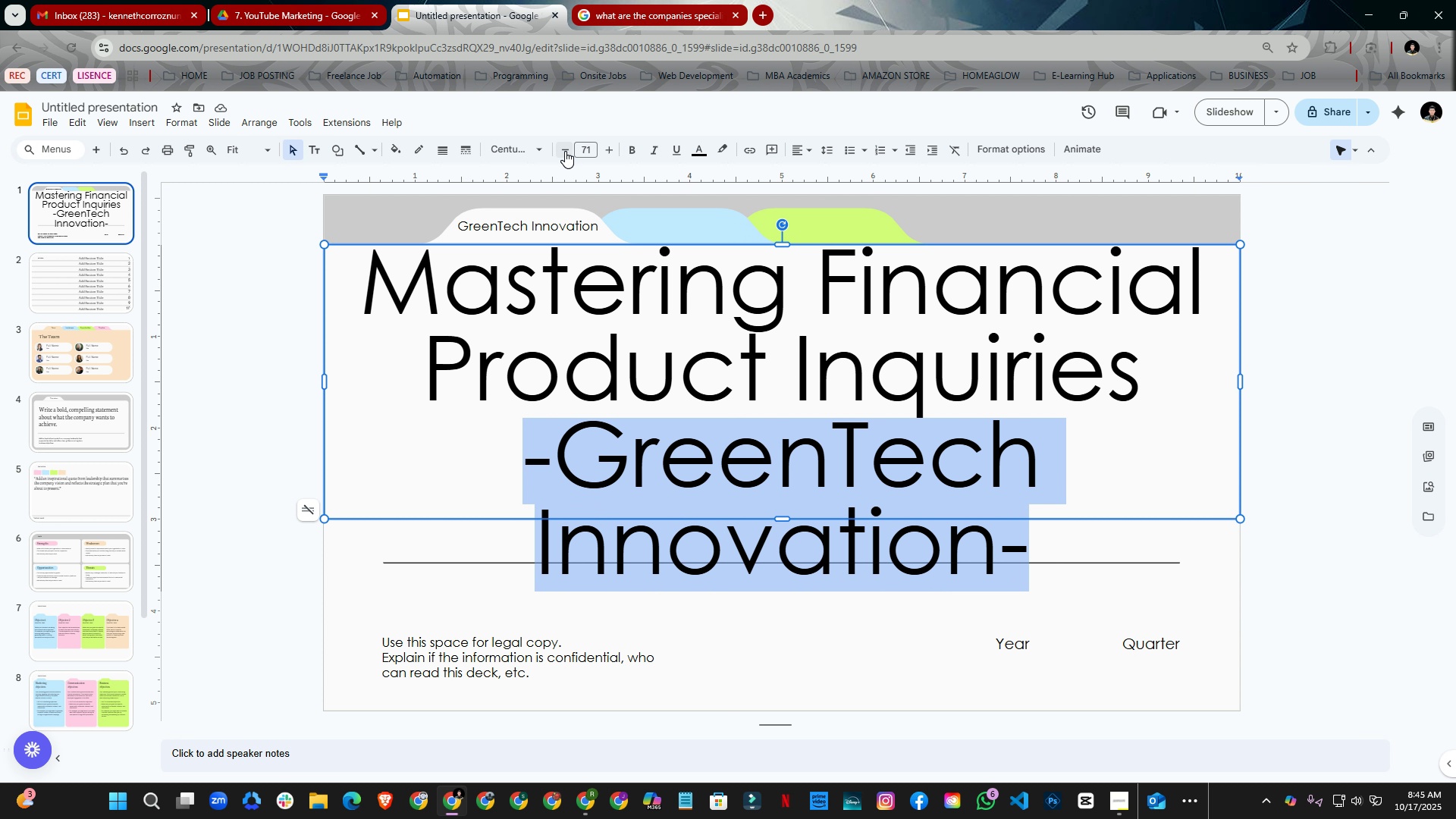 
double_click([565, 151])
 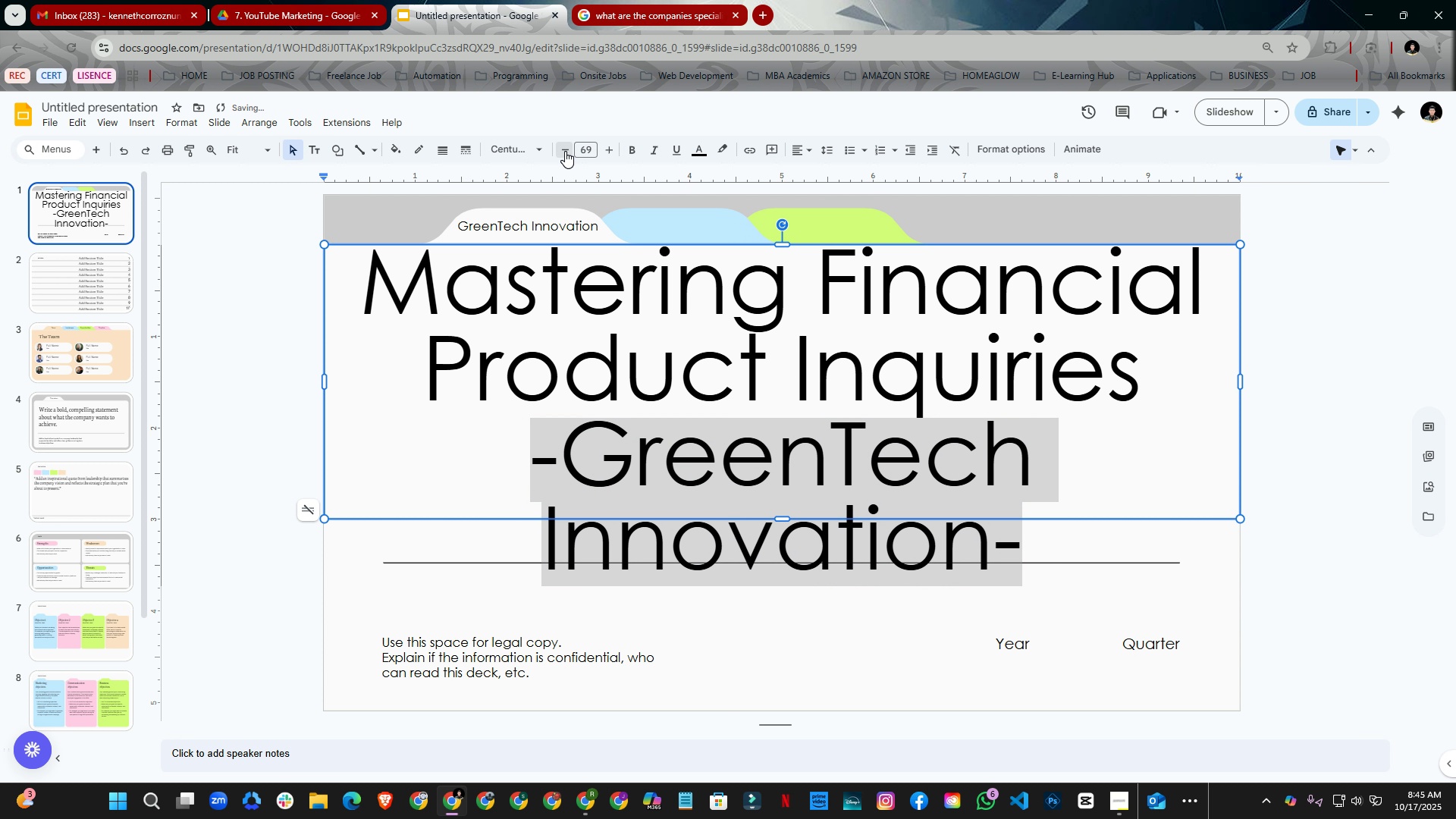 
triple_click([565, 151])
 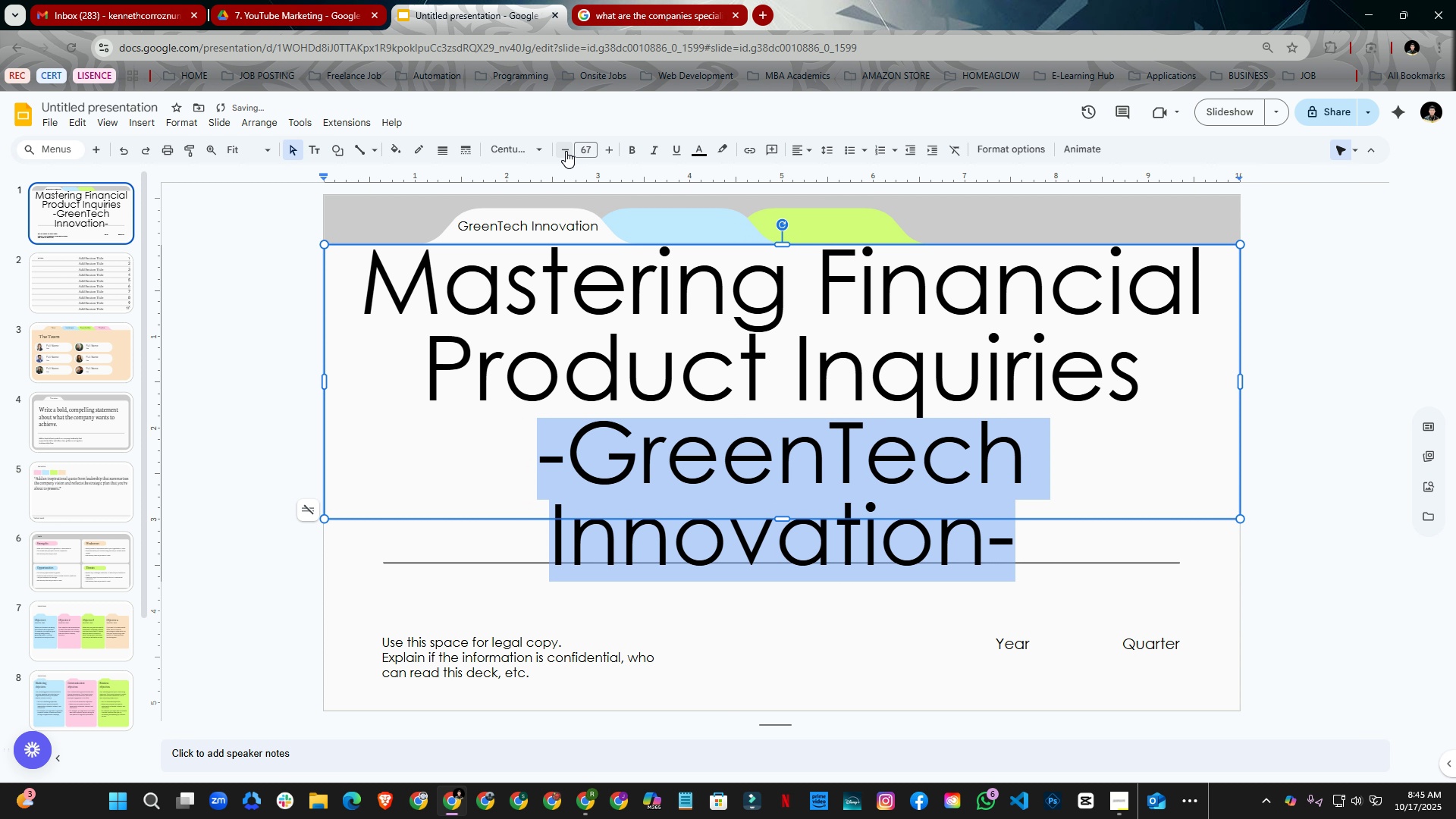 
triple_click([566, 151])
 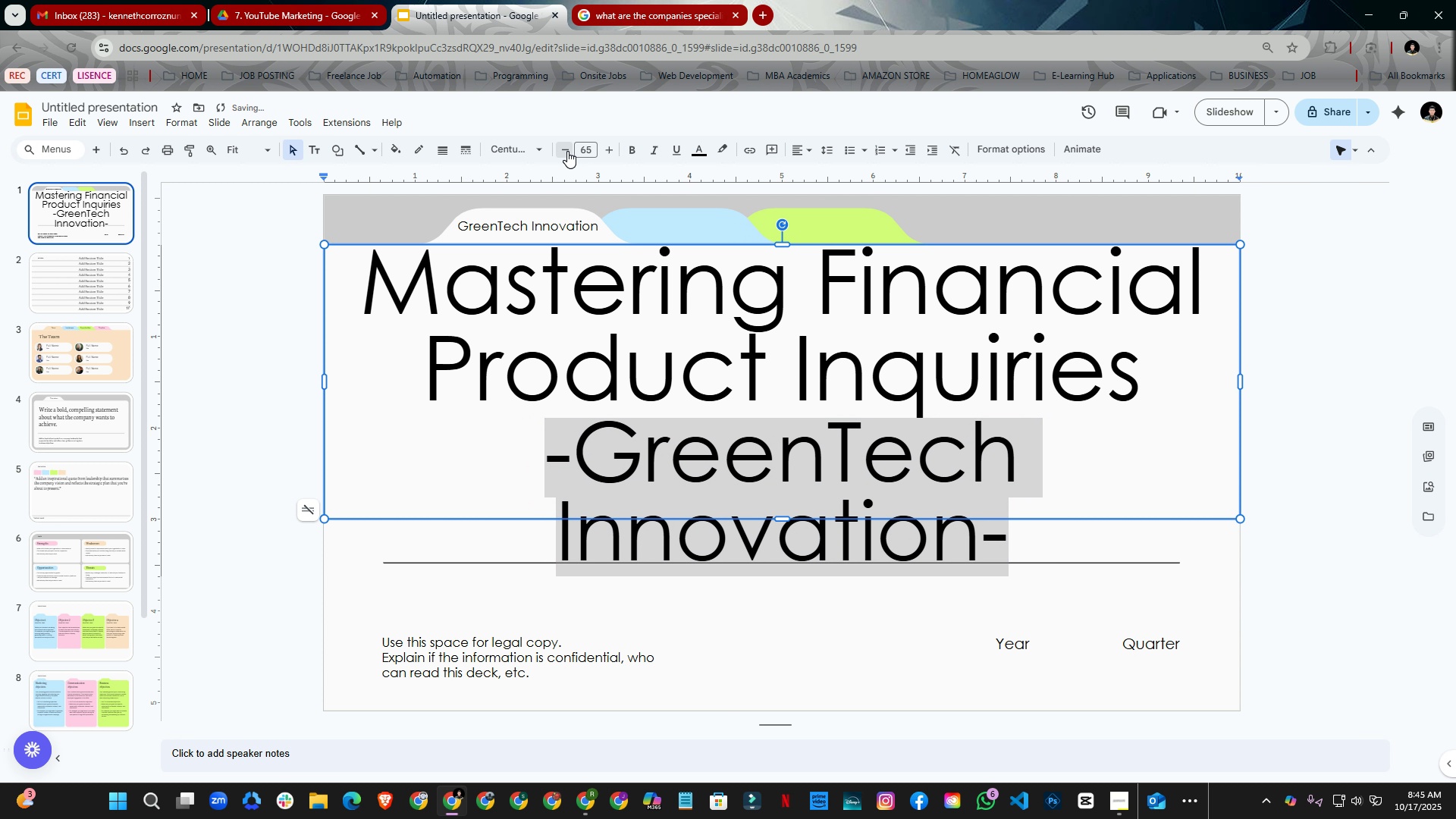 
triple_click([567, 151])
 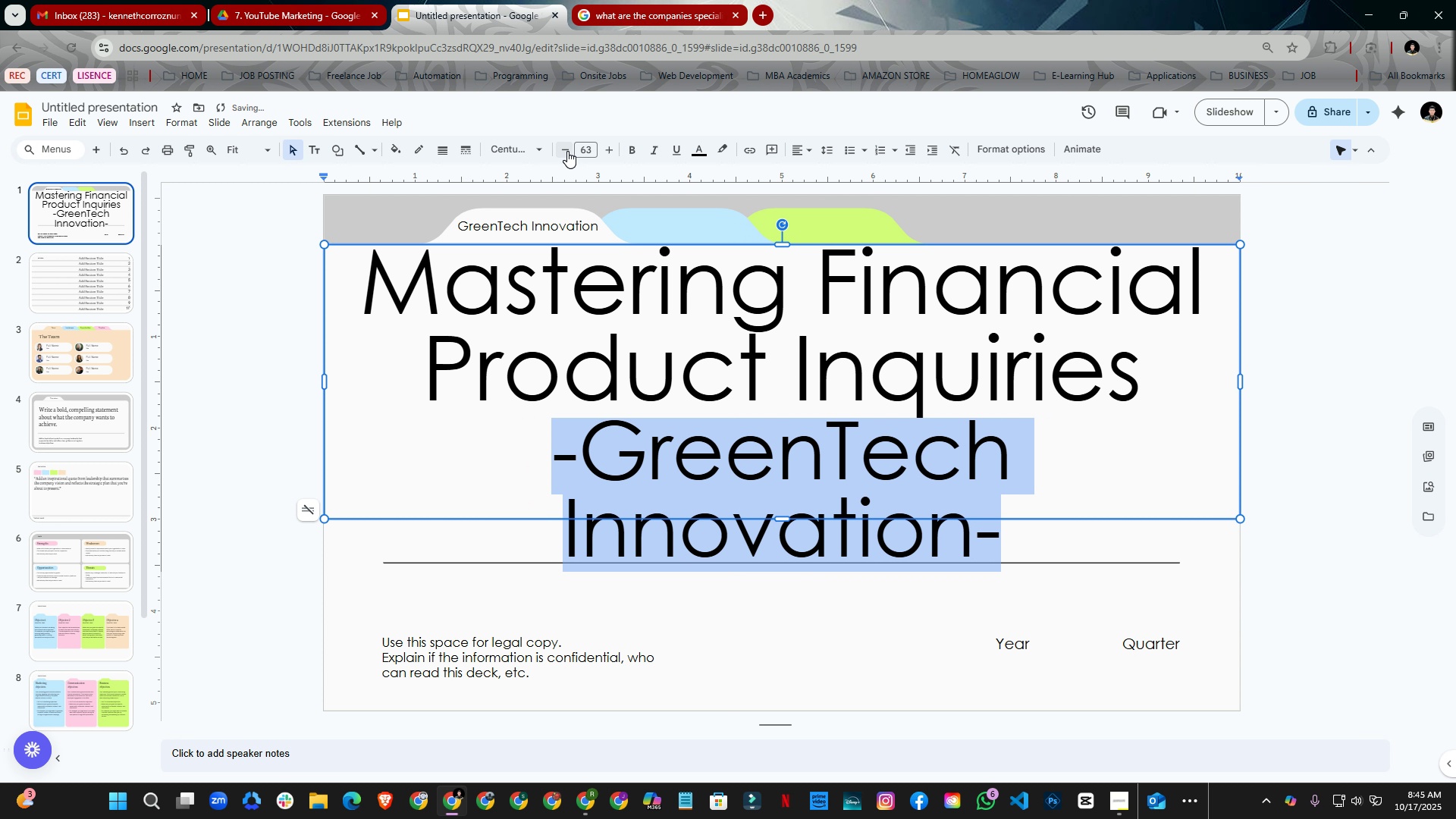 
triple_click([567, 151])
 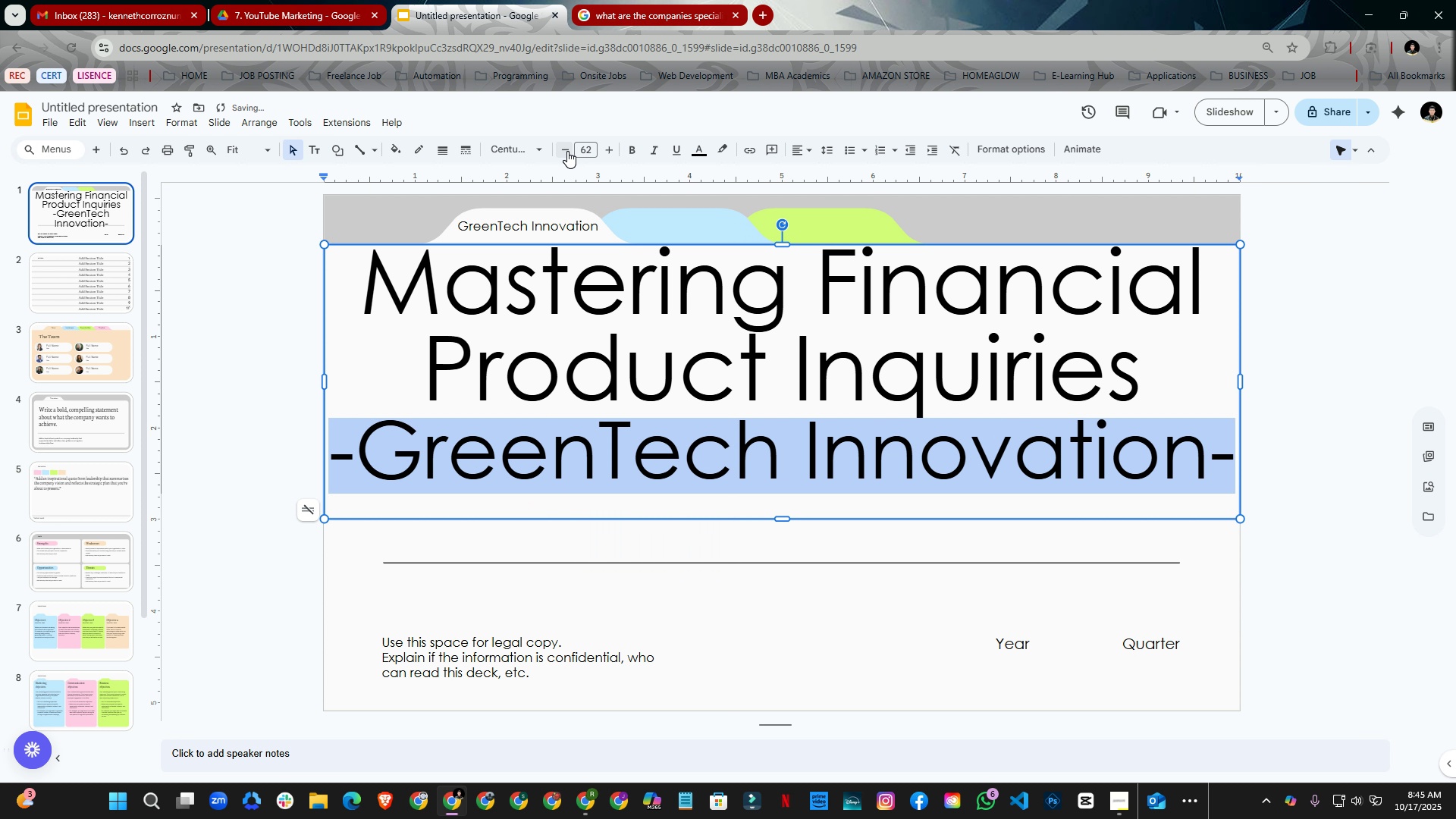 
triple_click([567, 151])
 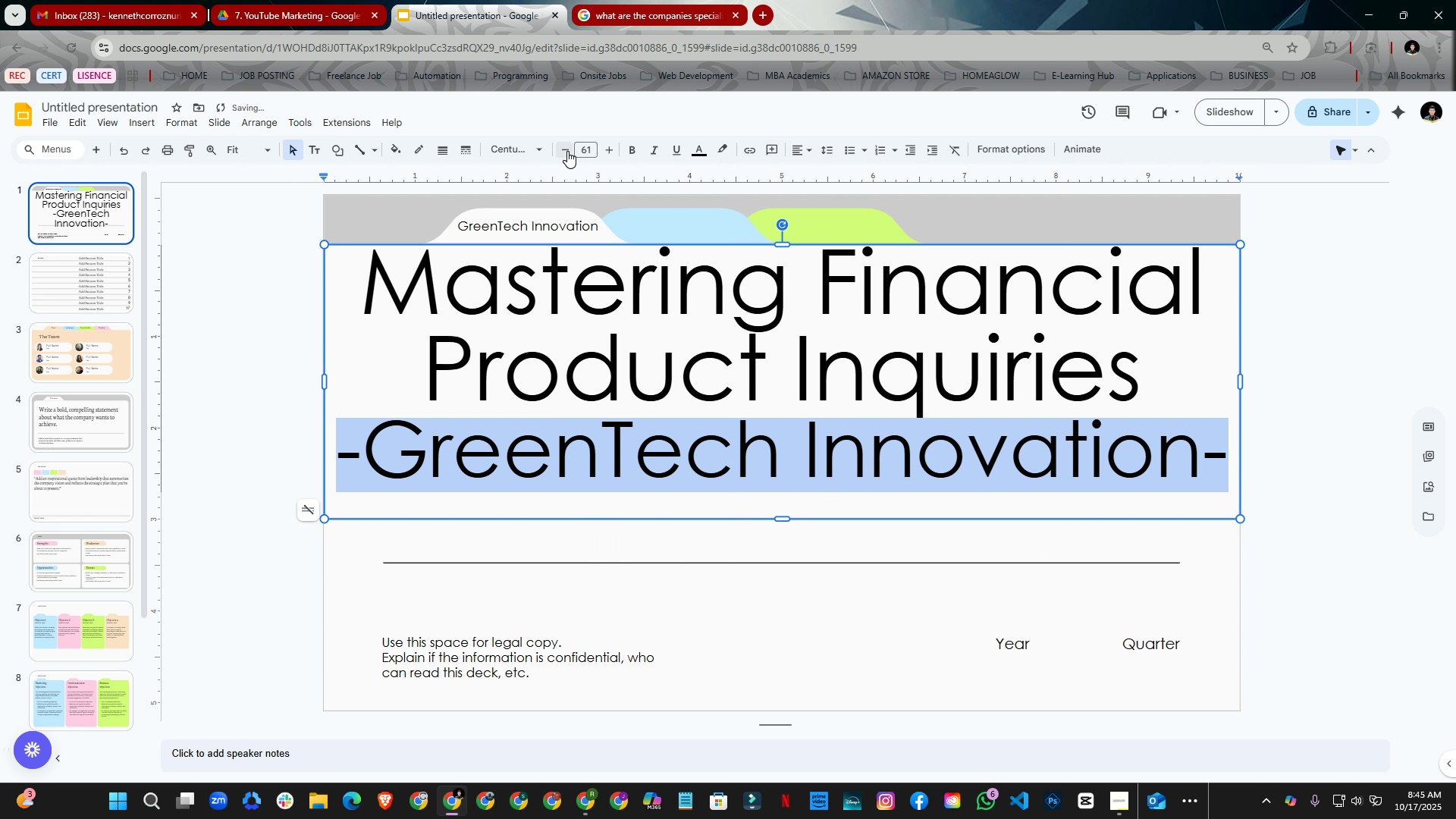 
triple_click([567, 151])
 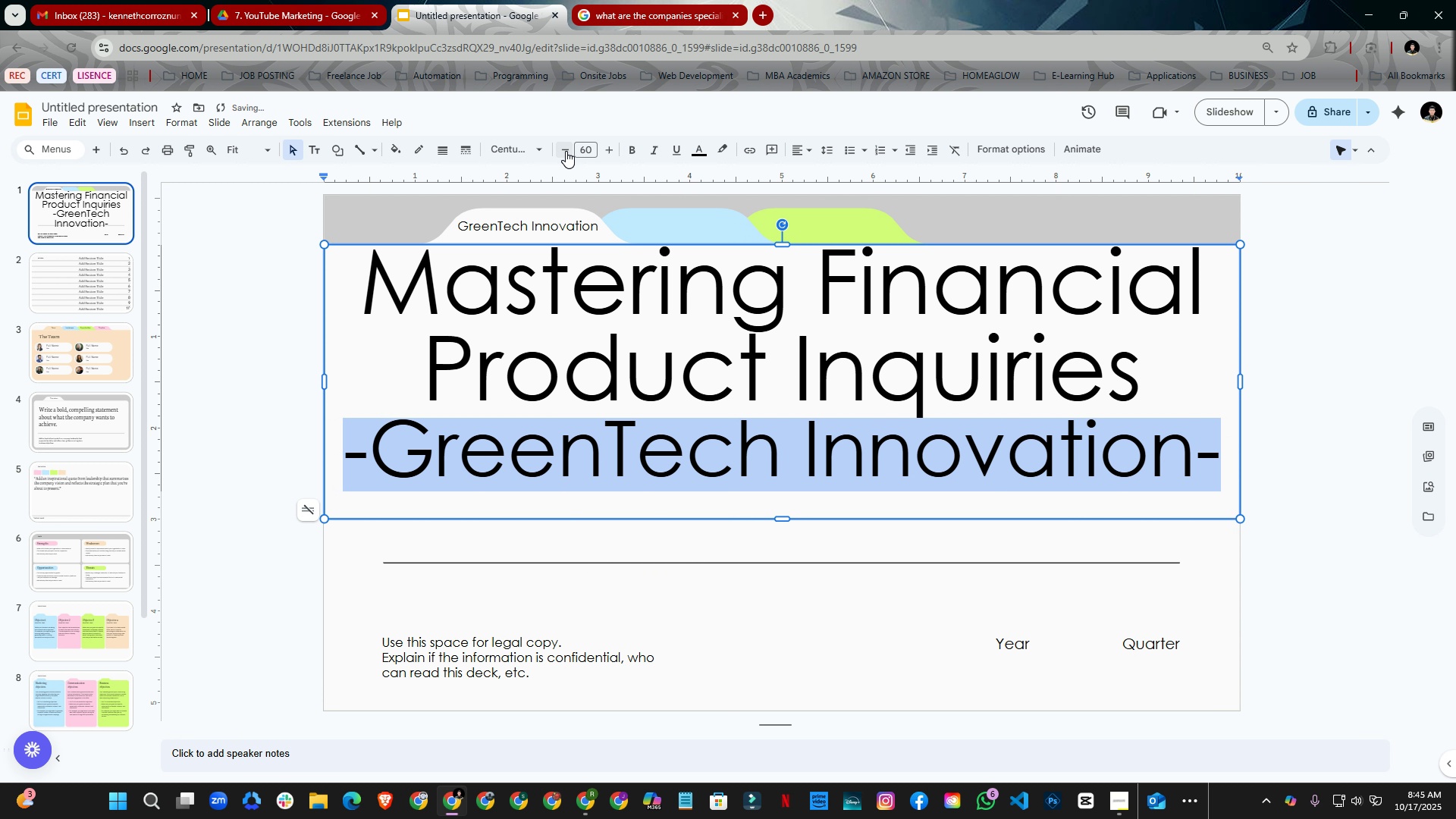 
double_click([566, 151])
 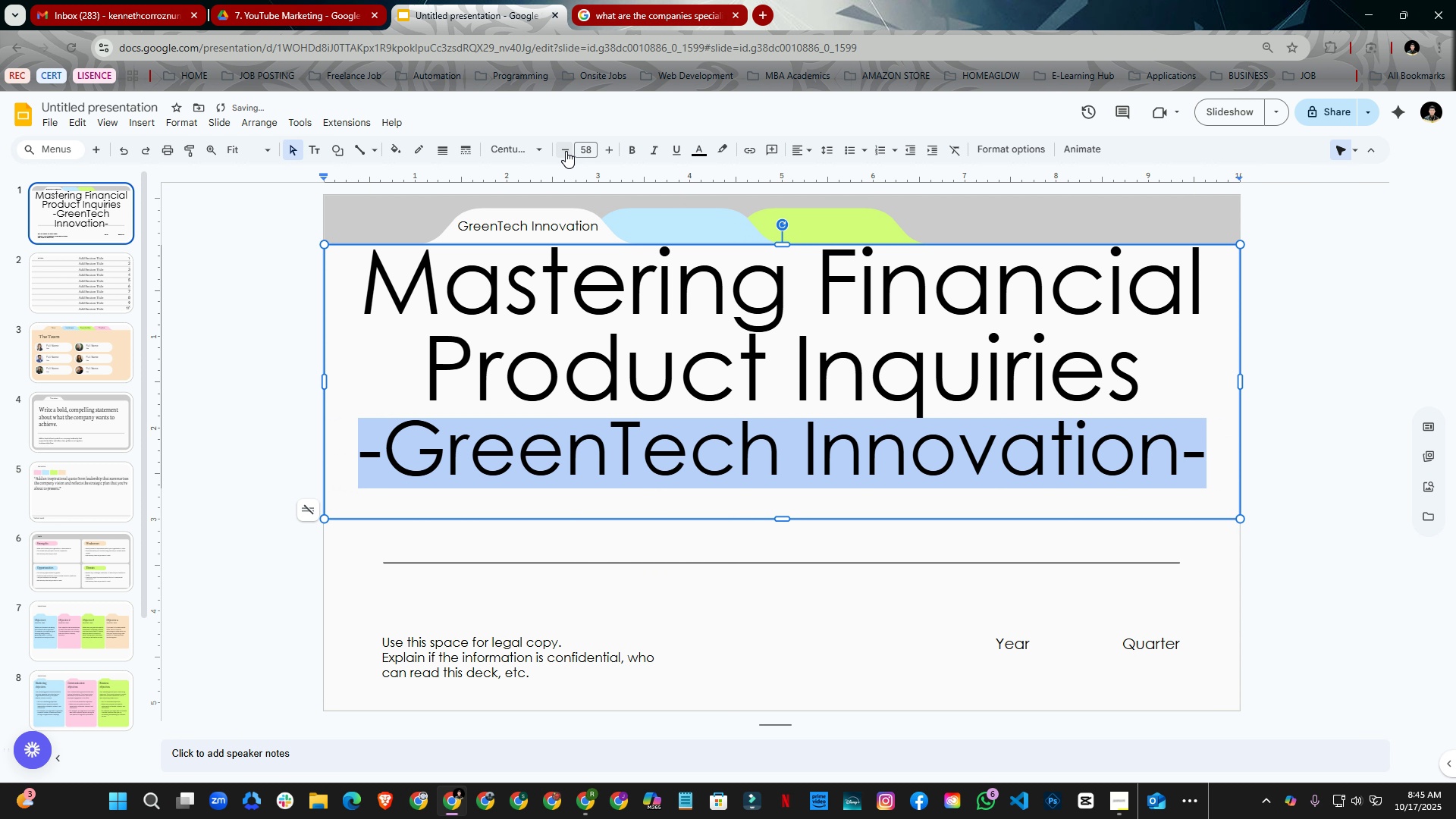 
triple_click([566, 151])
 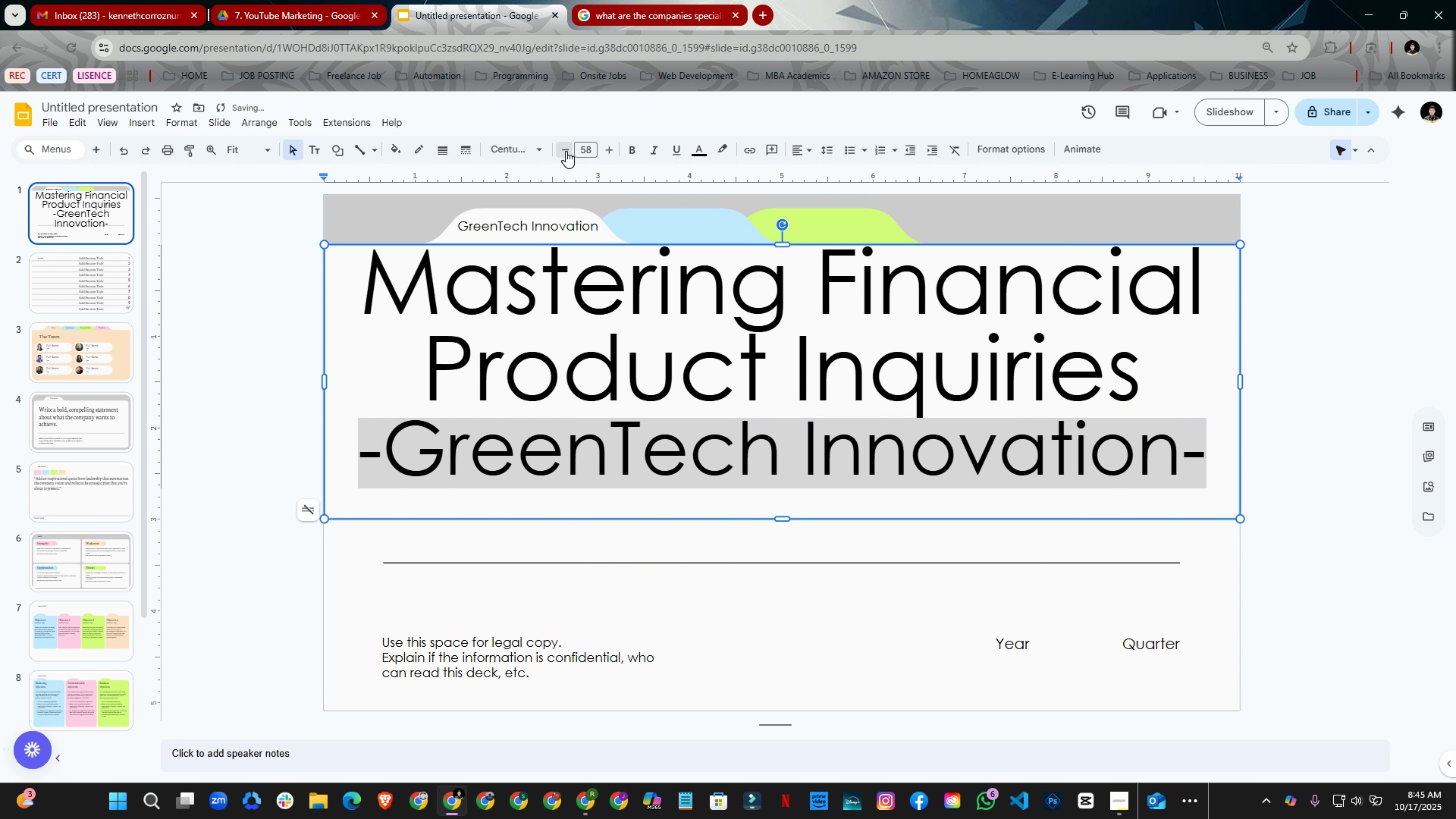 
triple_click([566, 151])
 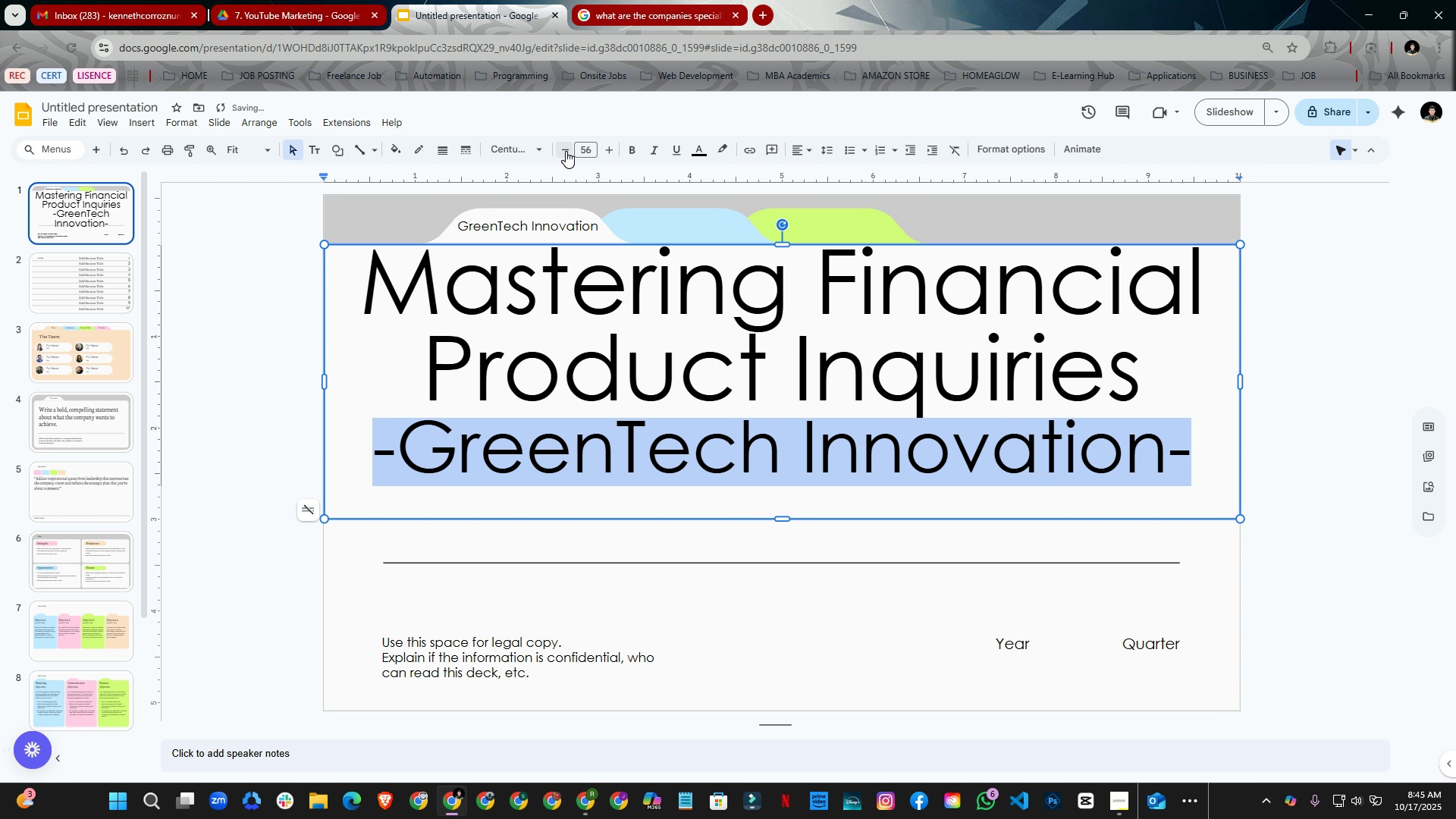 
triple_click([566, 151])
 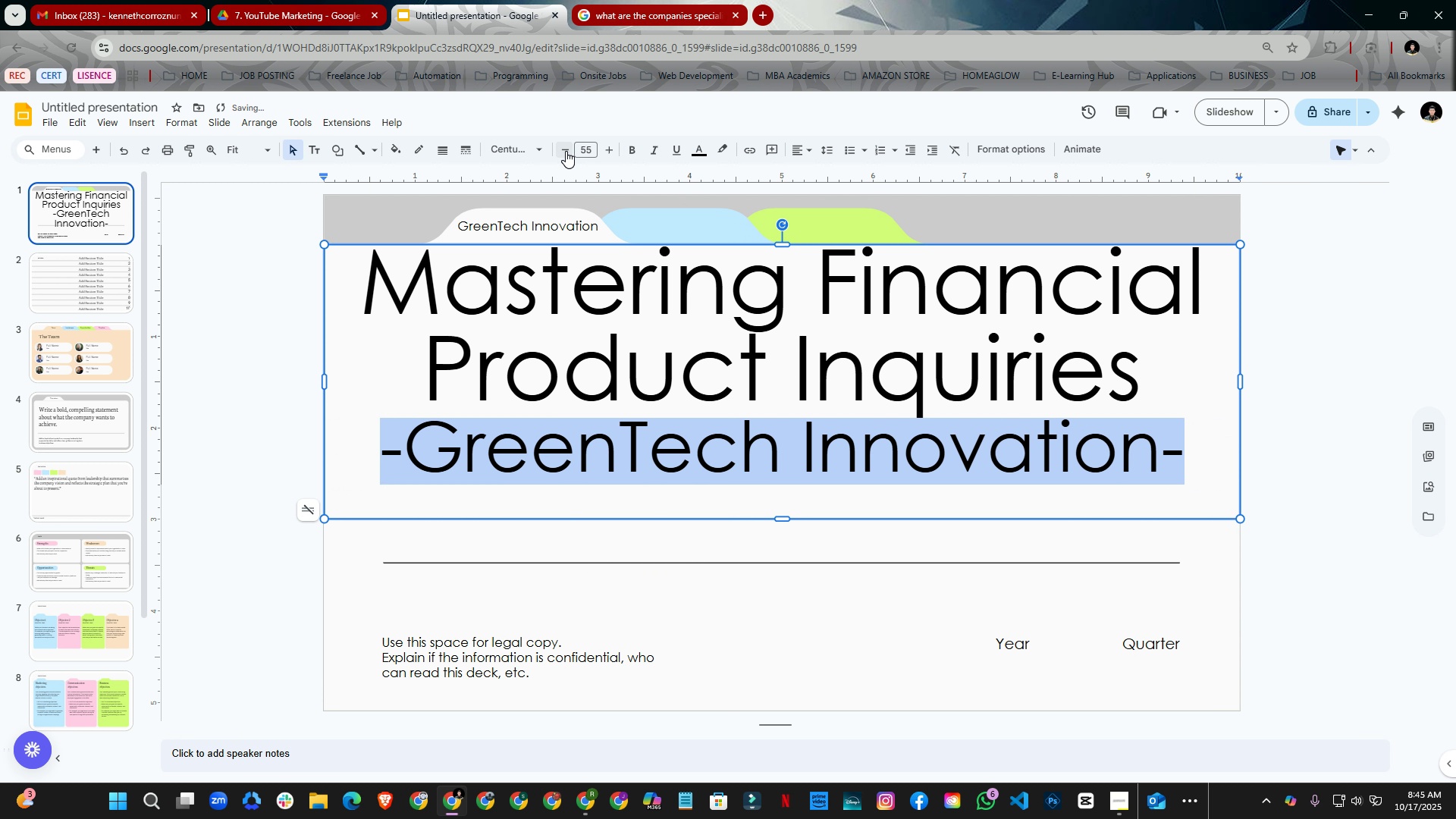 
triple_click([566, 151])
 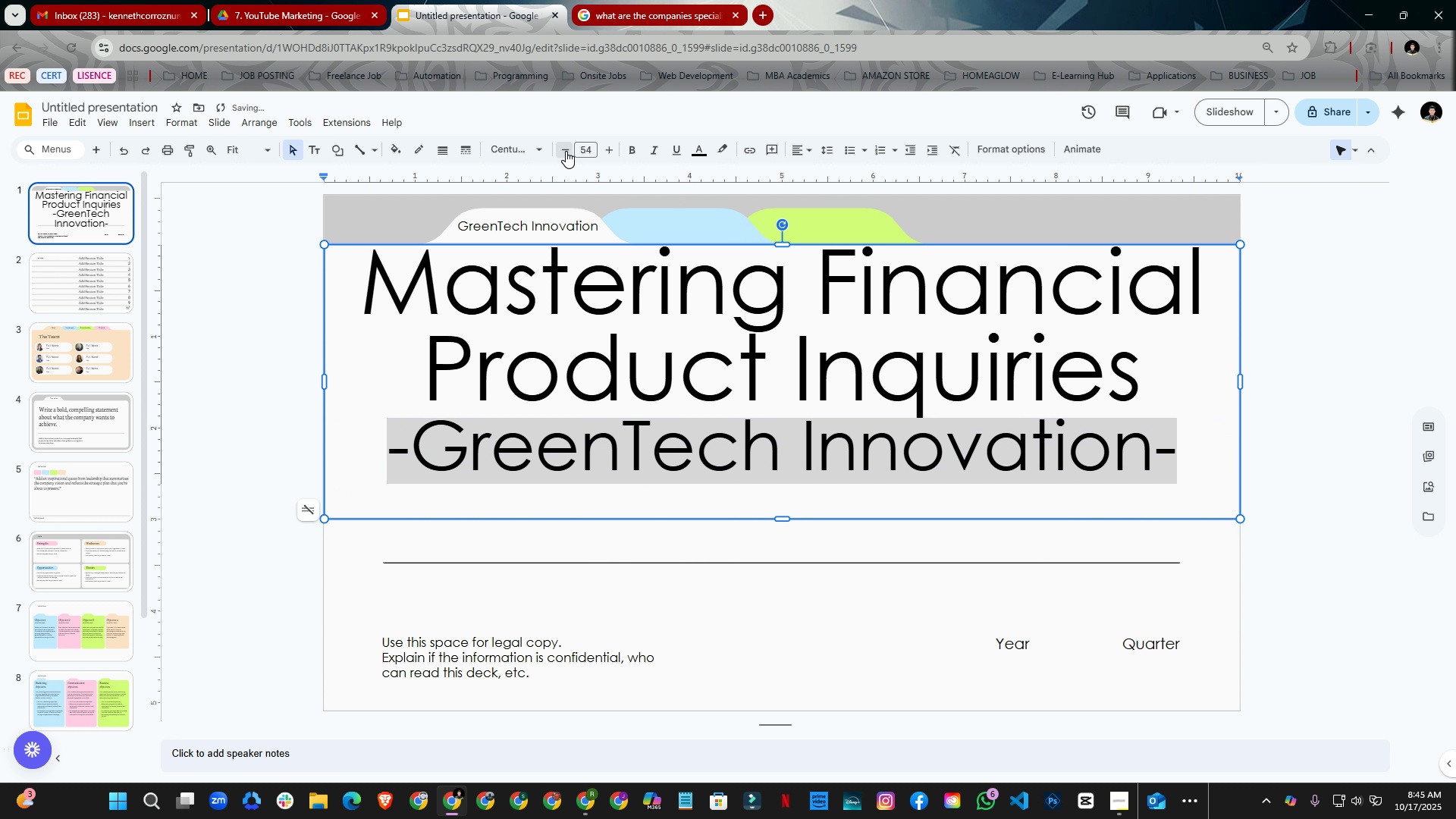 
triple_click([566, 151])
 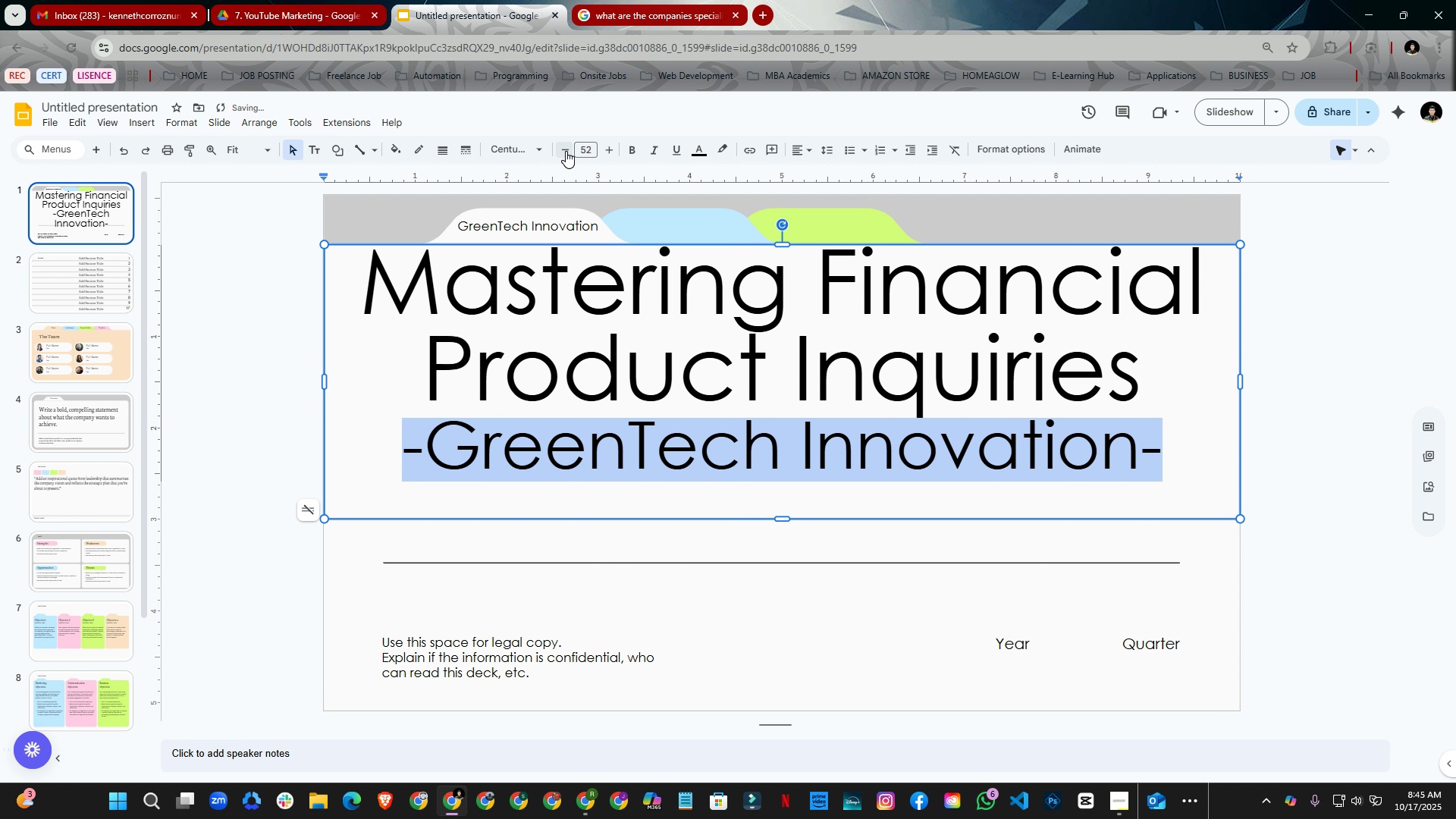 
triple_click([566, 151])
 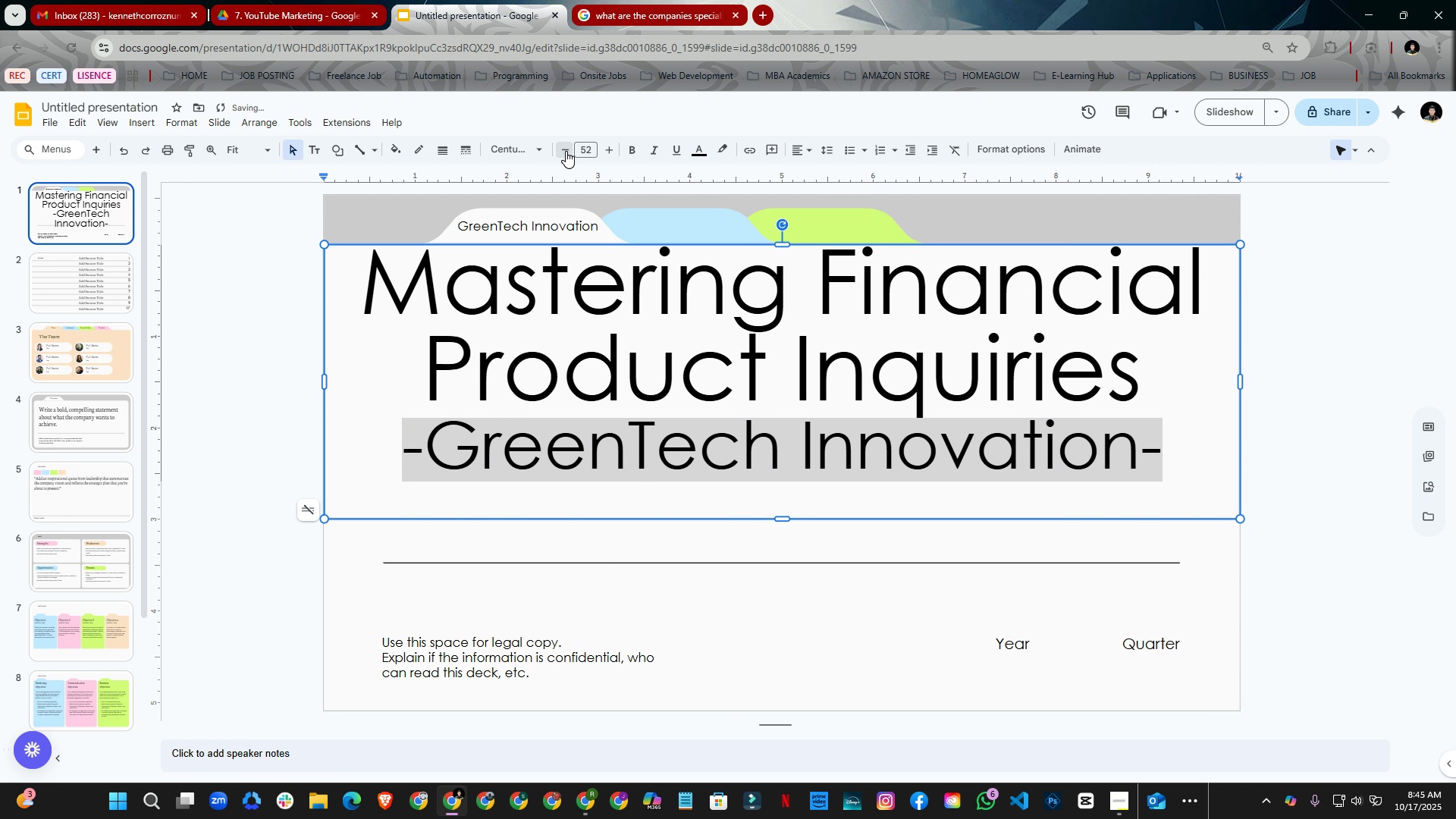 
triple_click([566, 151])
 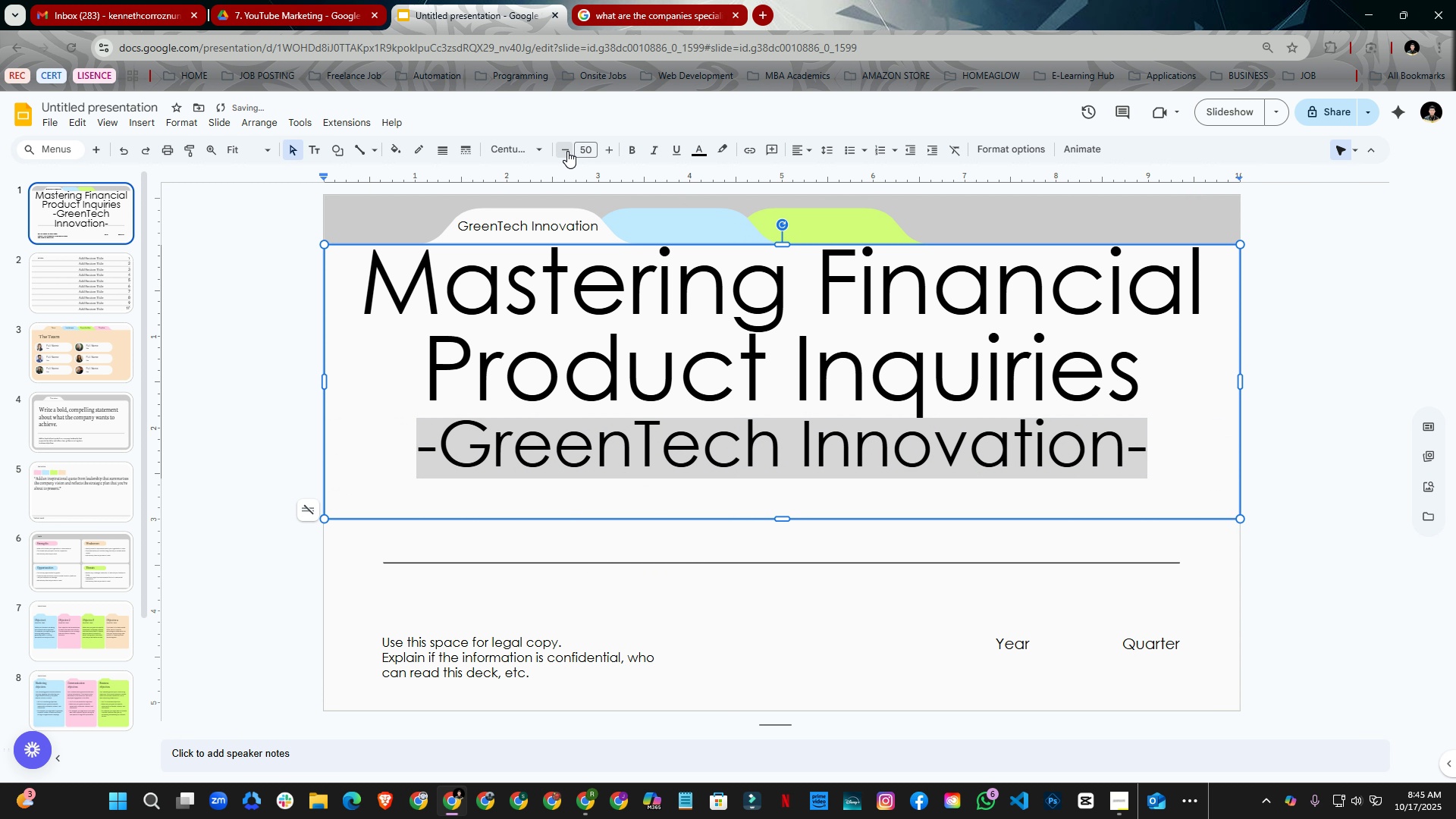 
triple_click([567, 151])
 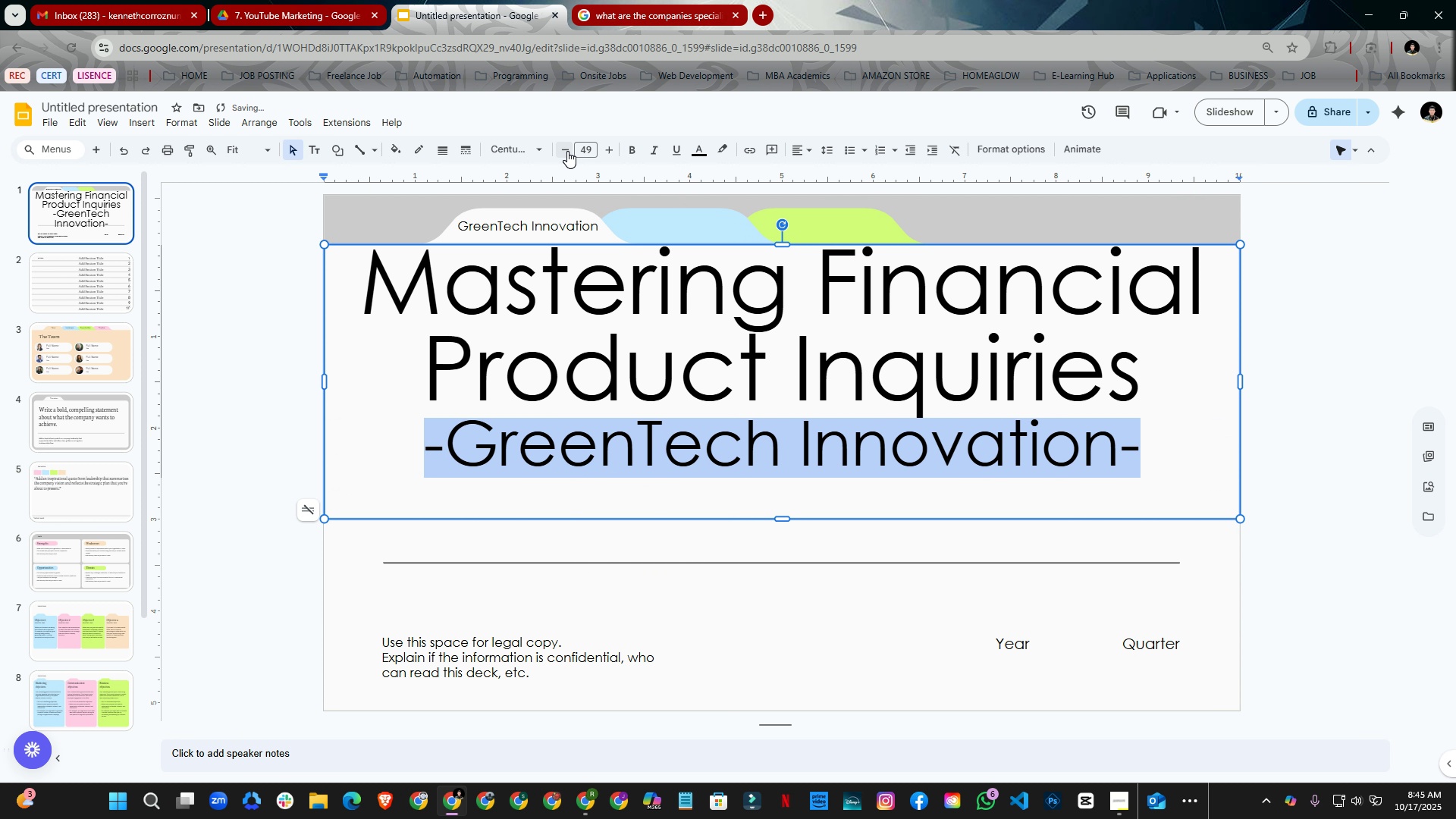 
triple_click([567, 151])
 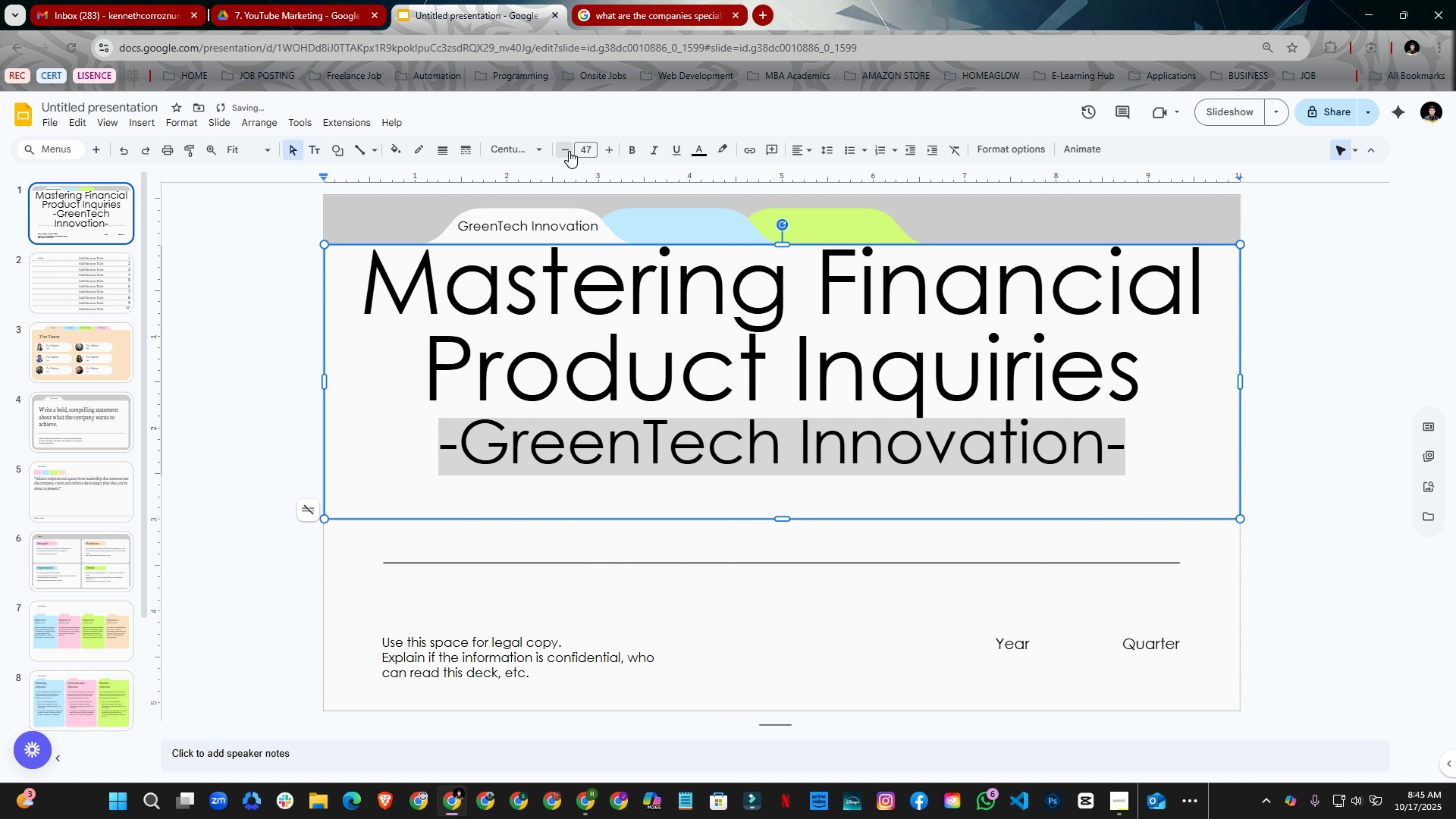 
triple_click([569, 151])
 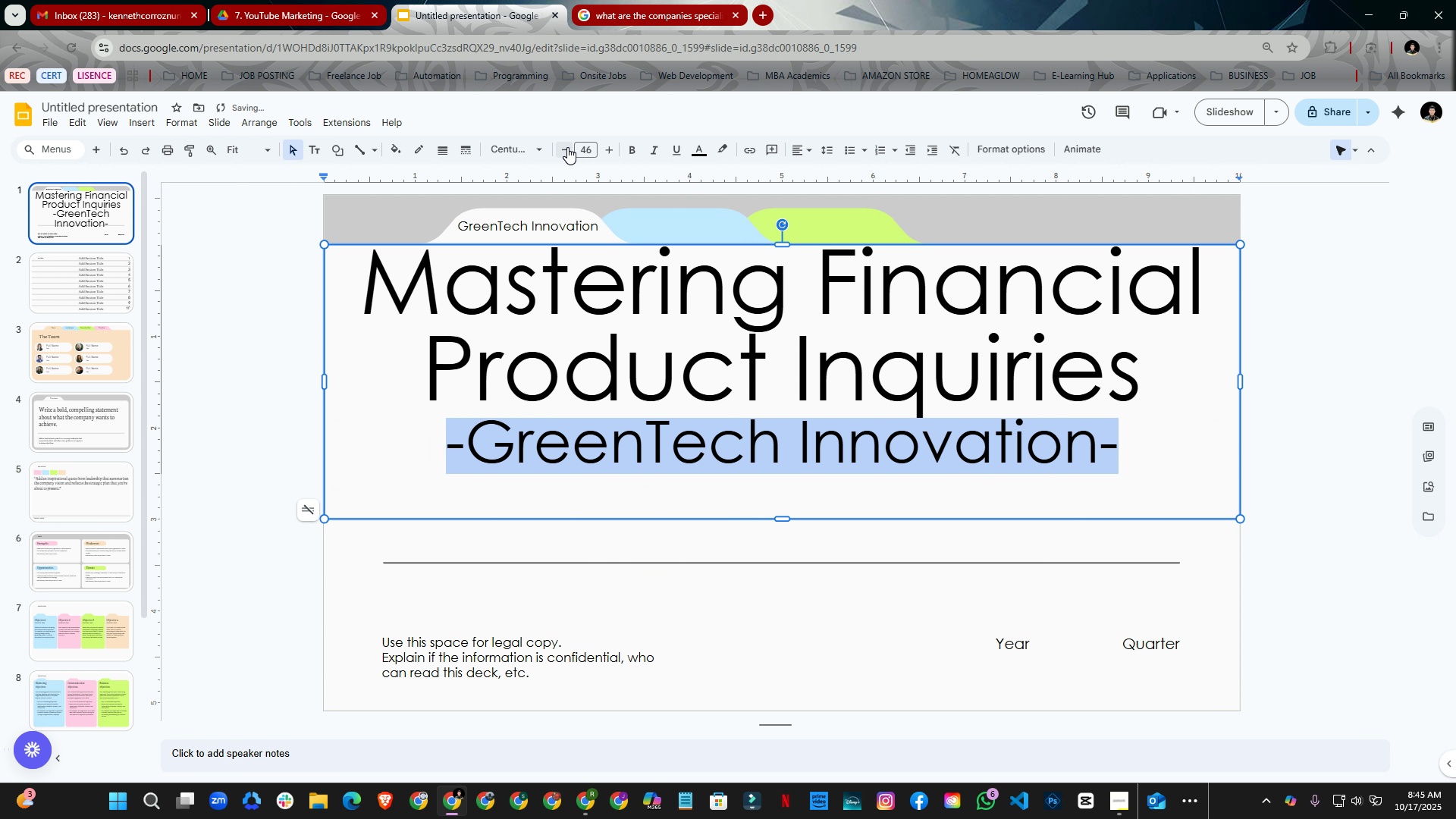 
key(Control+B)
 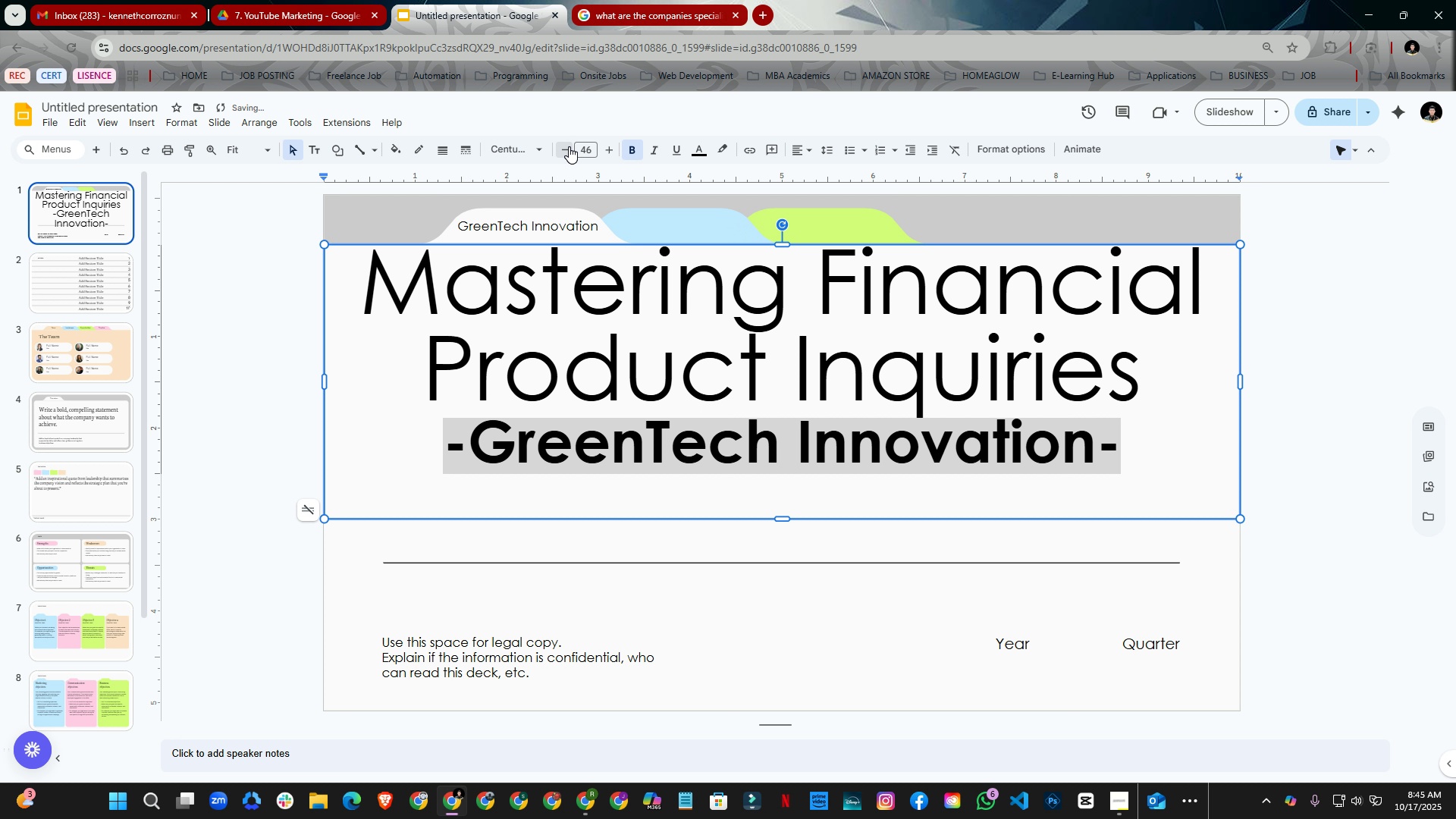 
double_click([569, 146])
 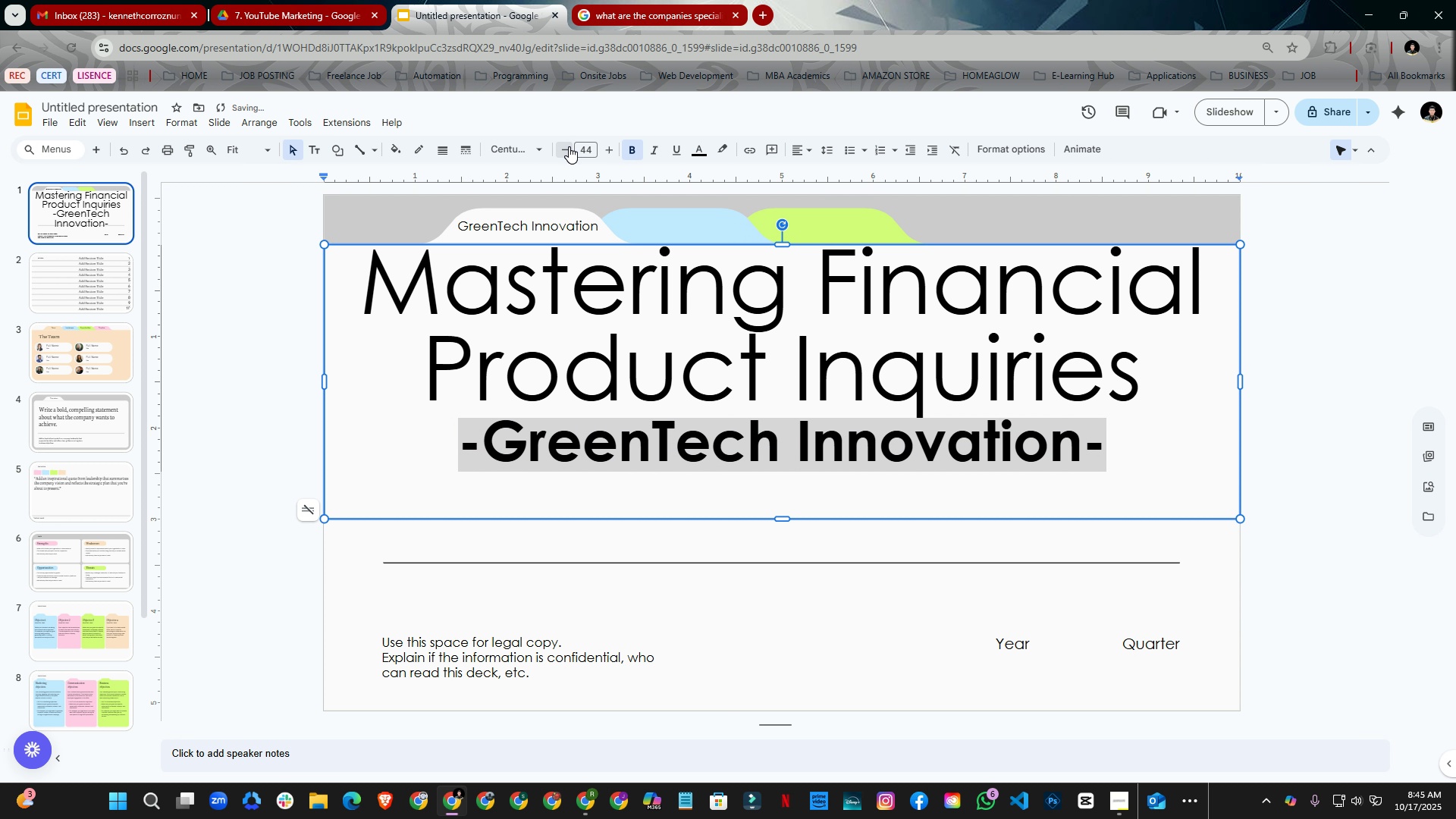 
triple_click([569, 146])
 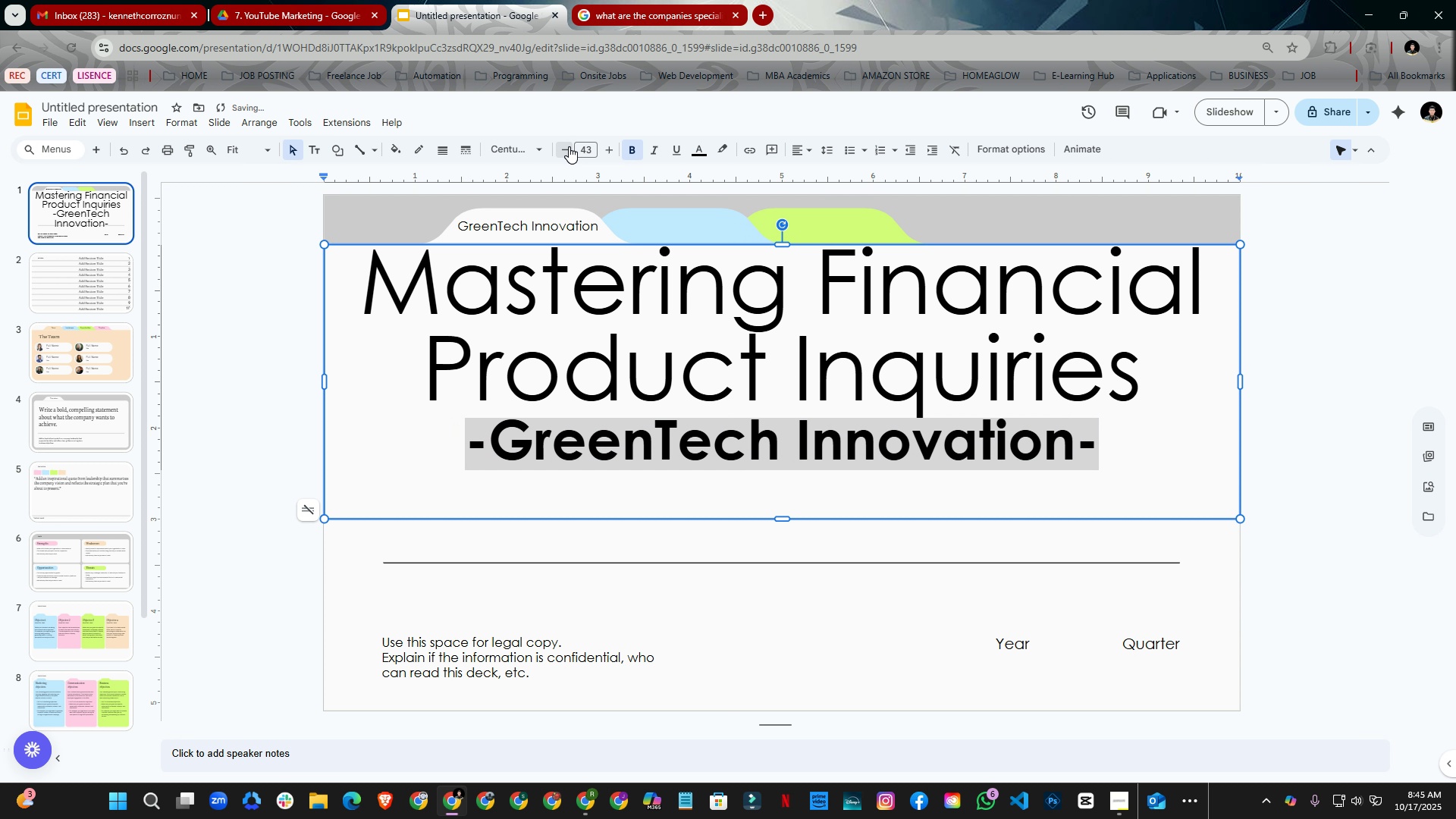 
triple_click([569, 146])
 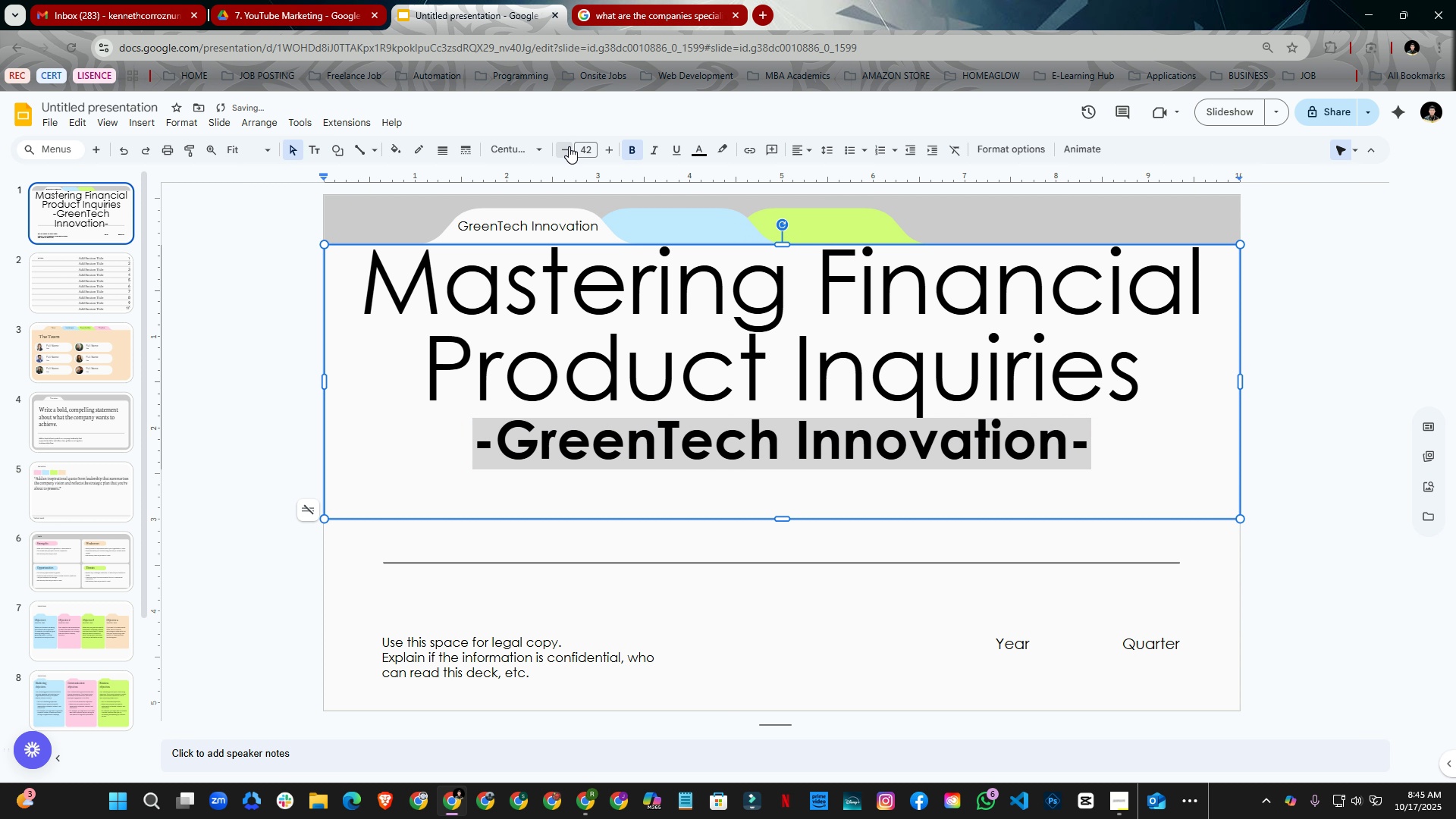 
triple_click([569, 146])
 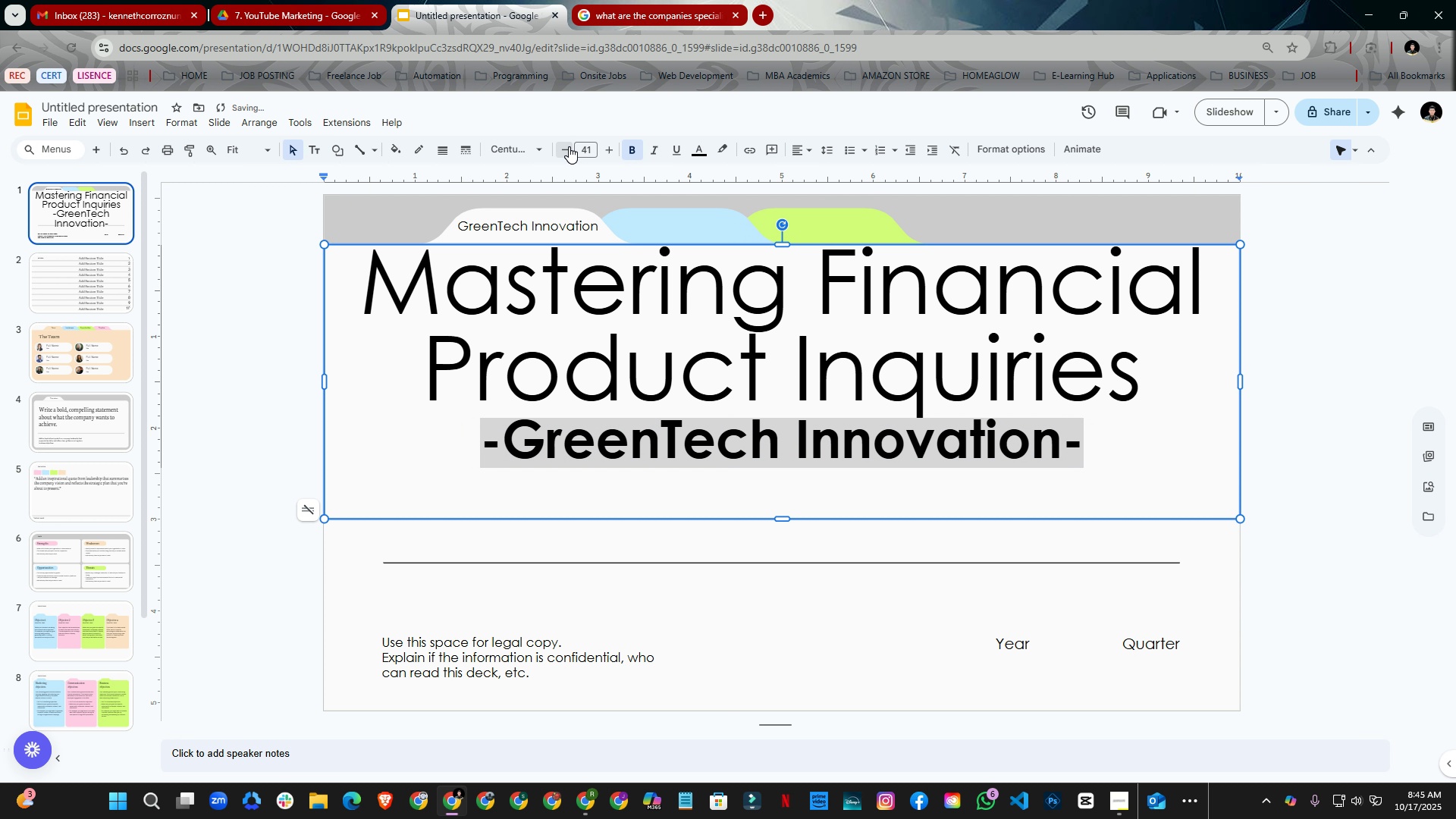 
triple_click([569, 146])
 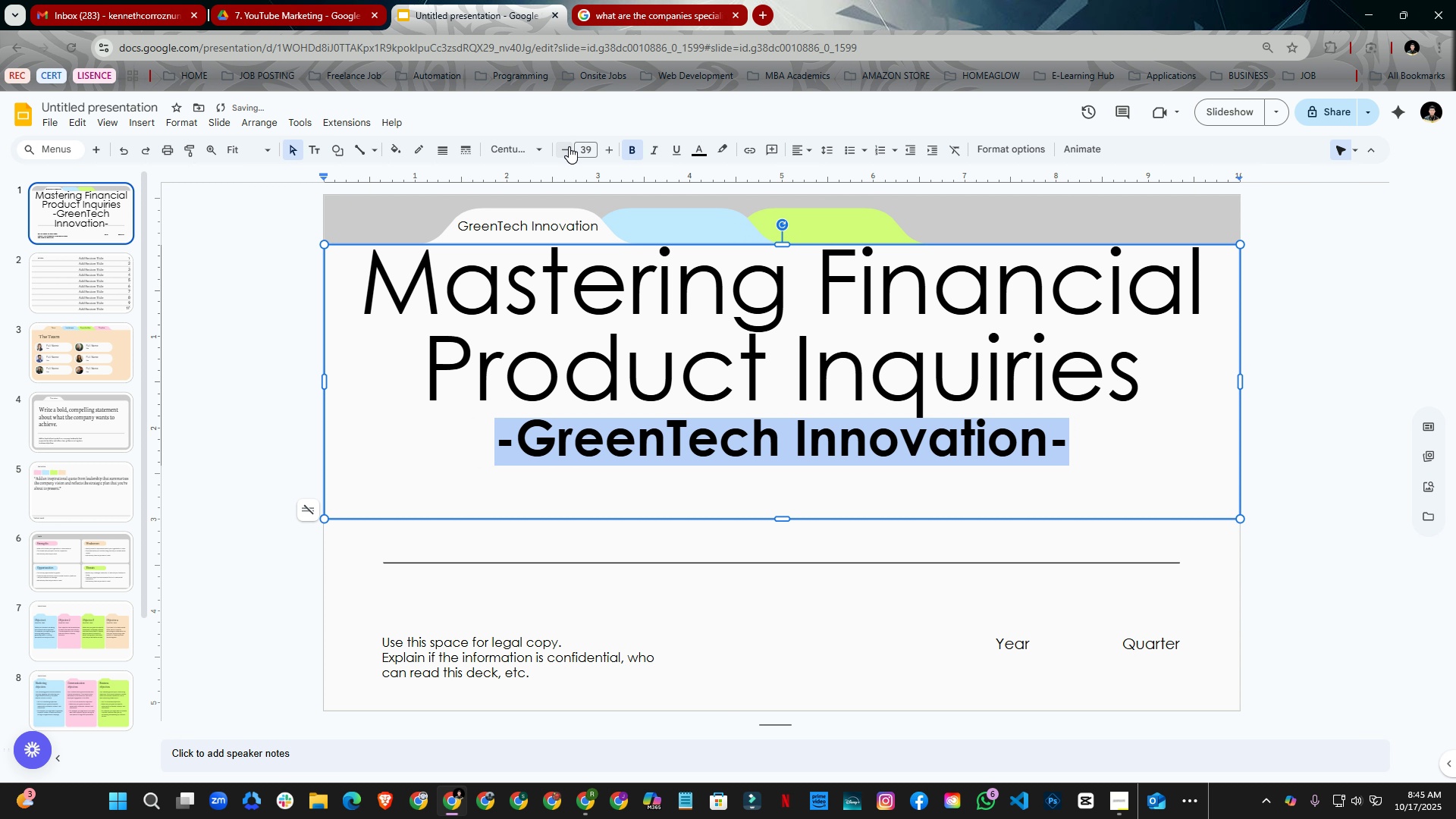 
triple_click([569, 146])
 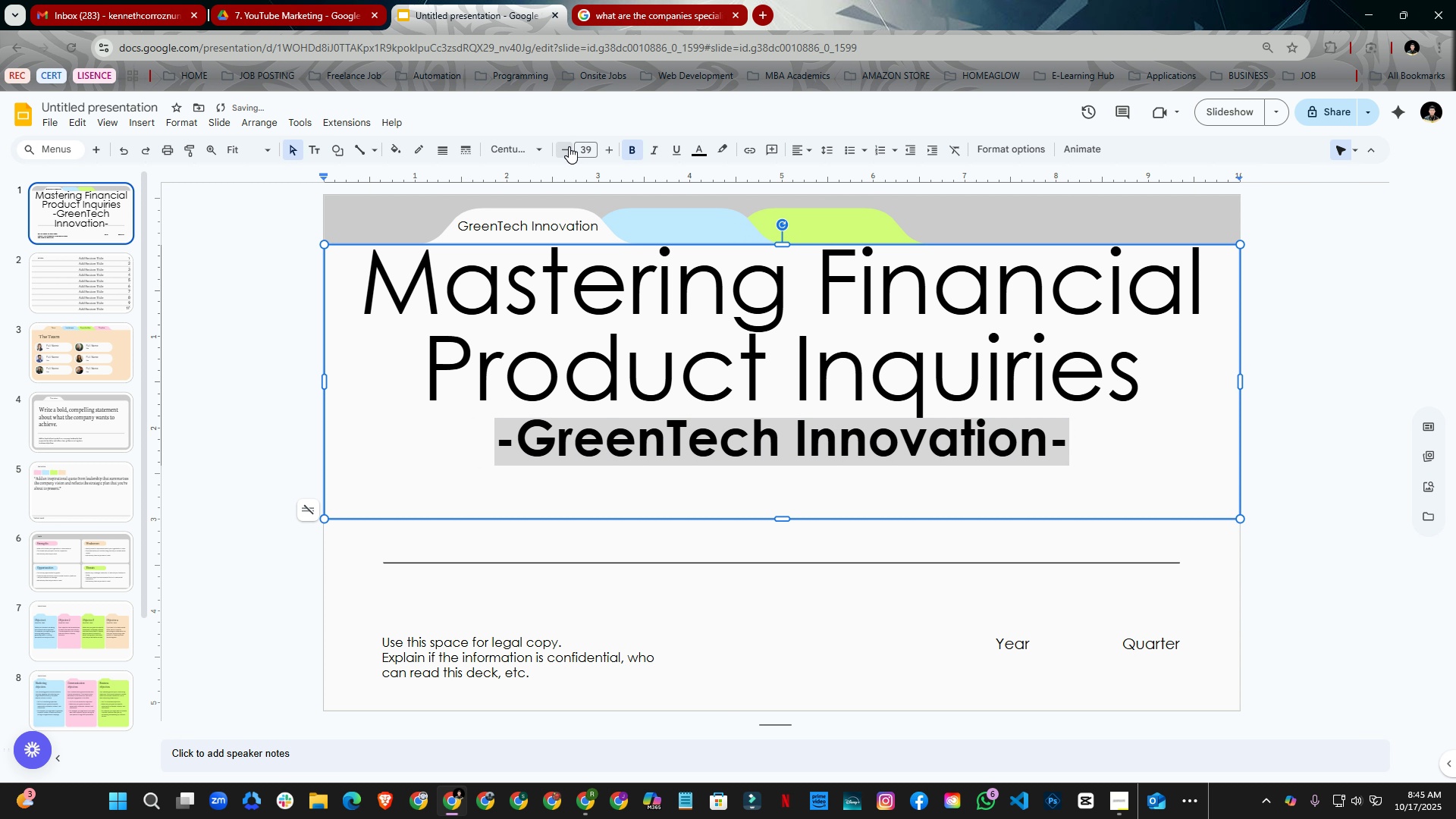 
triple_click([569, 146])
 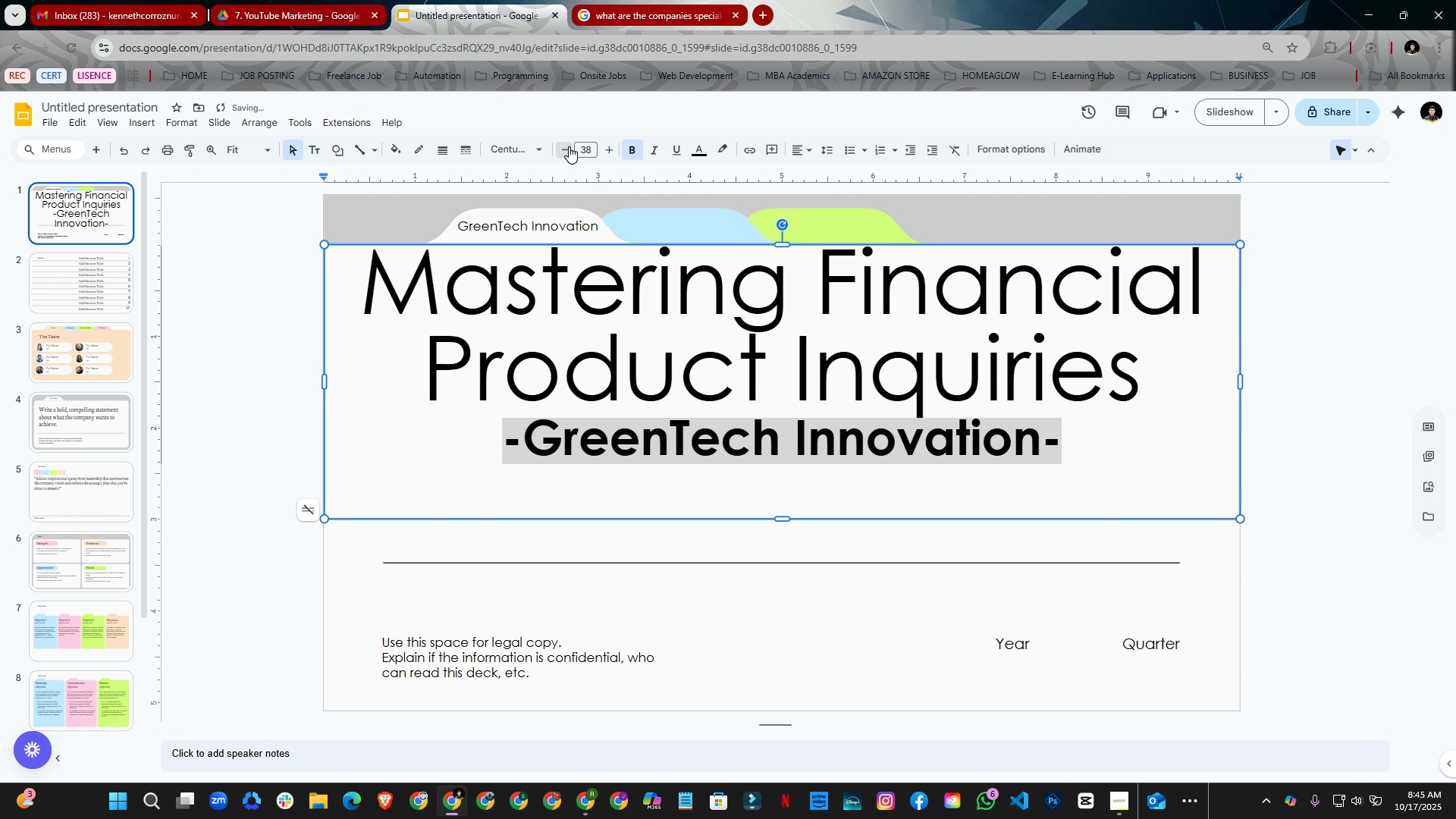 
triple_click([569, 146])
 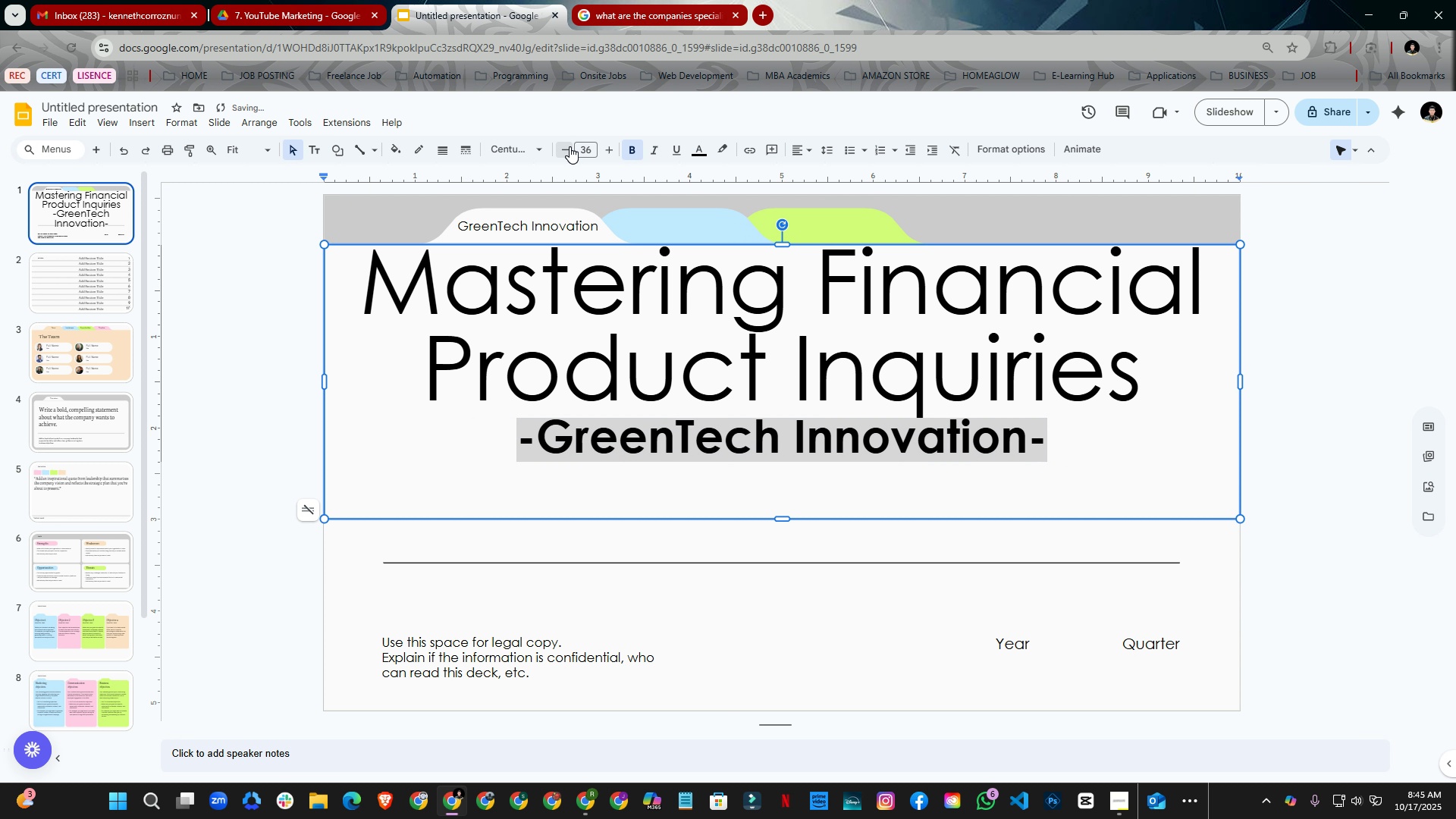 
triple_click([570, 146])
 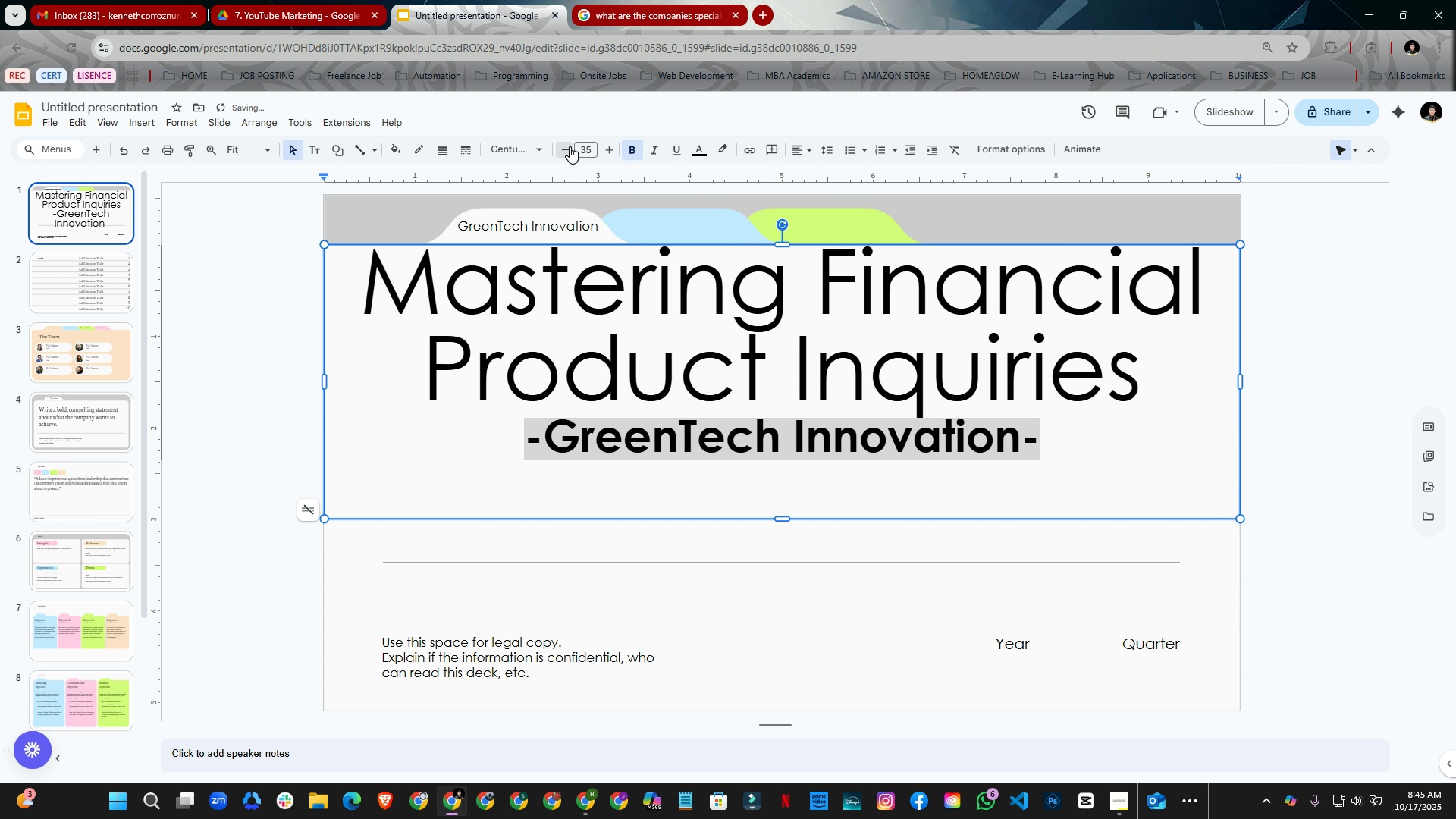 
triple_click([570, 146])
 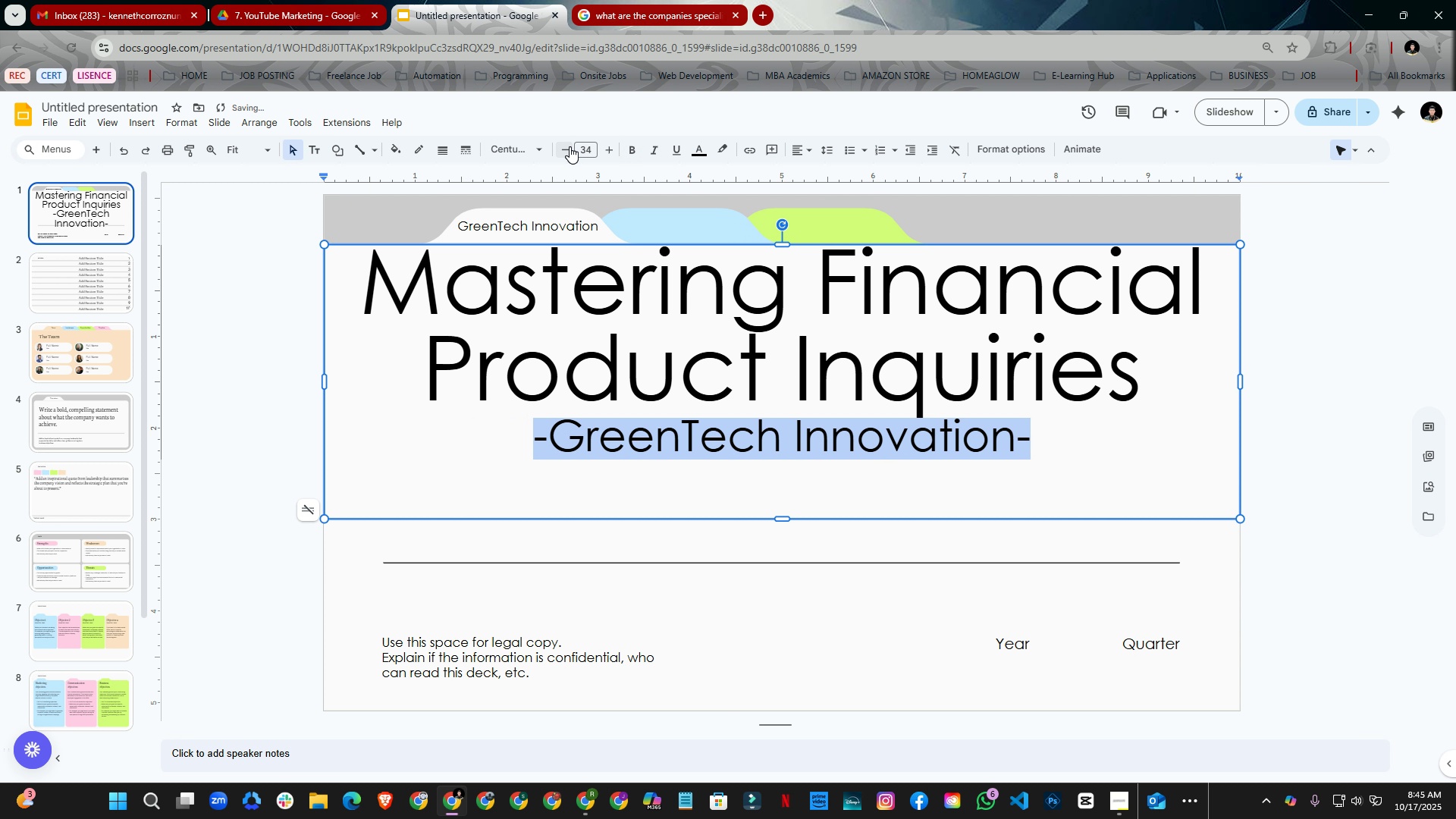 
key(Control+B)
 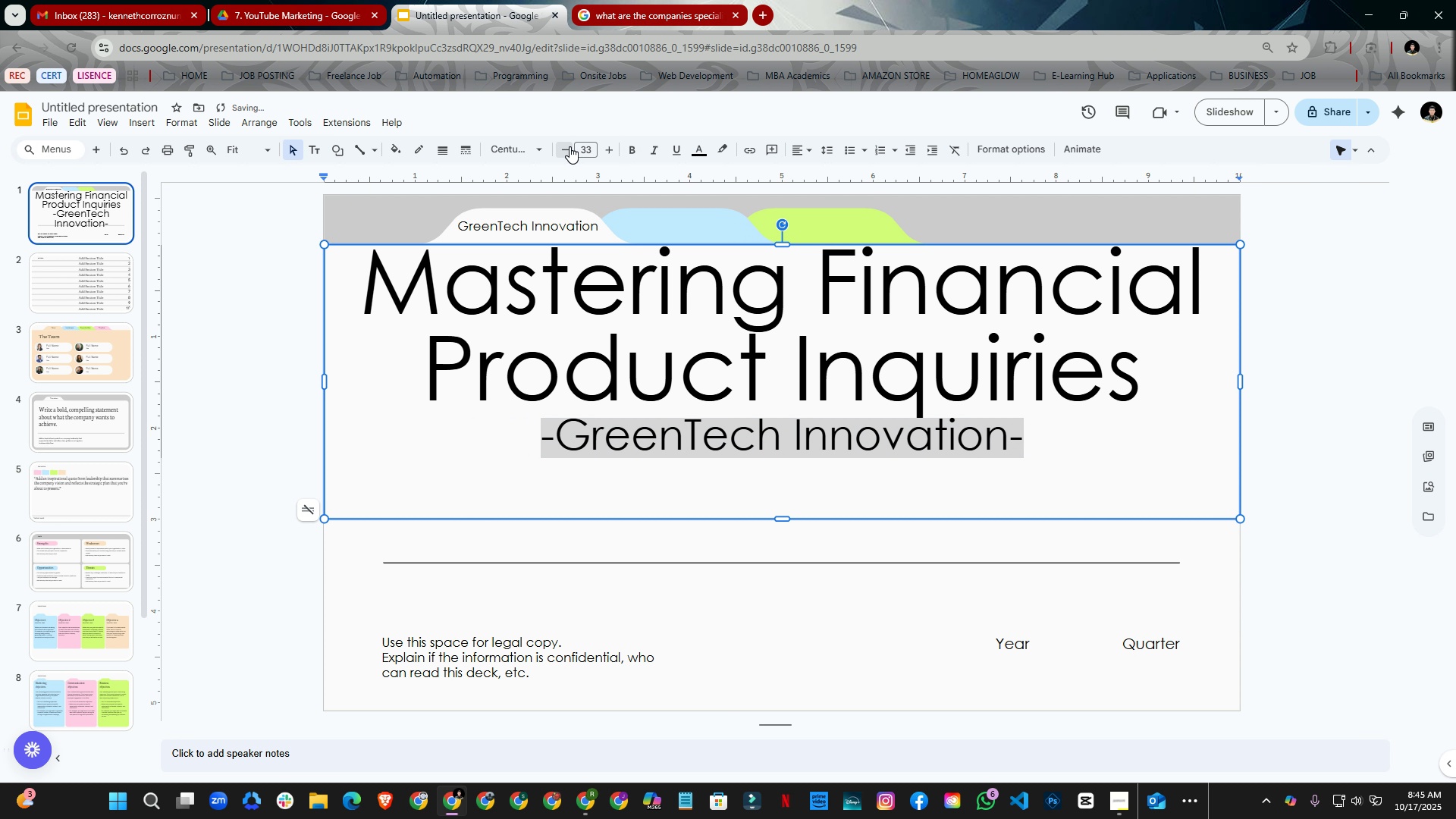 
double_click([570, 146])
 